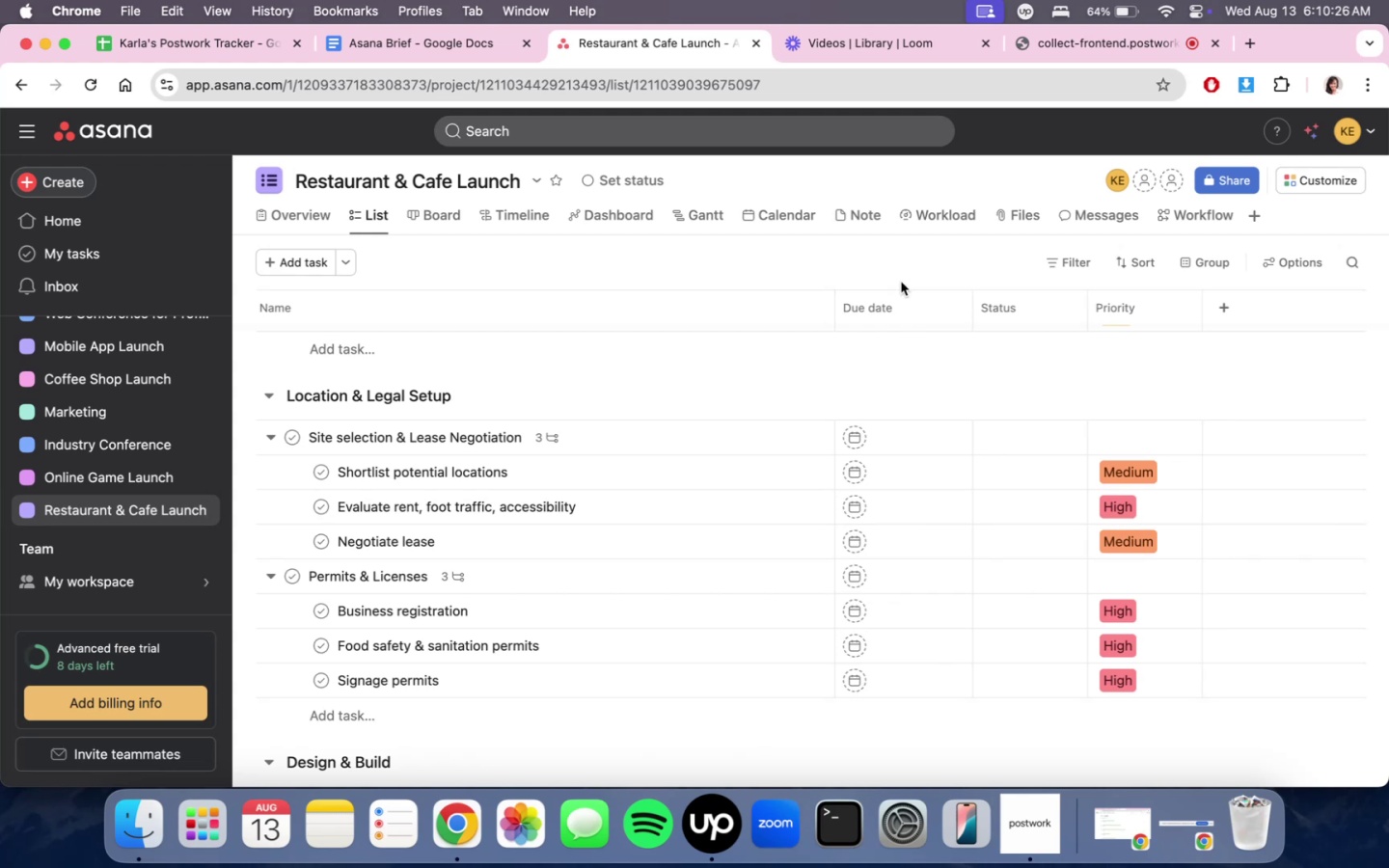 
wait(7.48)
 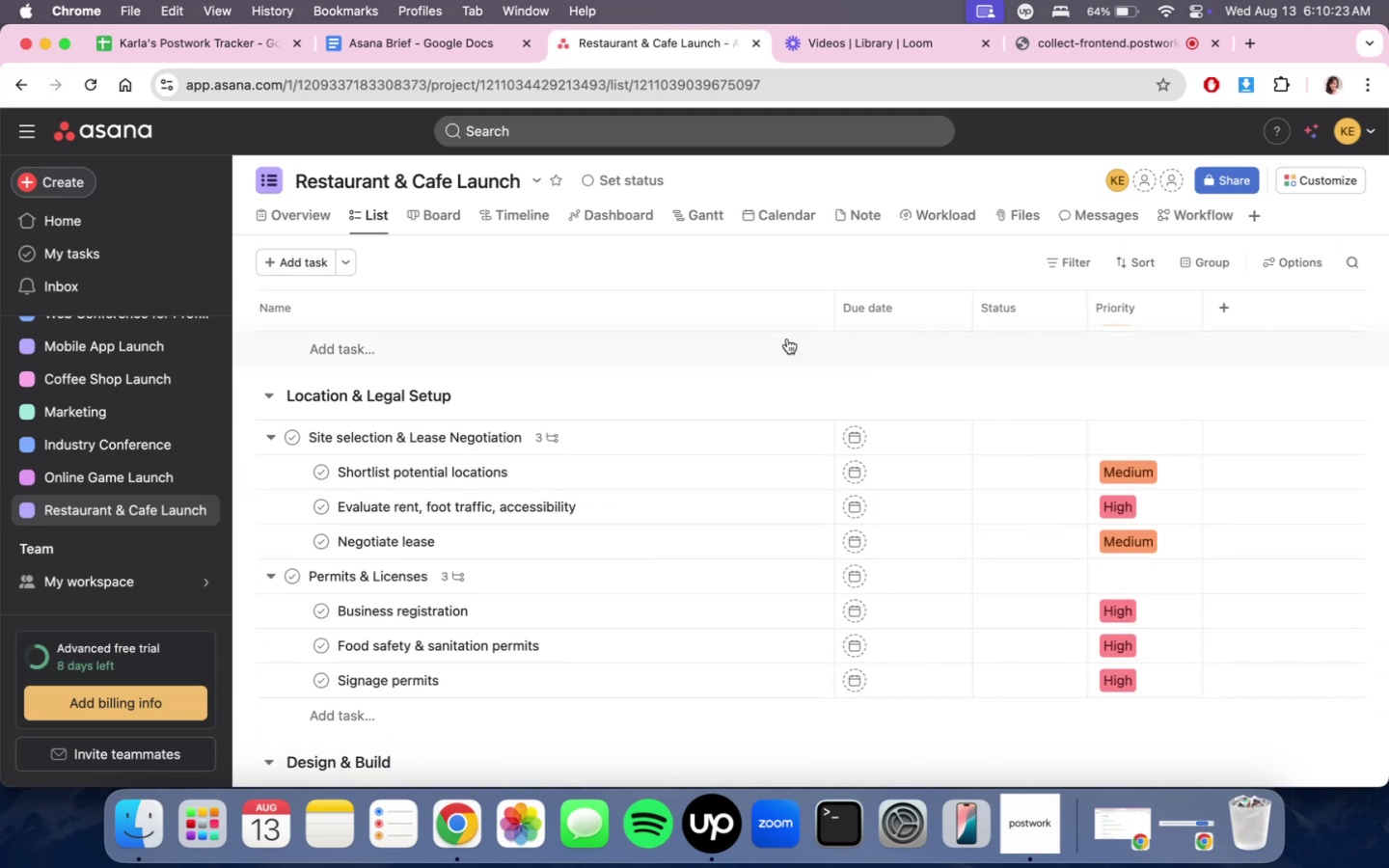 
scroll: coordinate [868, 361], scroll_direction: down, amount: 3.0
 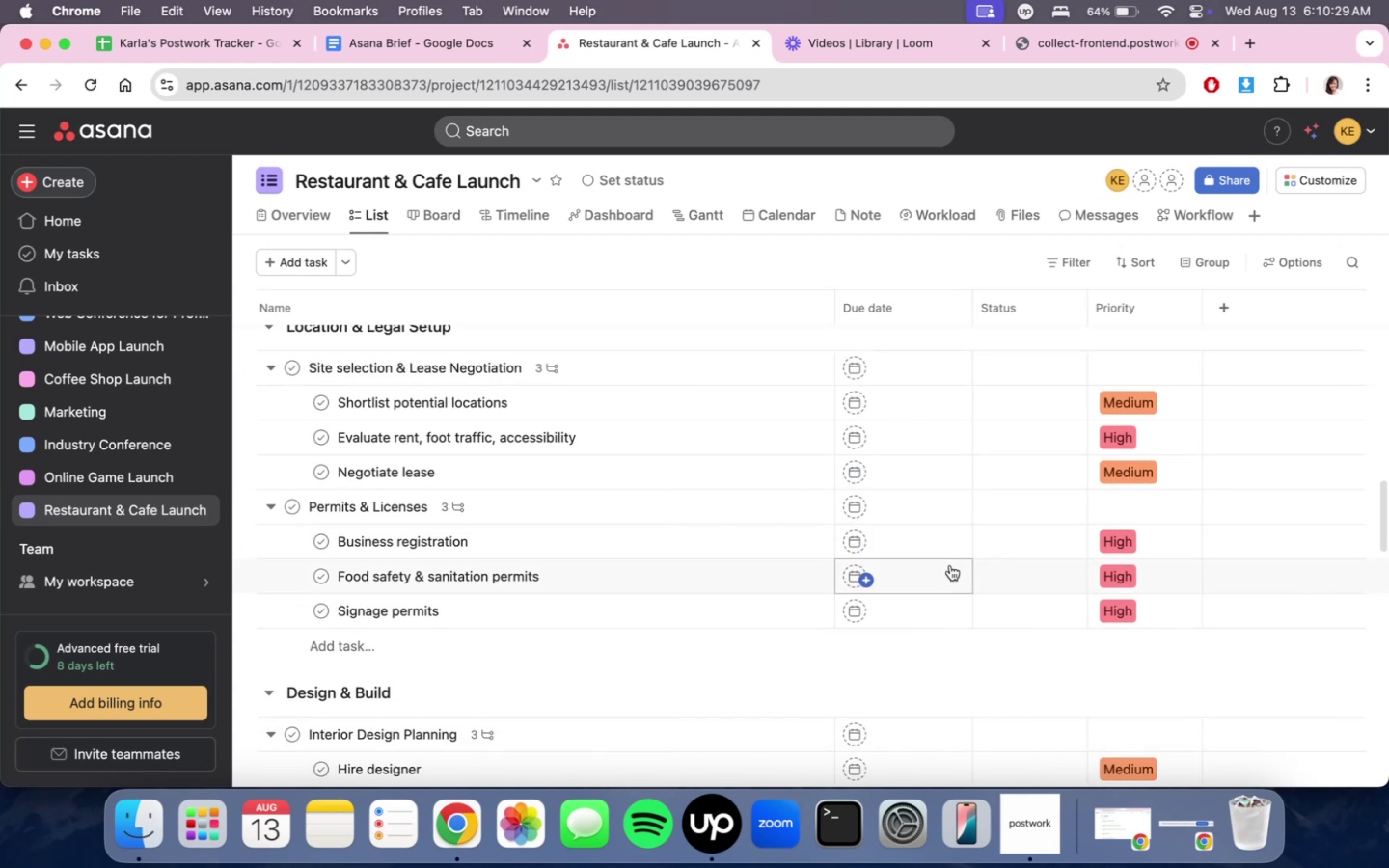 
scroll: coordinate [972, 460], scroll_direction: up, amount: 40.0
 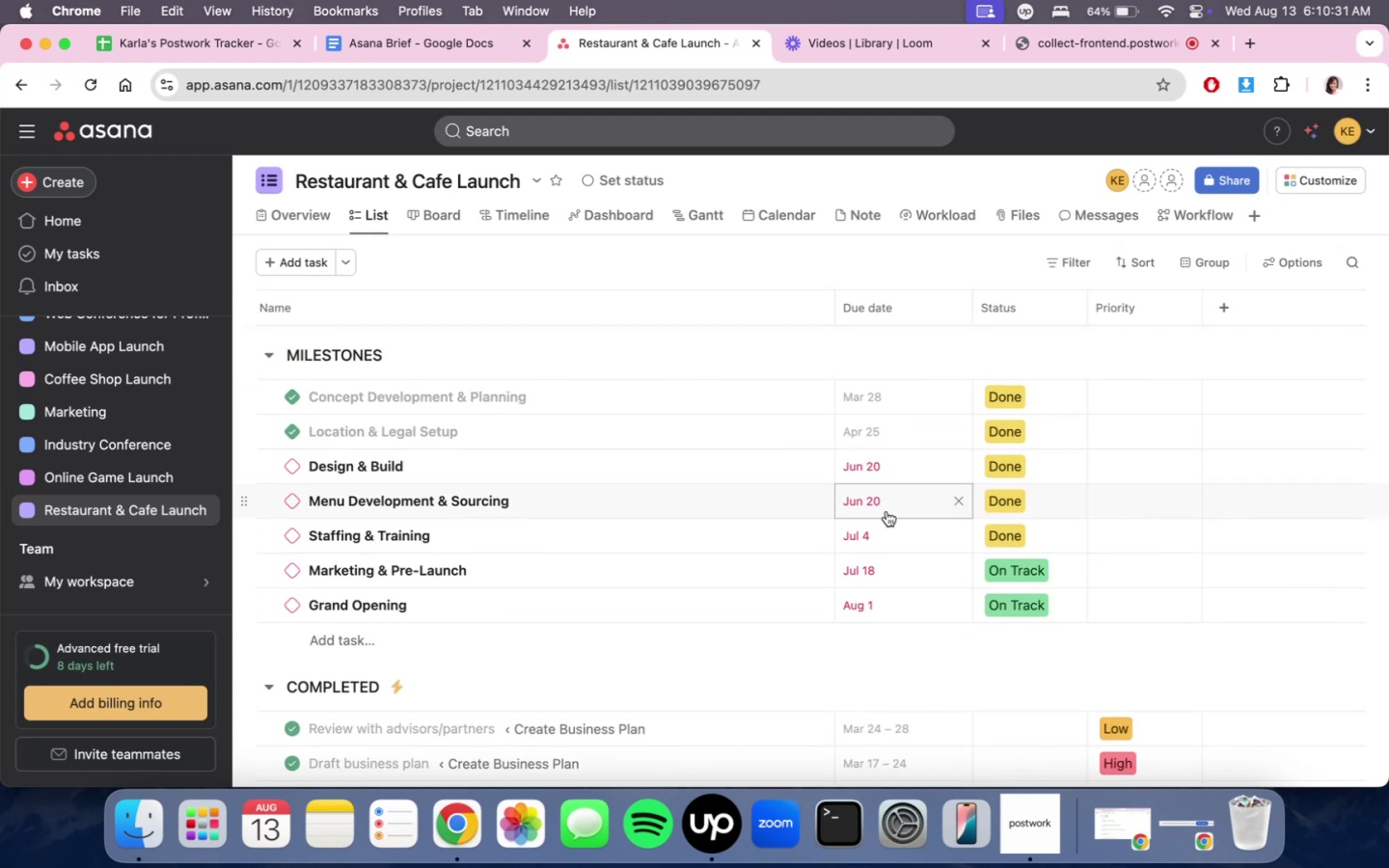 
scroll: coordinate [903, 520], scroll_direction: down, amount: 20.0
 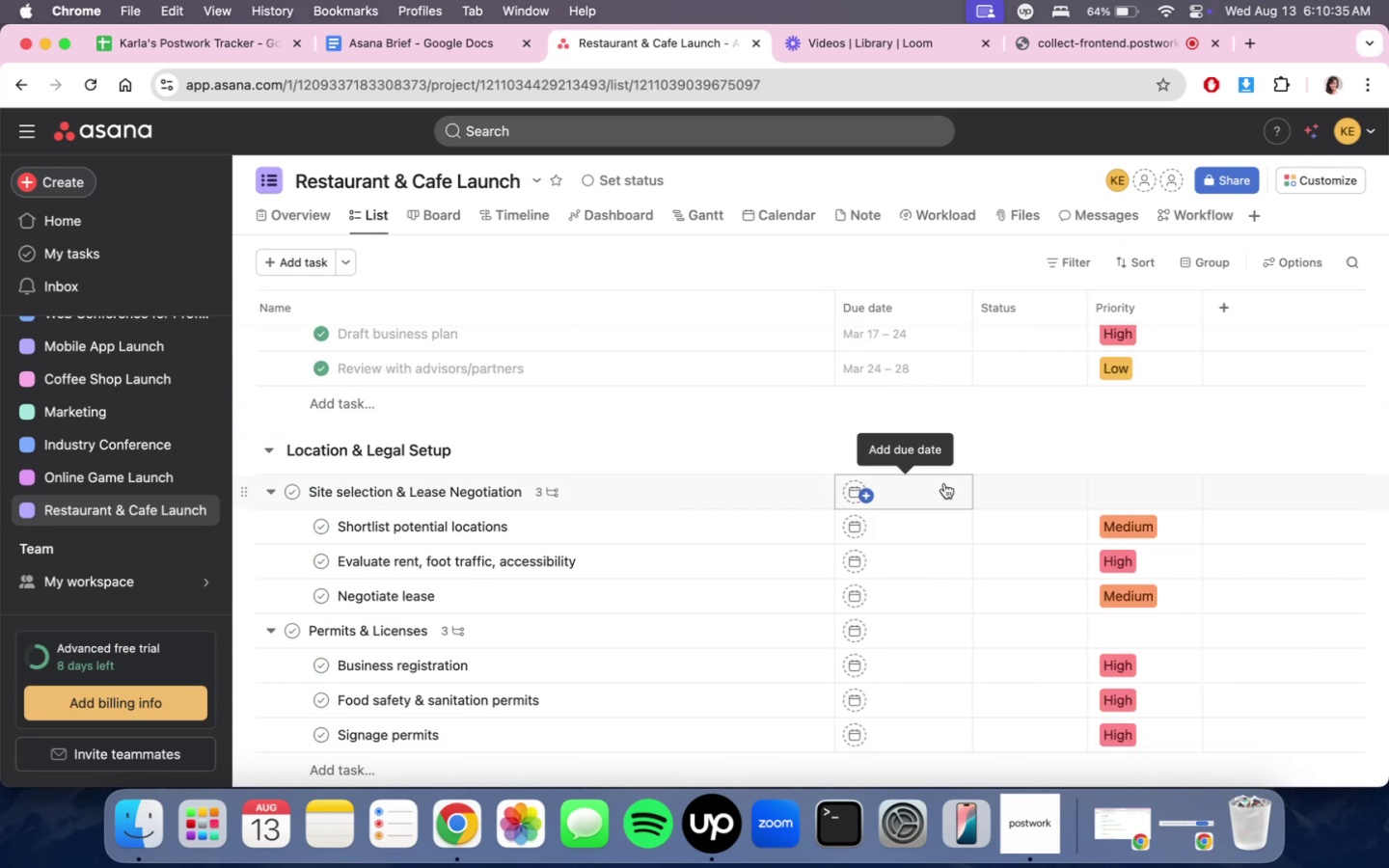 
left_click([943, 490])
 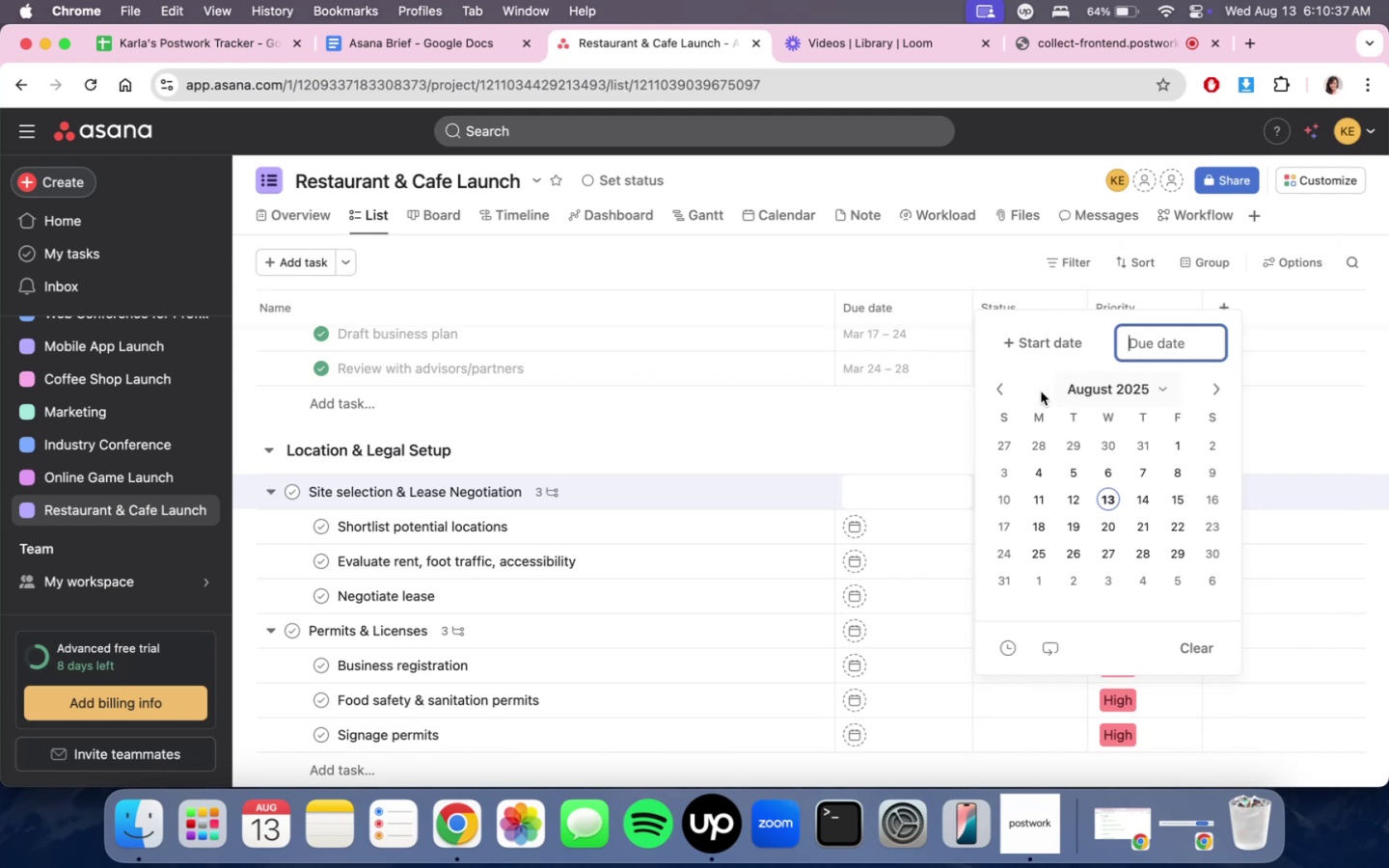 
left_click([876, 439])
 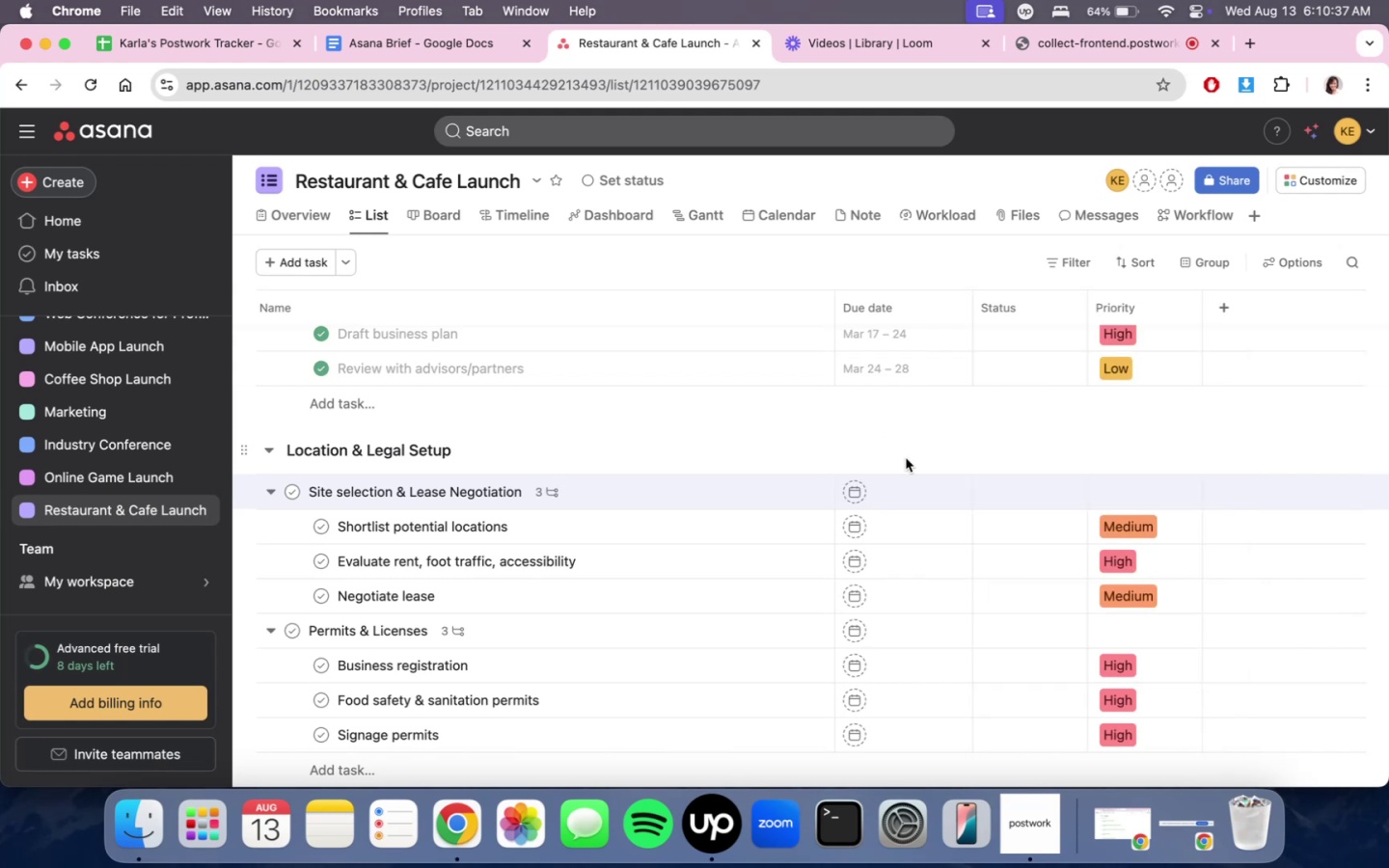 
scroll: coordinate [907, 462], scroll_direction: down, amount: 3.0
 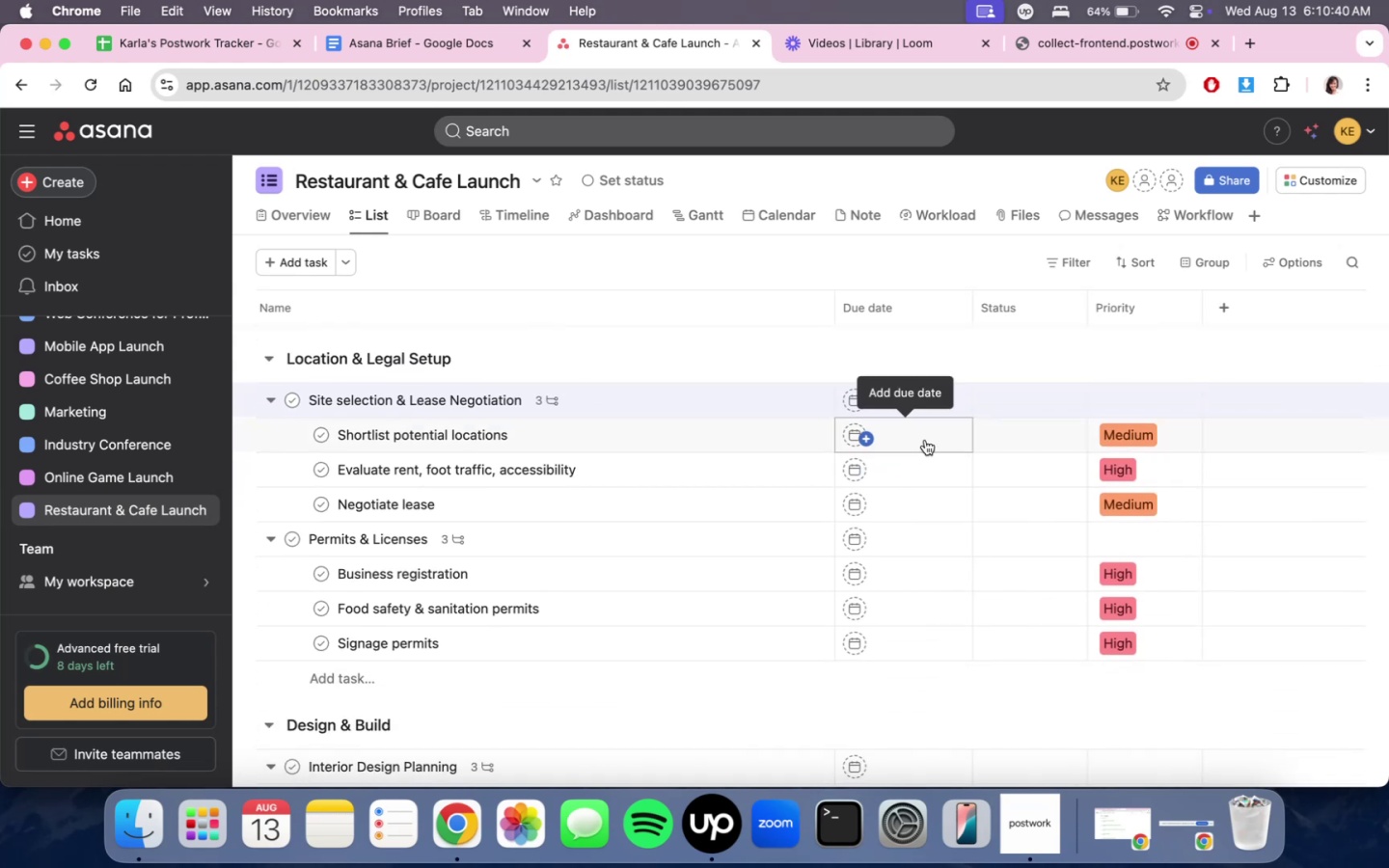 
left_click([925, 440])
 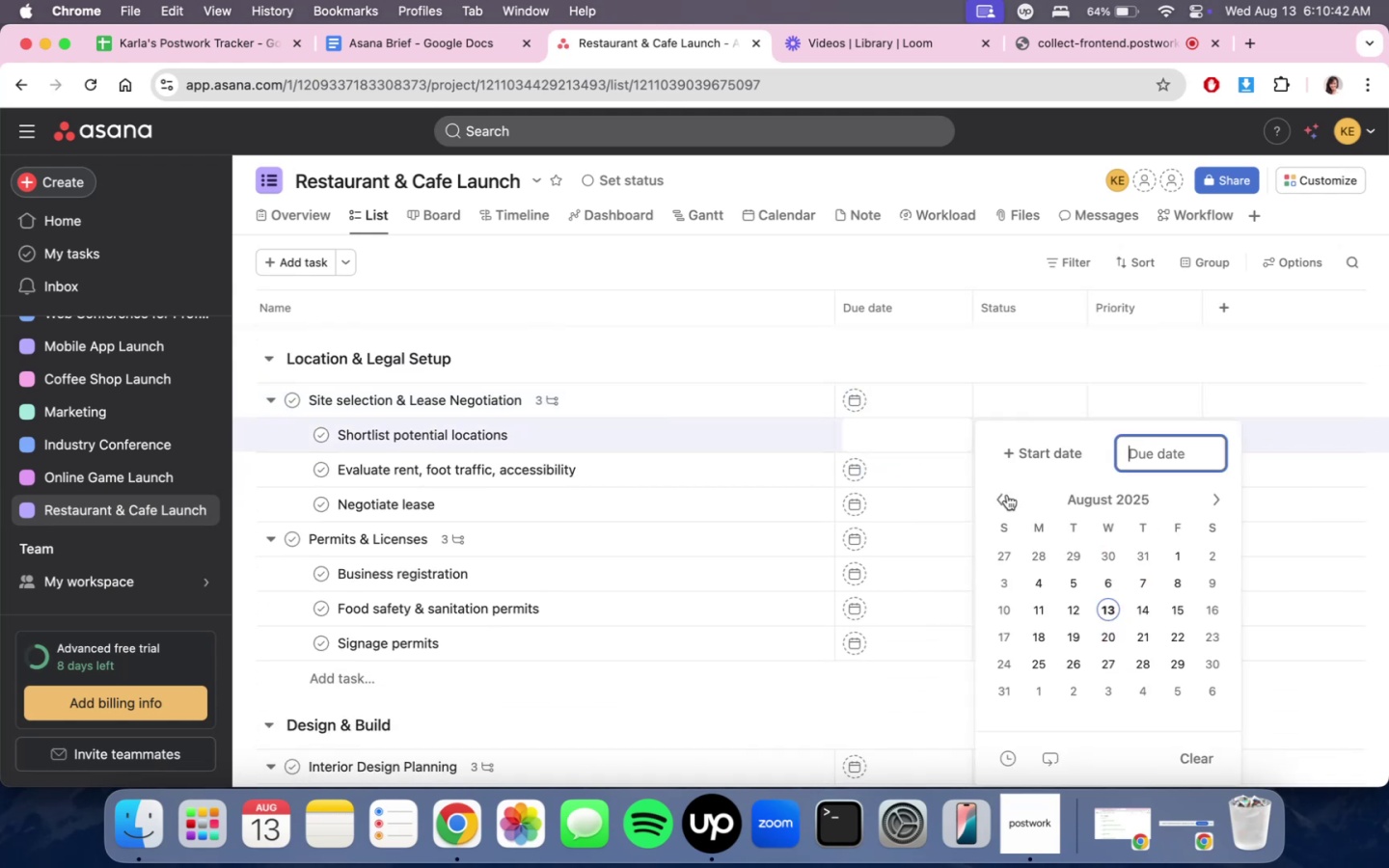 
double_click([1001, 502])
 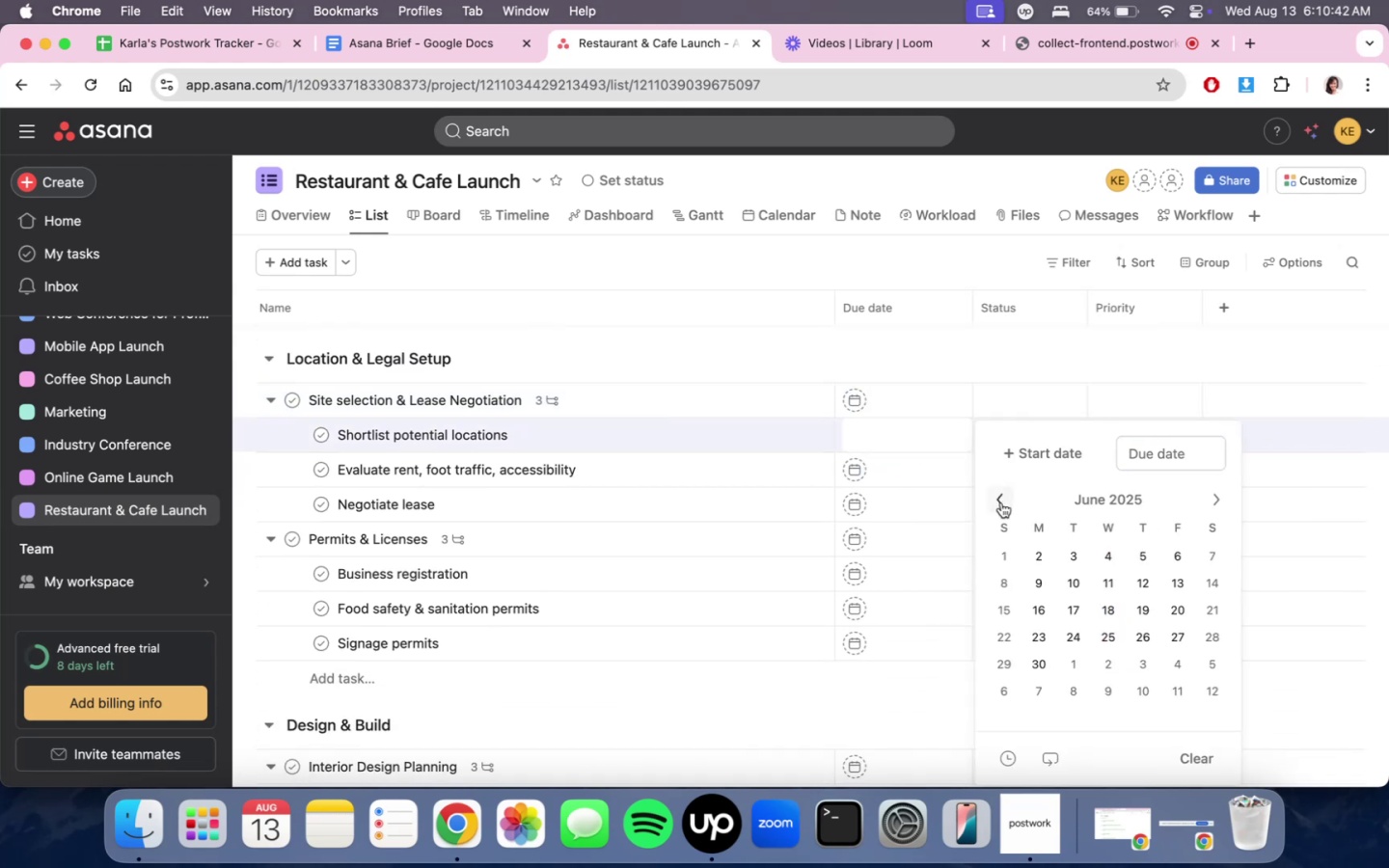 
triple_click([1001, 502])
 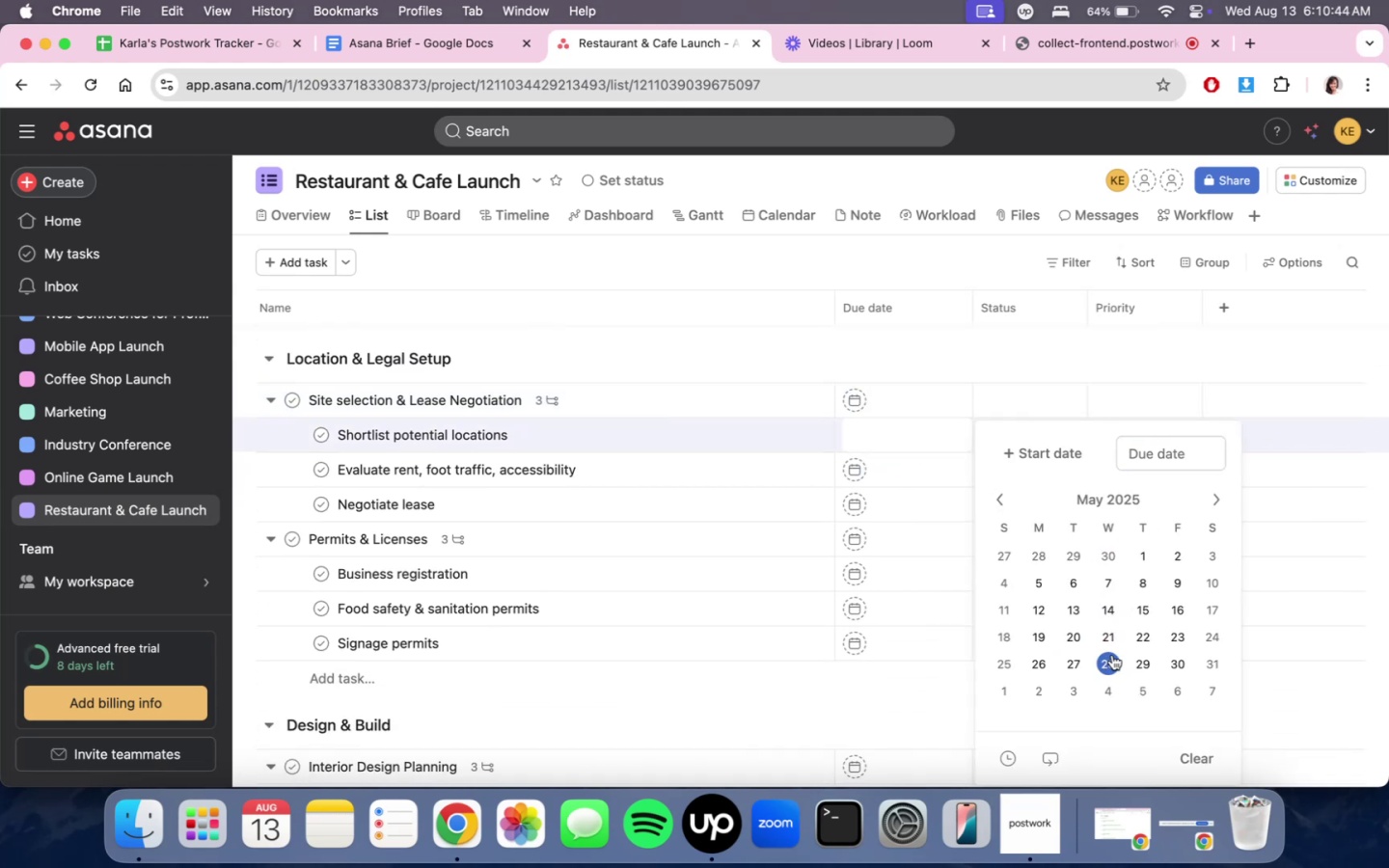 
left_click([1031, 449])
 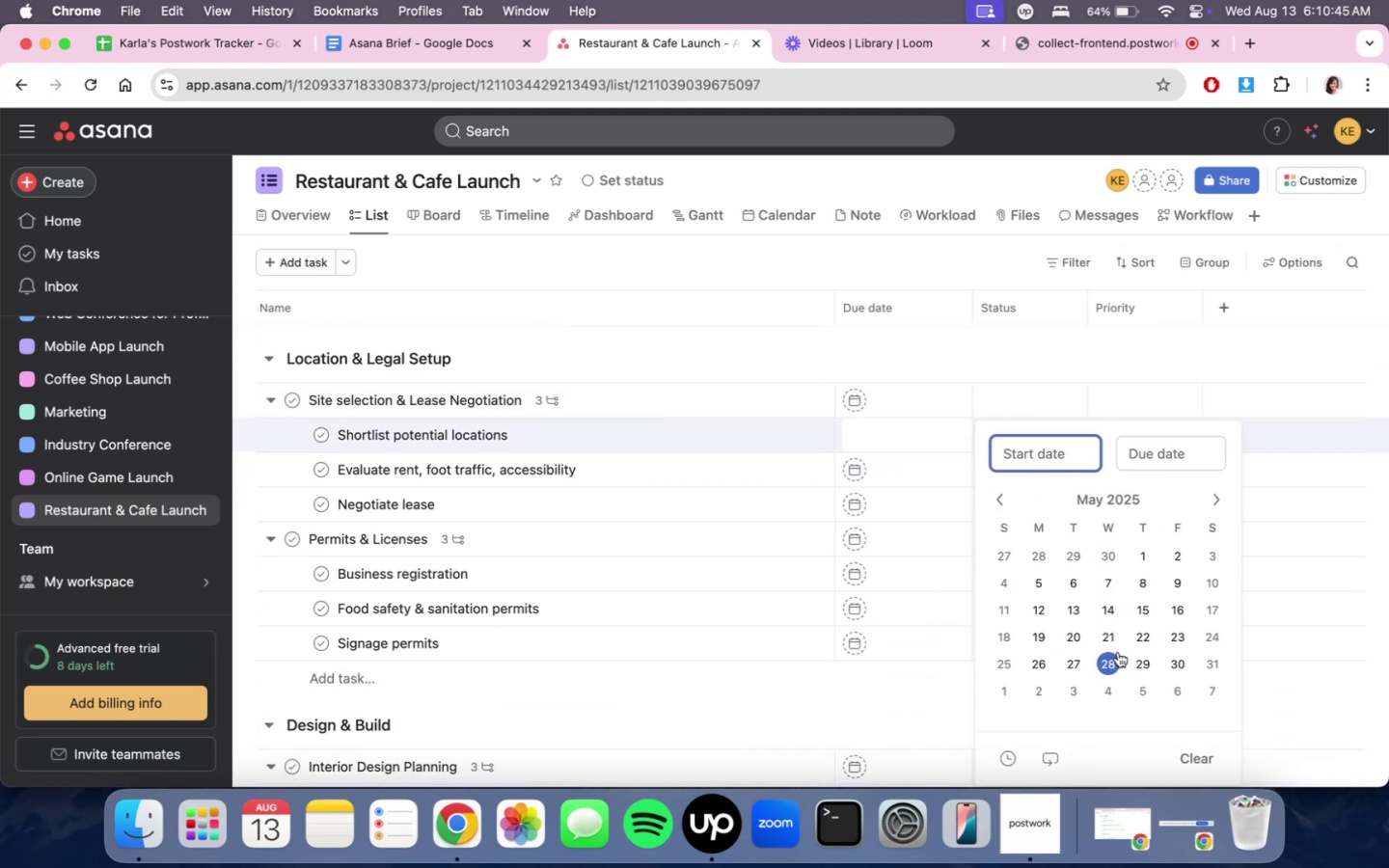 
left_click([1113, 655])
 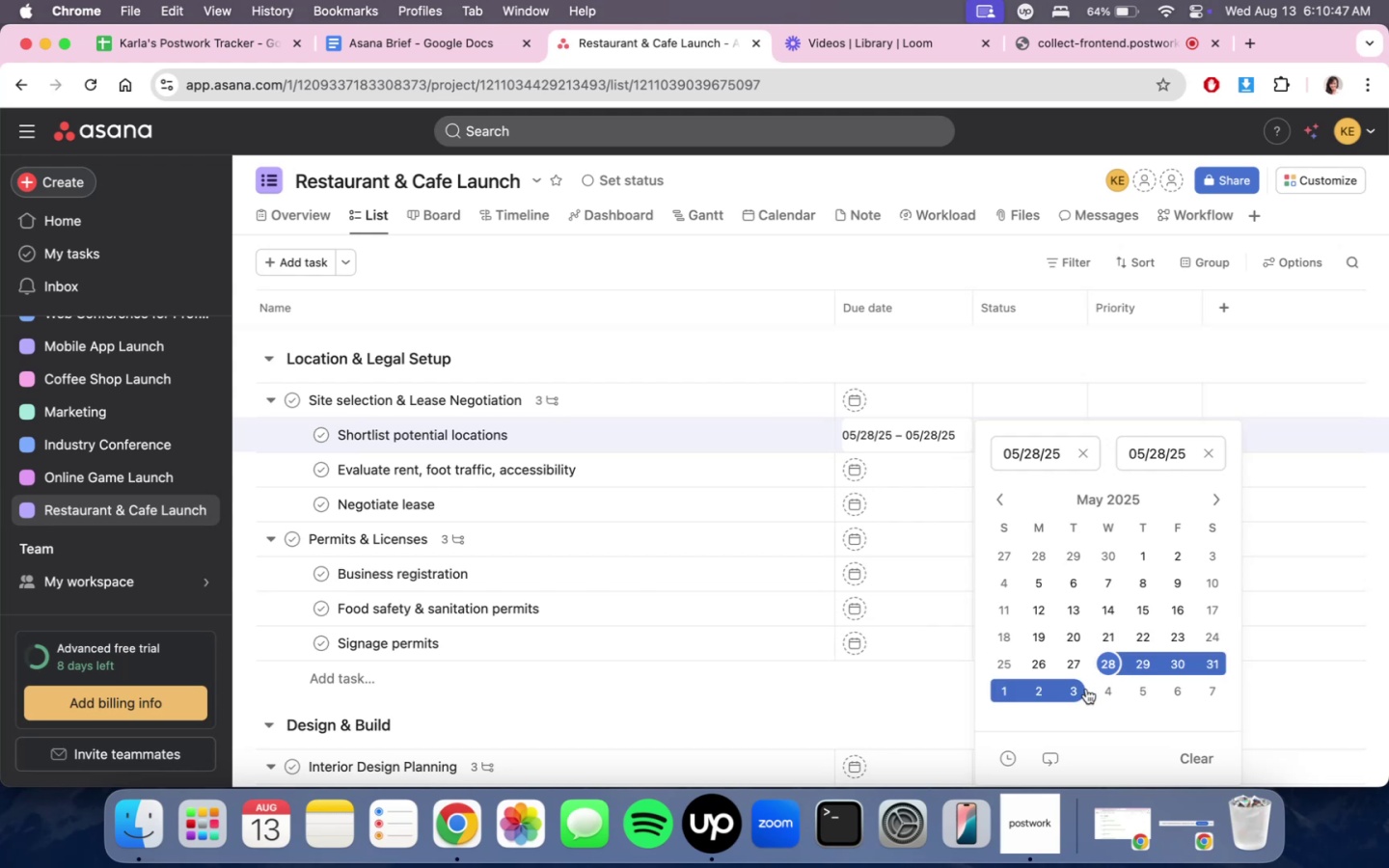 
left_click([1214, 665])
 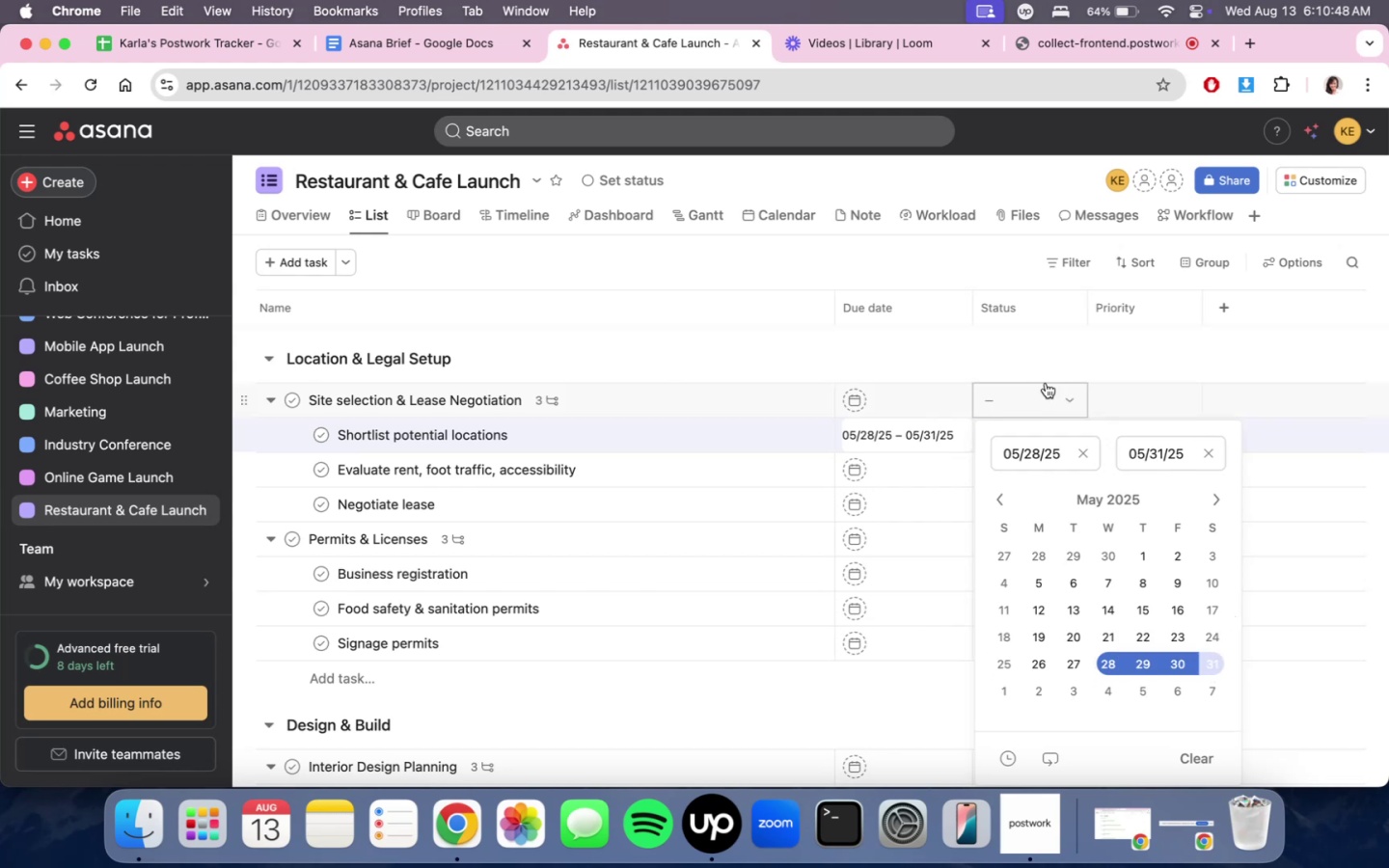 
left_click([1013, 370])
 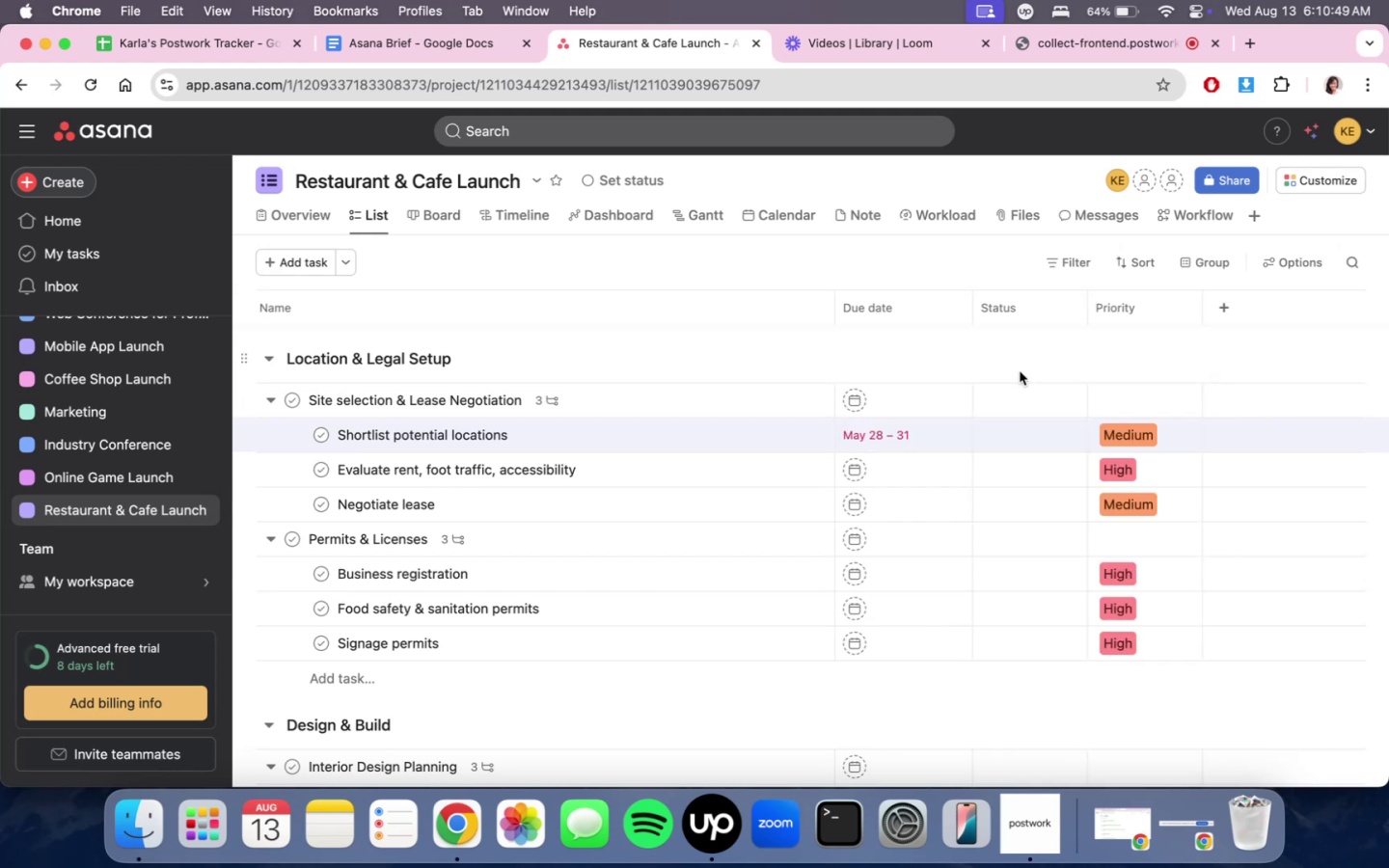 
scroll: coordinate [889, 624], scroll_direction: down, amount: 3.0
 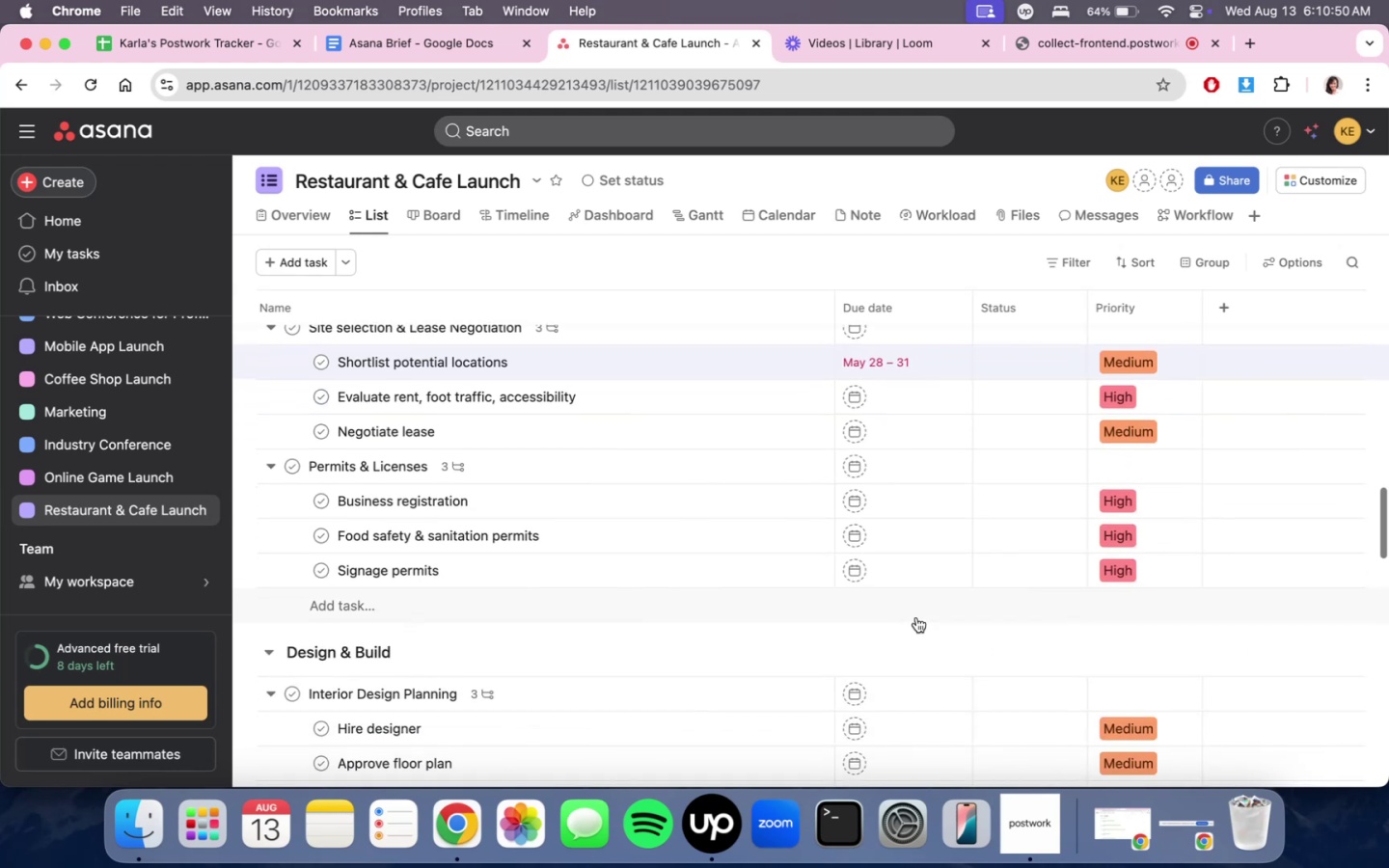 
mouse_move([902, 551])
 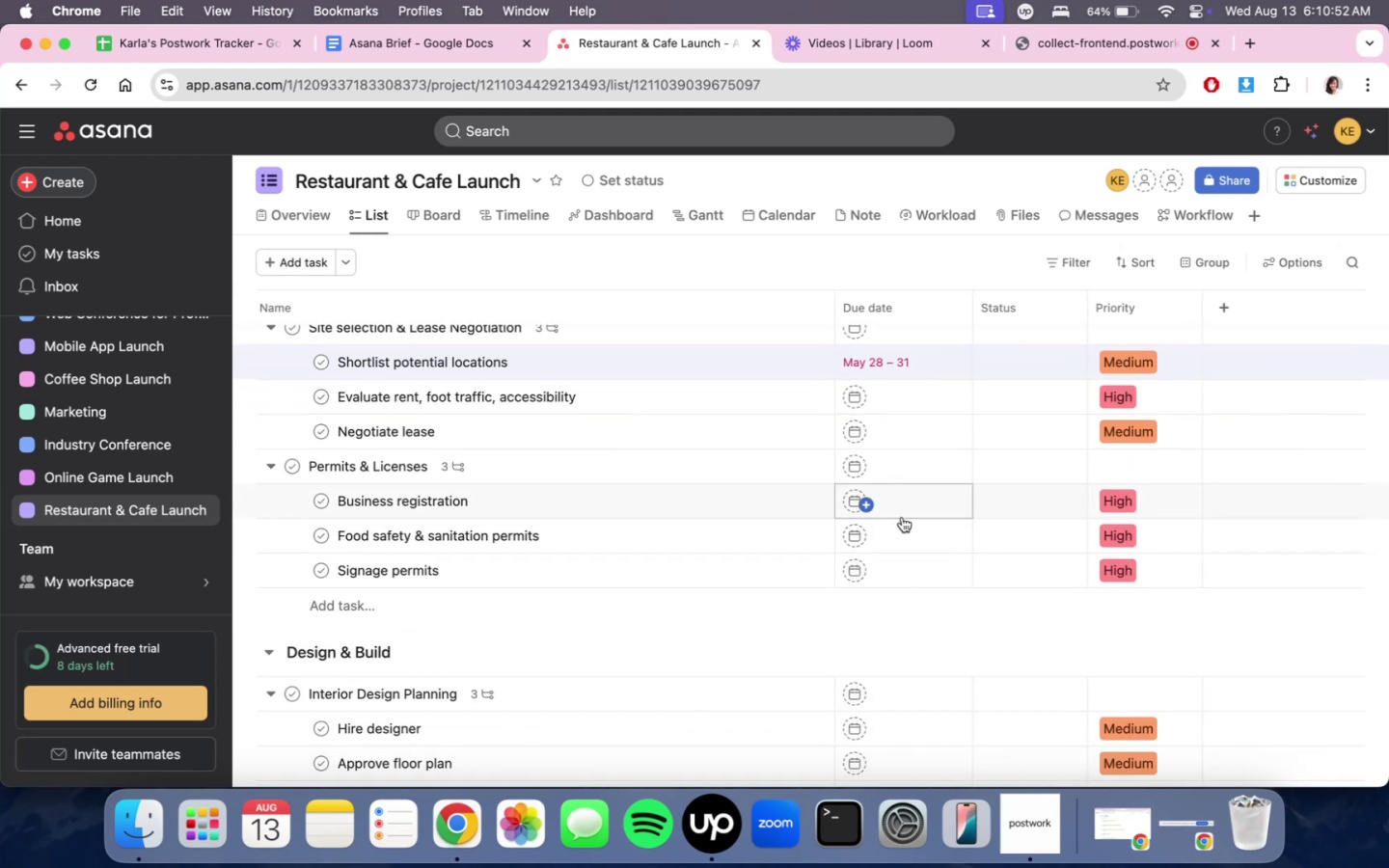 
scroll: coordinate [932, 585], scroll_direction: up, amount: 32.0
 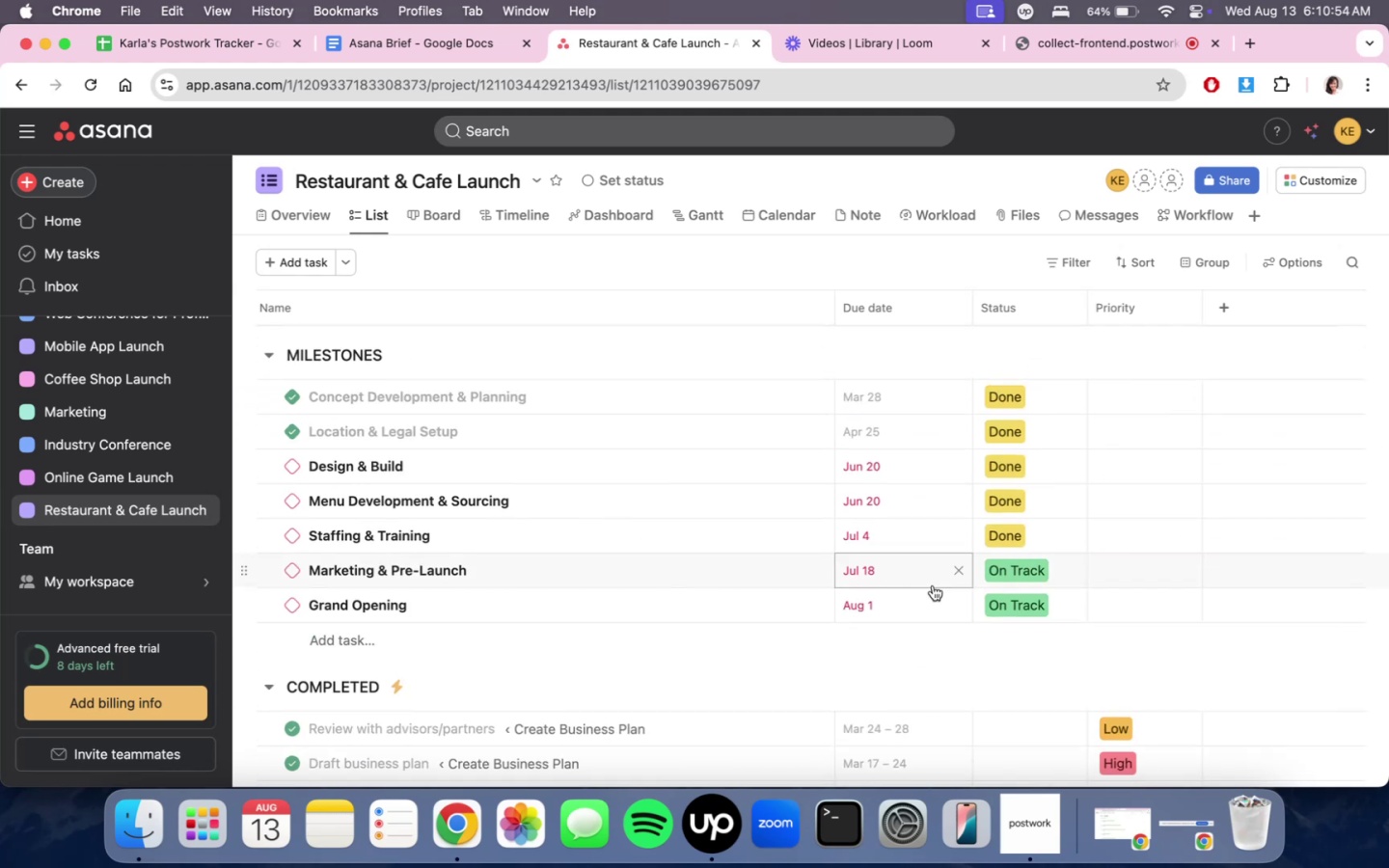 
scroll: coordinate [933, 585], scroll_direction: down, amount: 19.0
 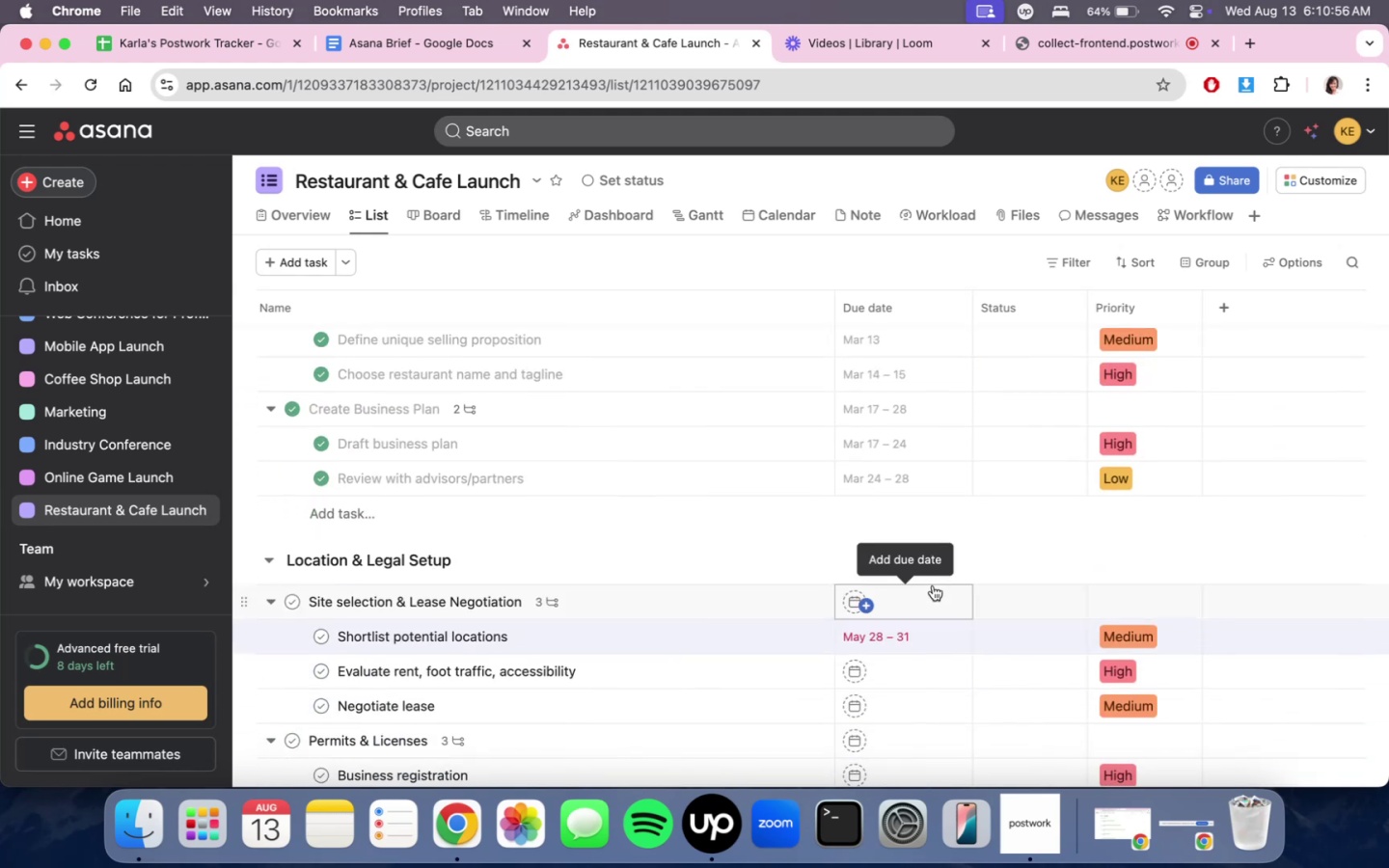 
scroll: coordinate [933, 585], scroll_direction: up, amount: 12.0
 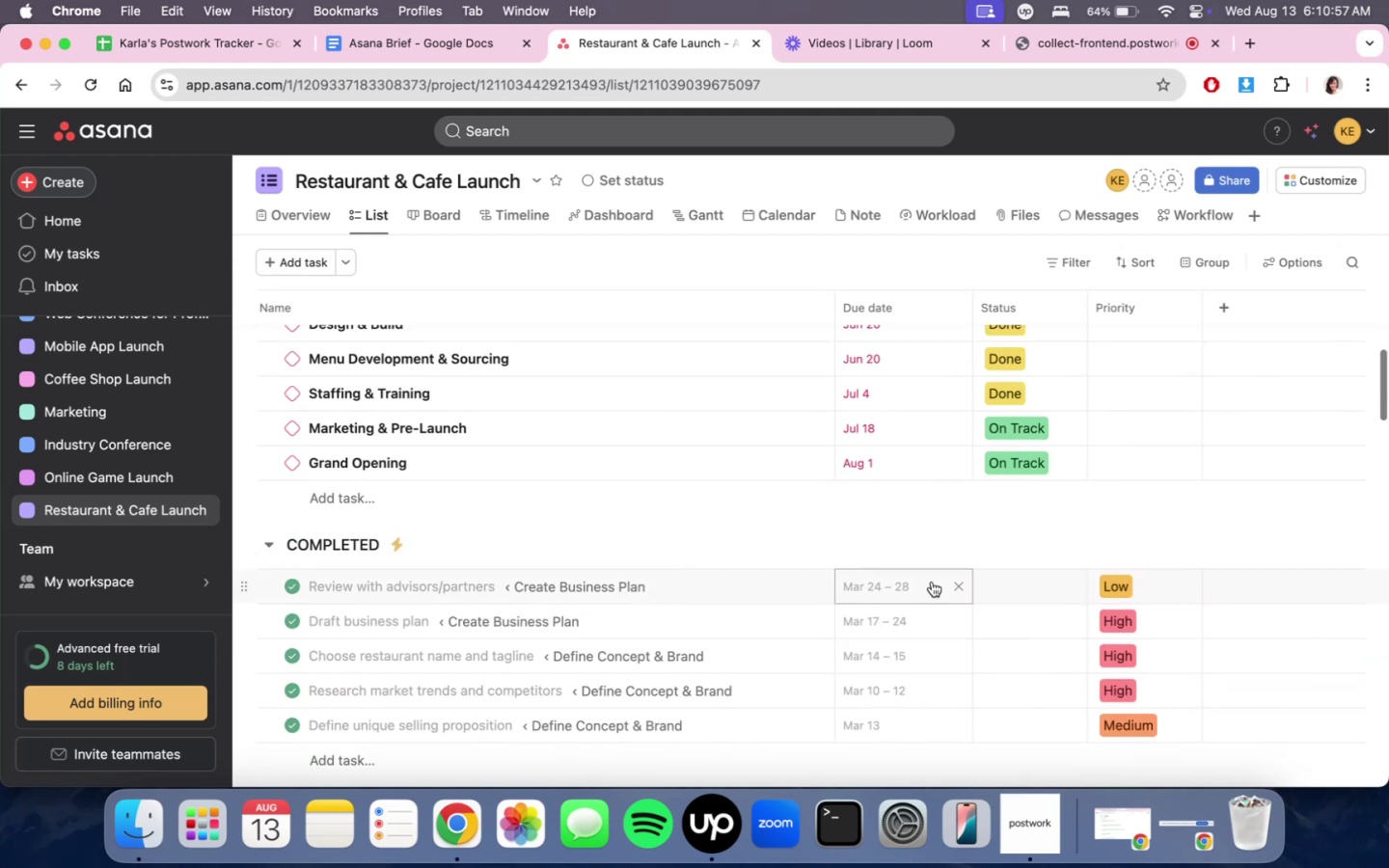 
scroll: coordinate [934, 579], scroll_direction: down, amount: 10.0
 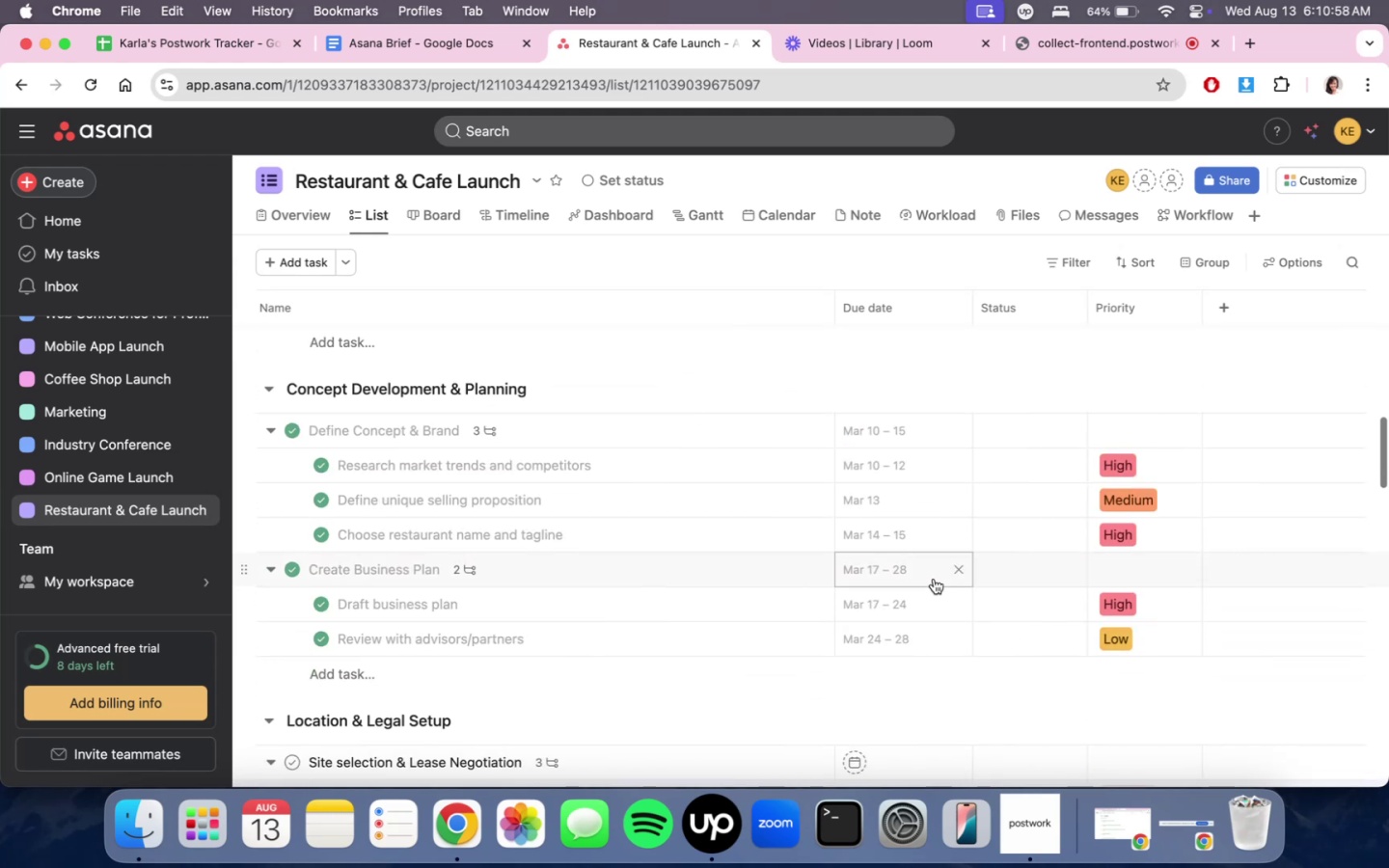 
scroll: coordinate [934, 579], scroll_direction: up, amount: 2.0
 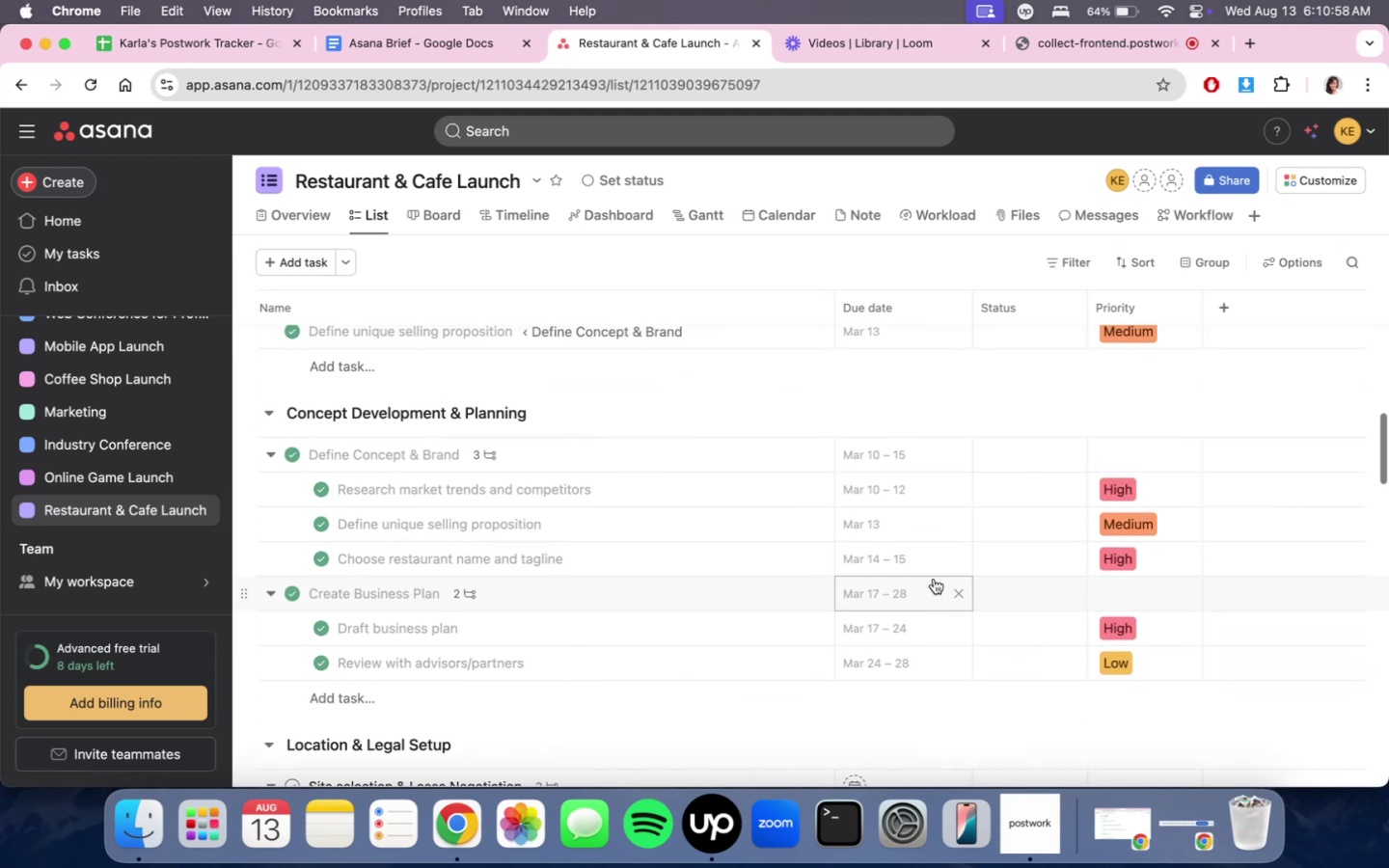 
scroll: coordinate [934, 579], scroll_direction: down, amount: 8.0
 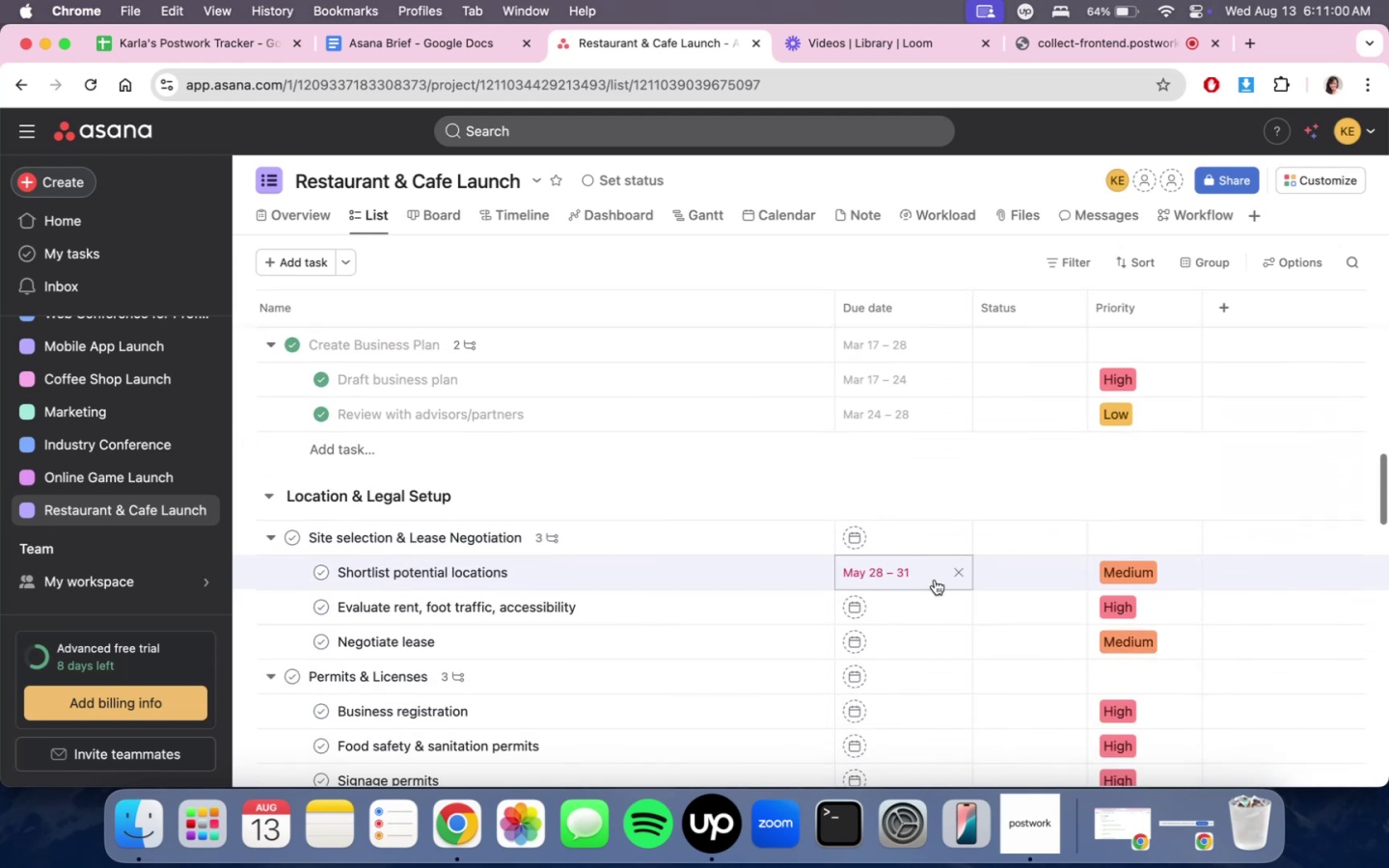 
left_click([935, 580])
 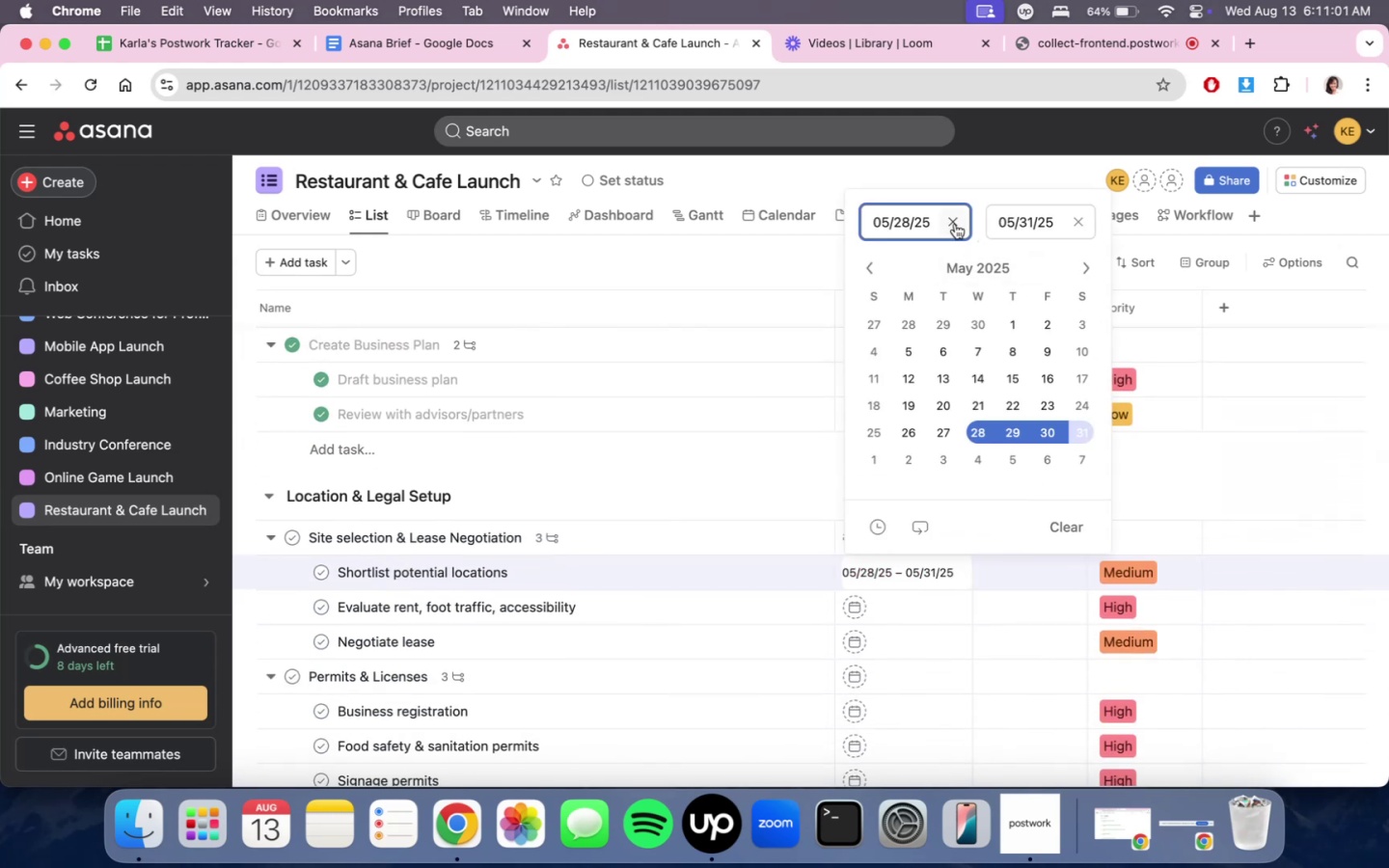 
left_click([752, 478])
 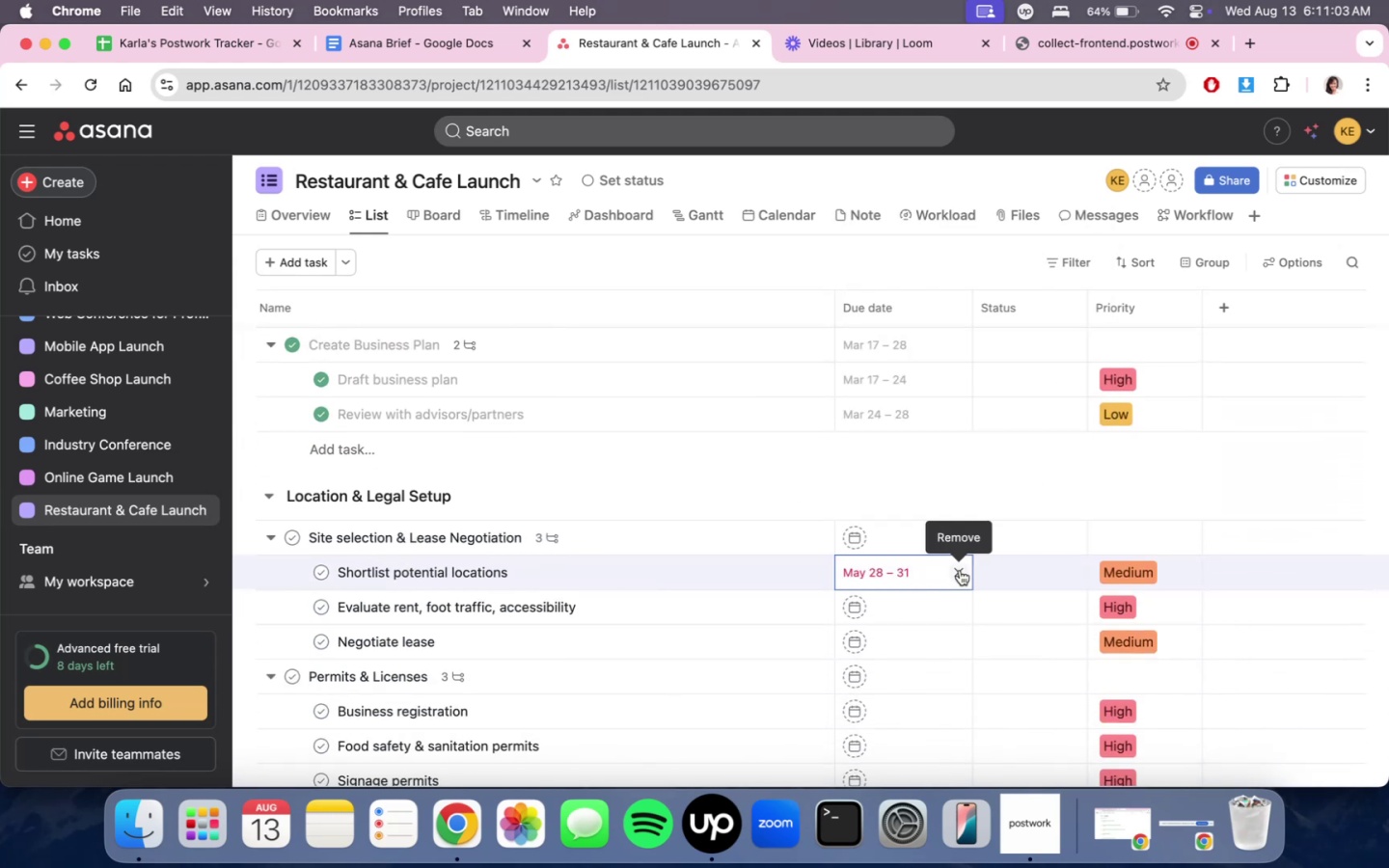 
double_click([926, 575])
 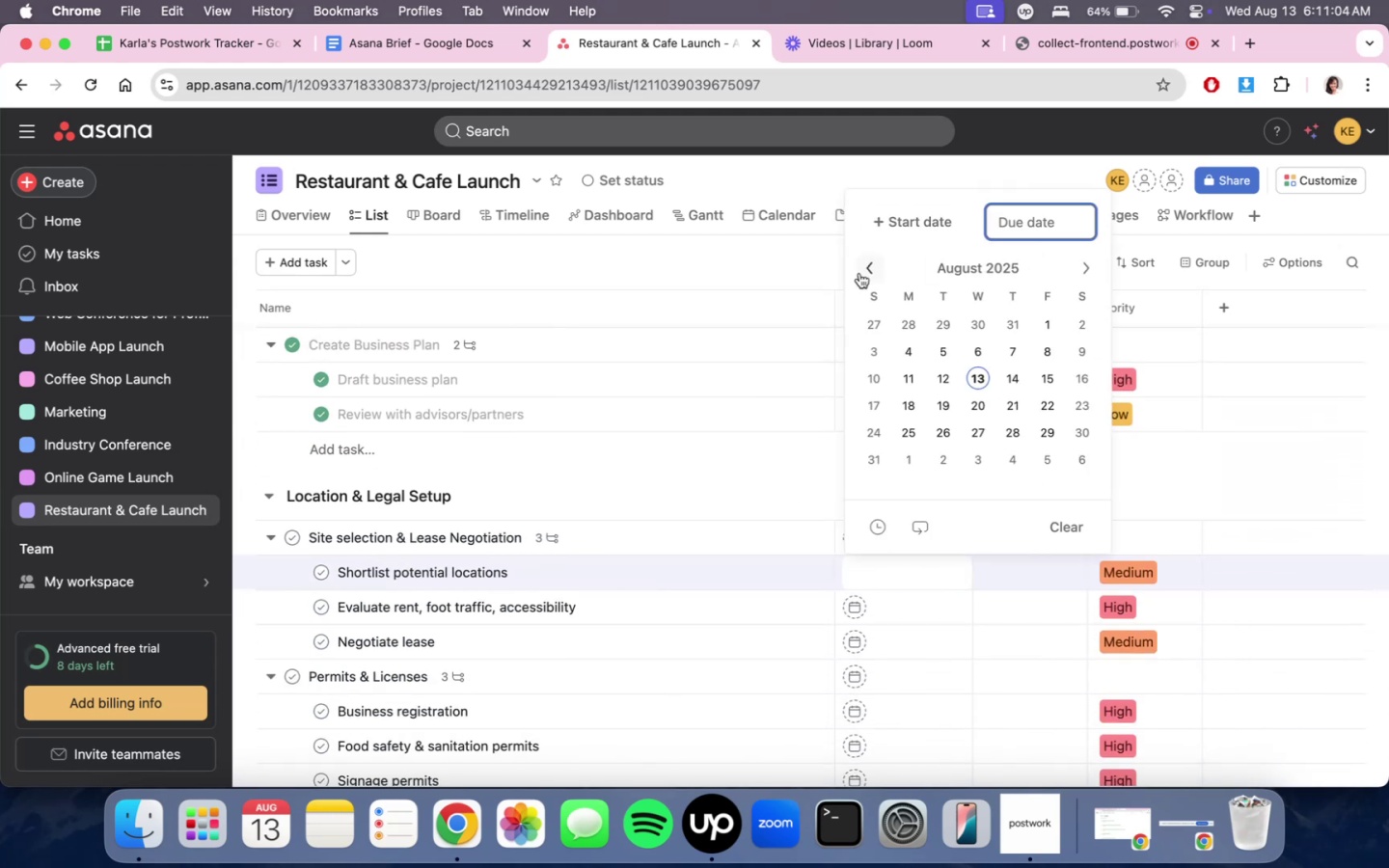 
double_click([869, 269])
 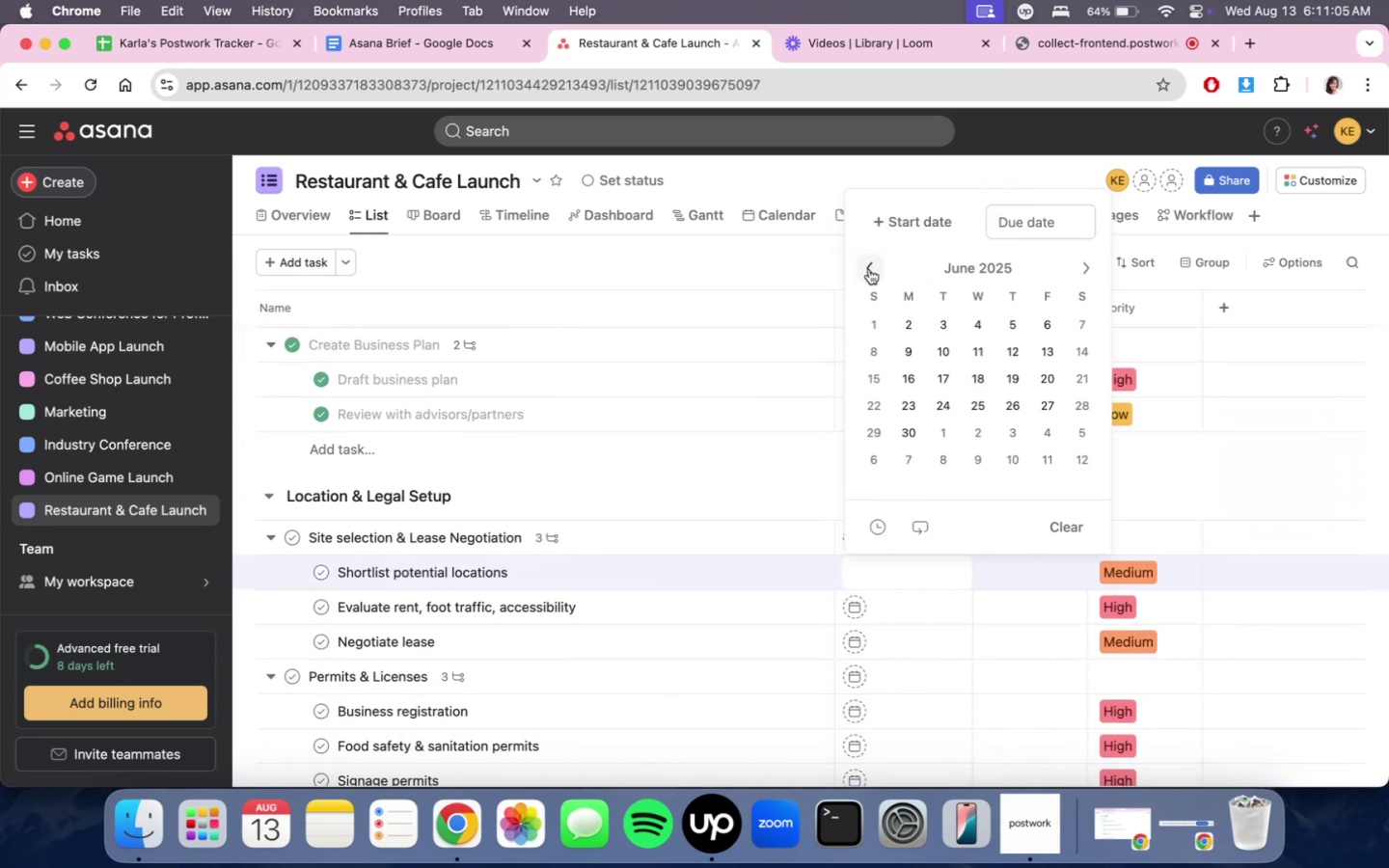 
triple_click([869, 269])
 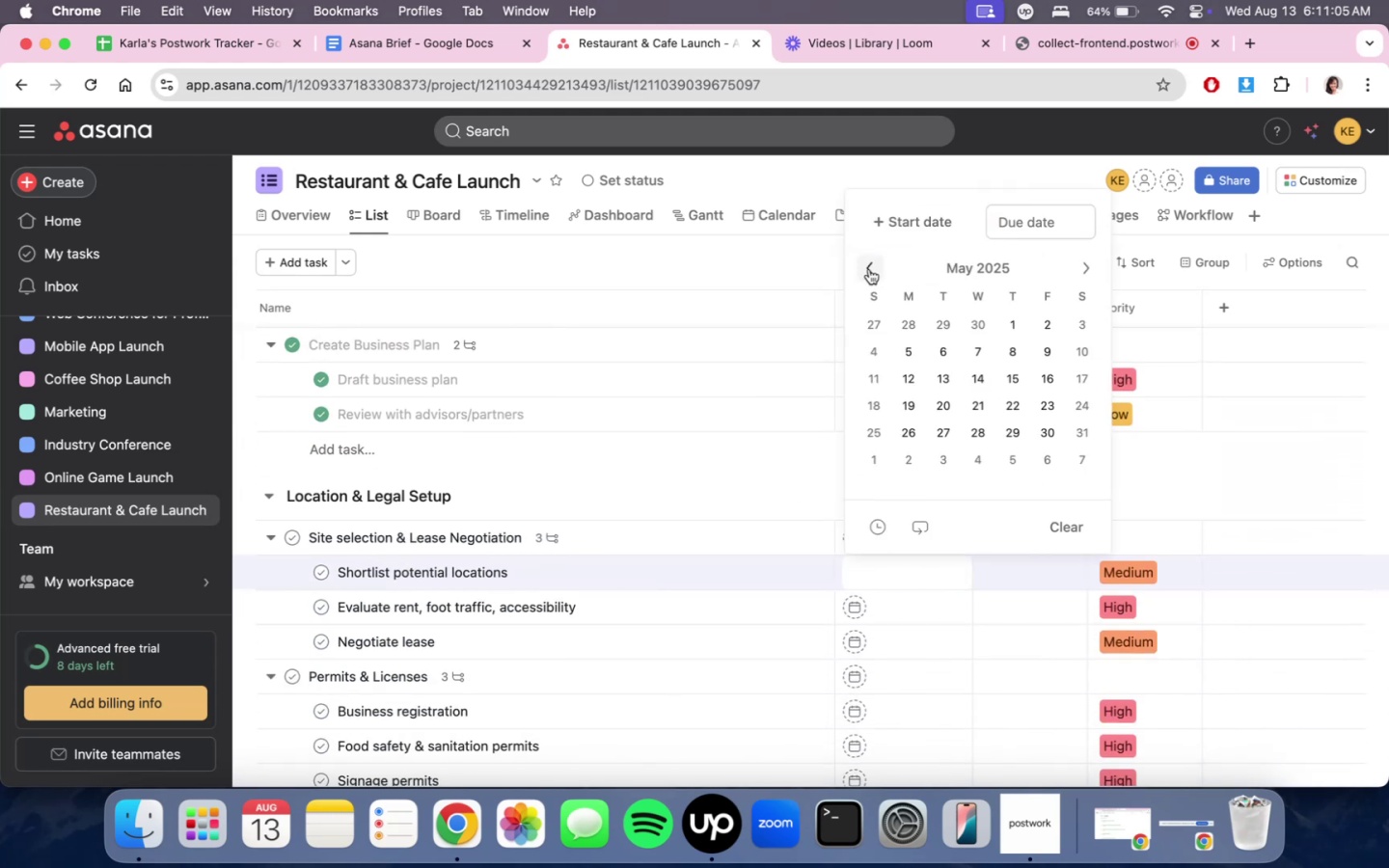 
triple_click([869, 269])
 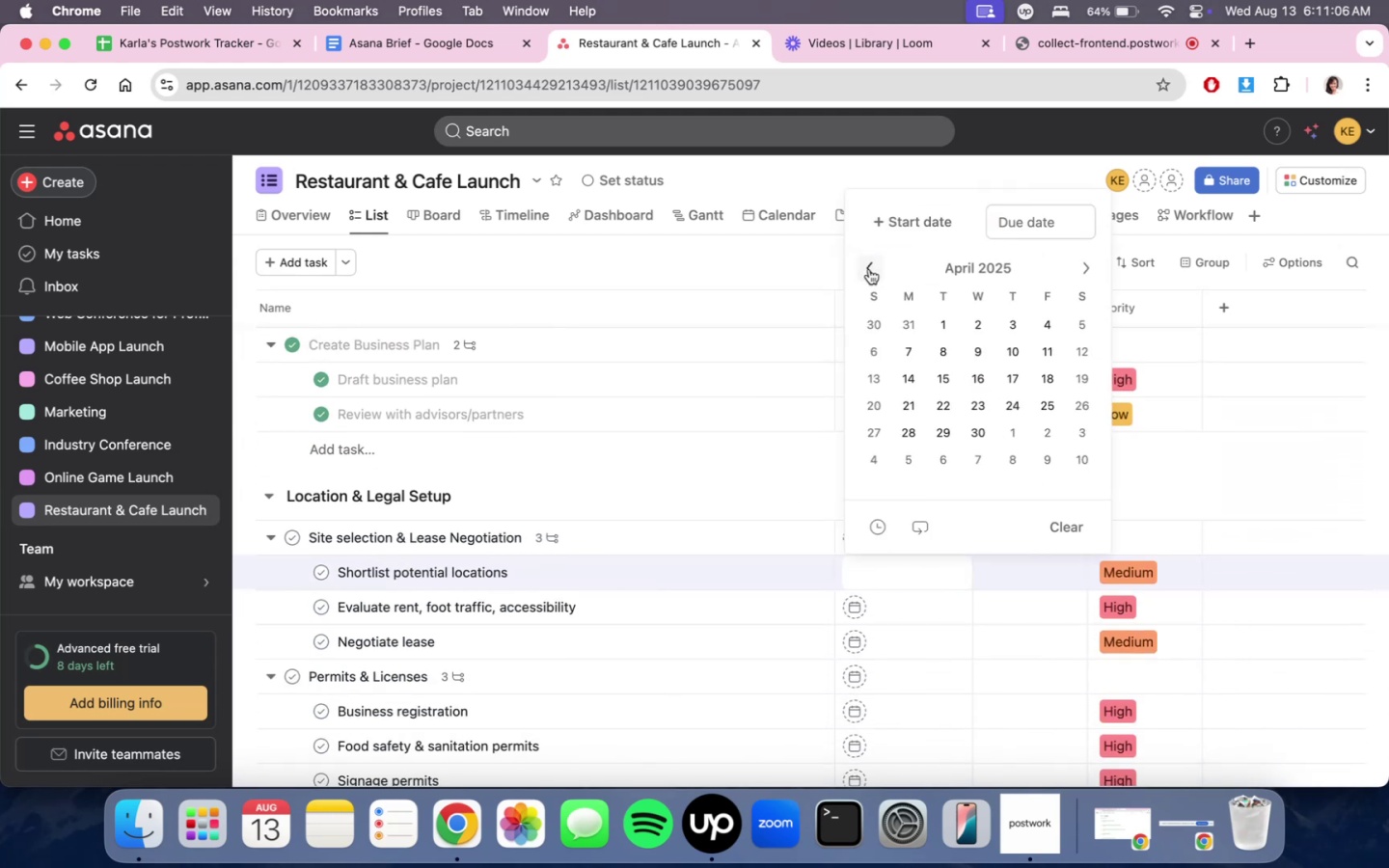 
triple_click([869, 269])
 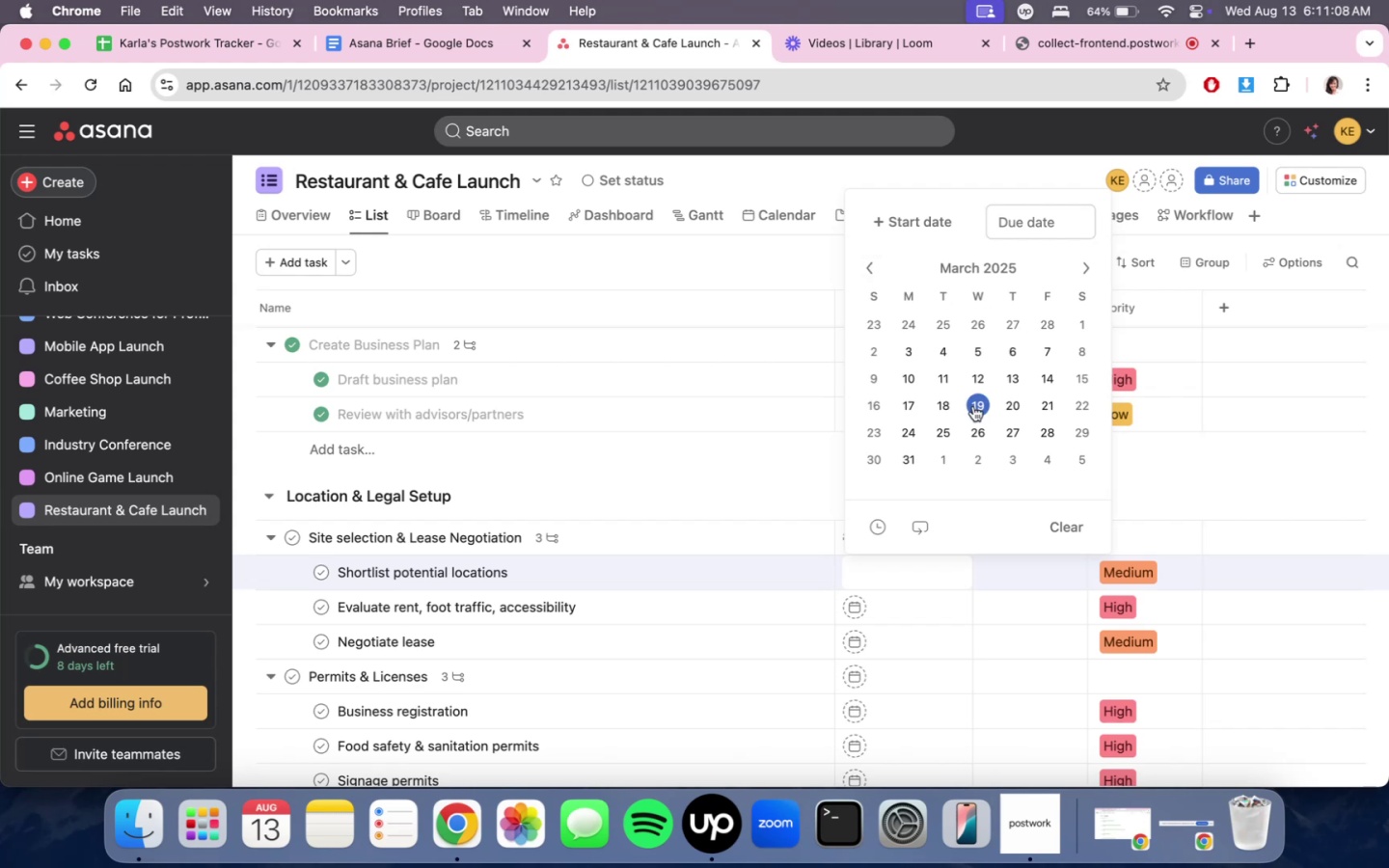 
left_click([765, 480])
 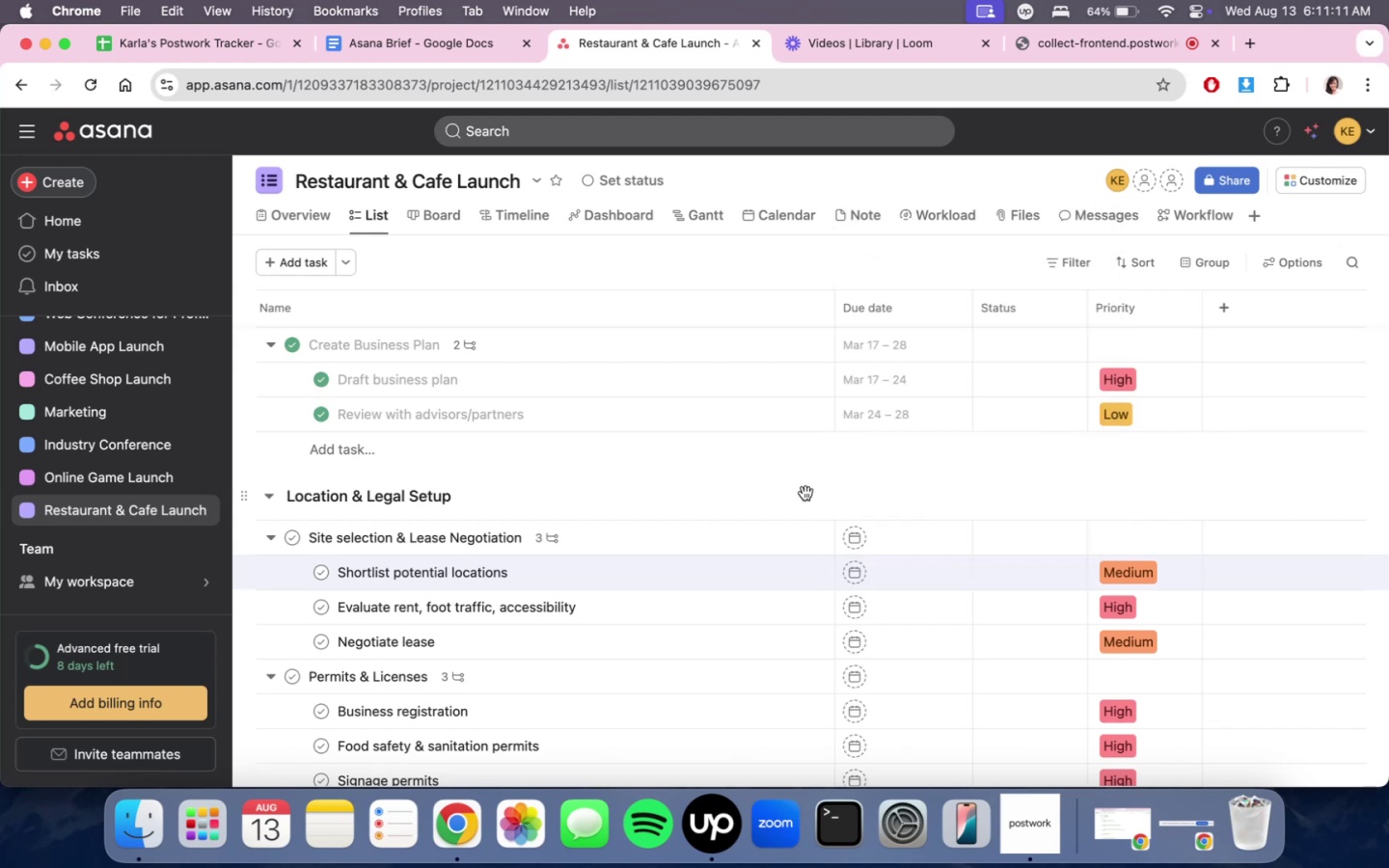 
scroll: coordinate [848, 513], scroll_direction: up, amount: 23.0
 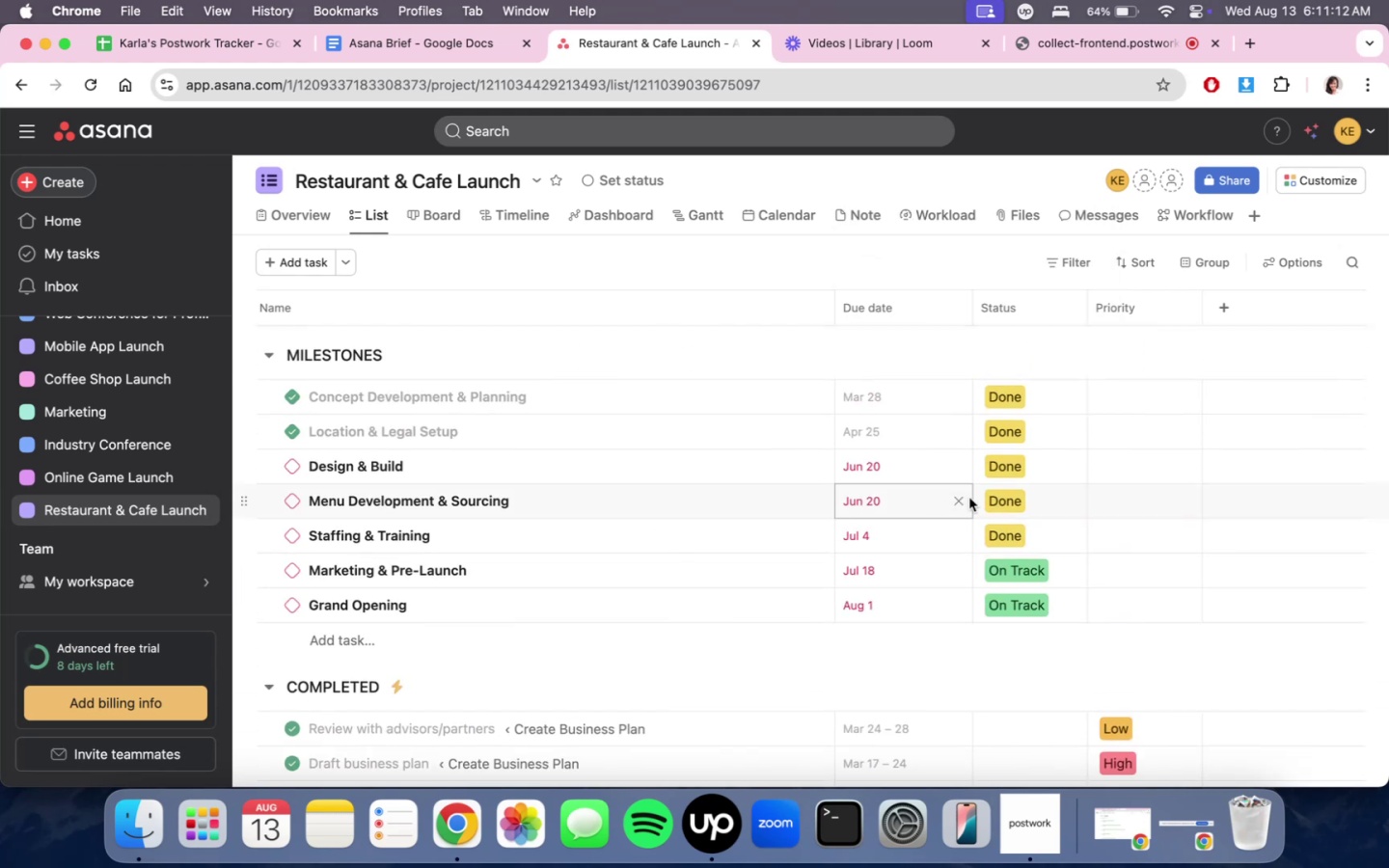 
scroll: coordinate [940, 546], scroll_direction: down, amount: 11.0
 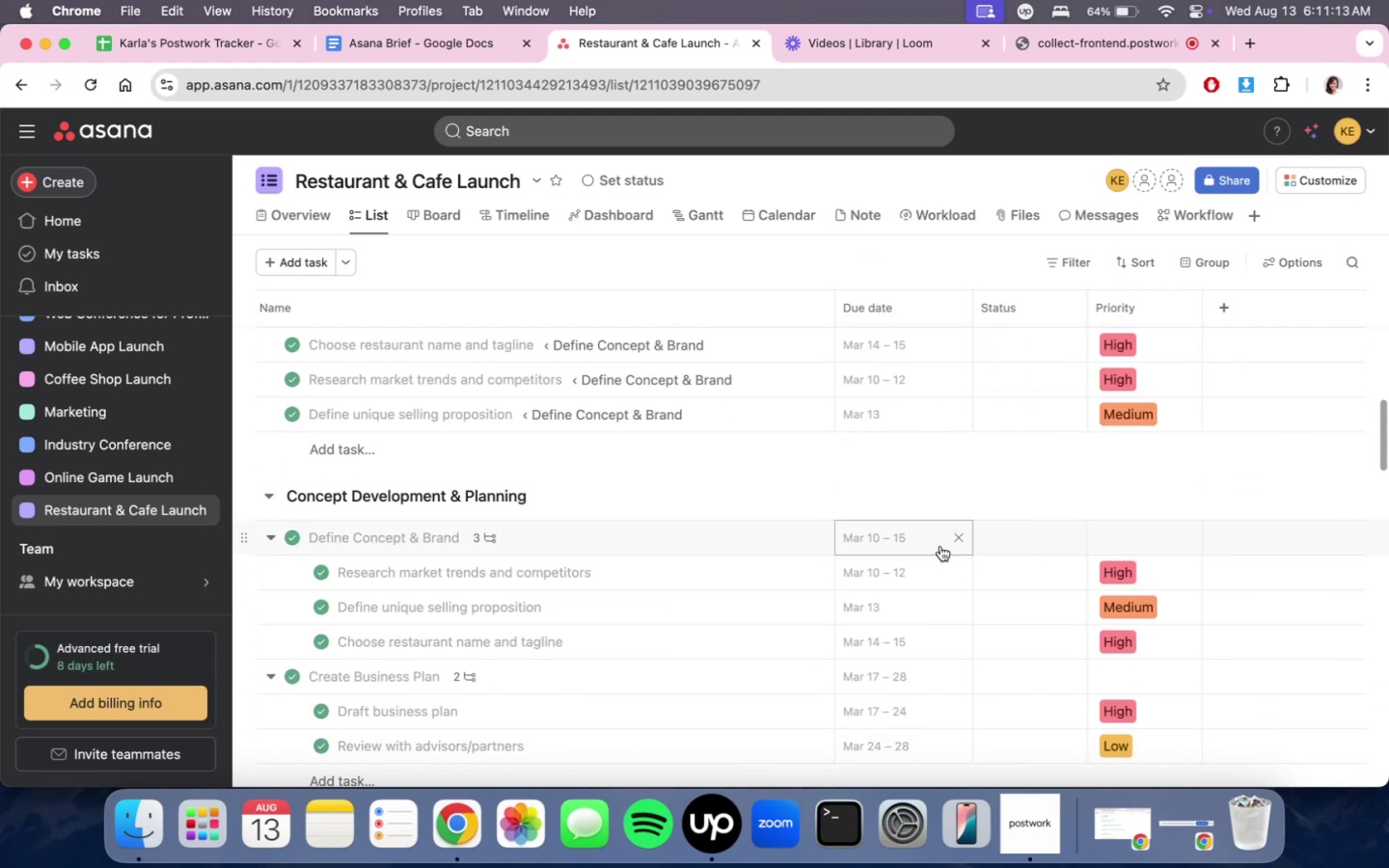 
scroll: coordinate [940, 543], scroll_direction: up, amount: 10.0
 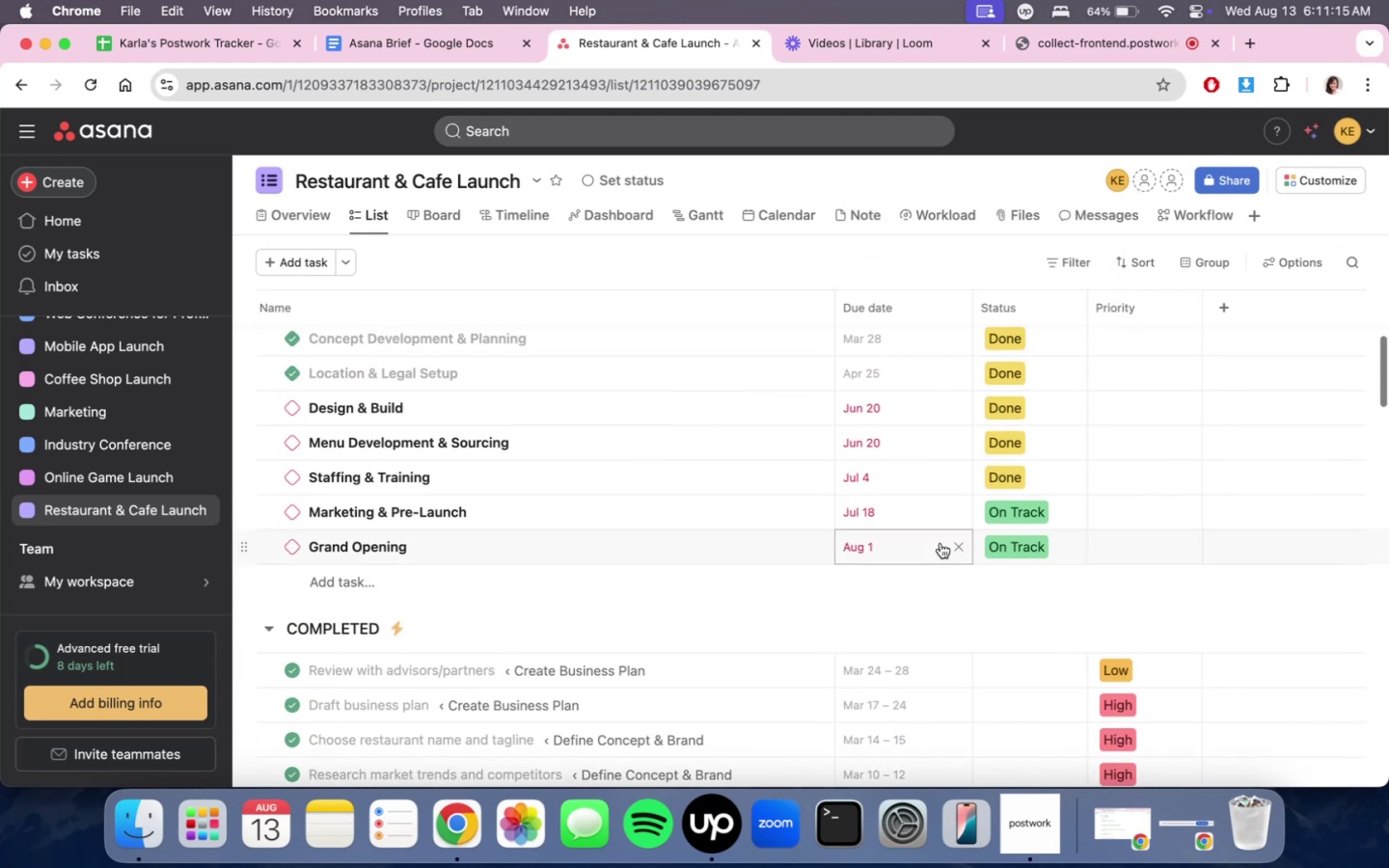 
scroll: coordinate [947, 530], scroll_direction: down, amount: 20.0
 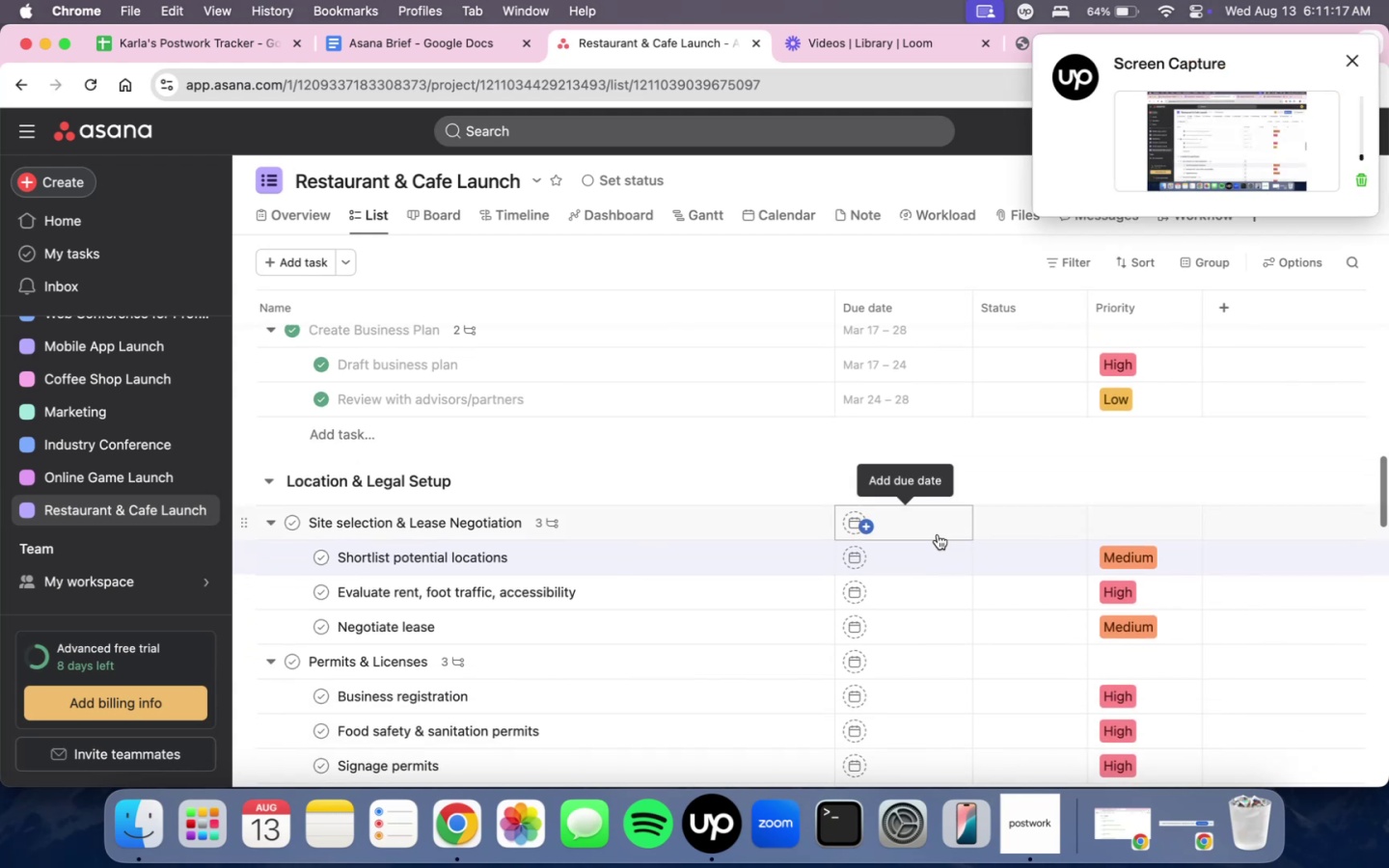 
left_click([938, 534])
 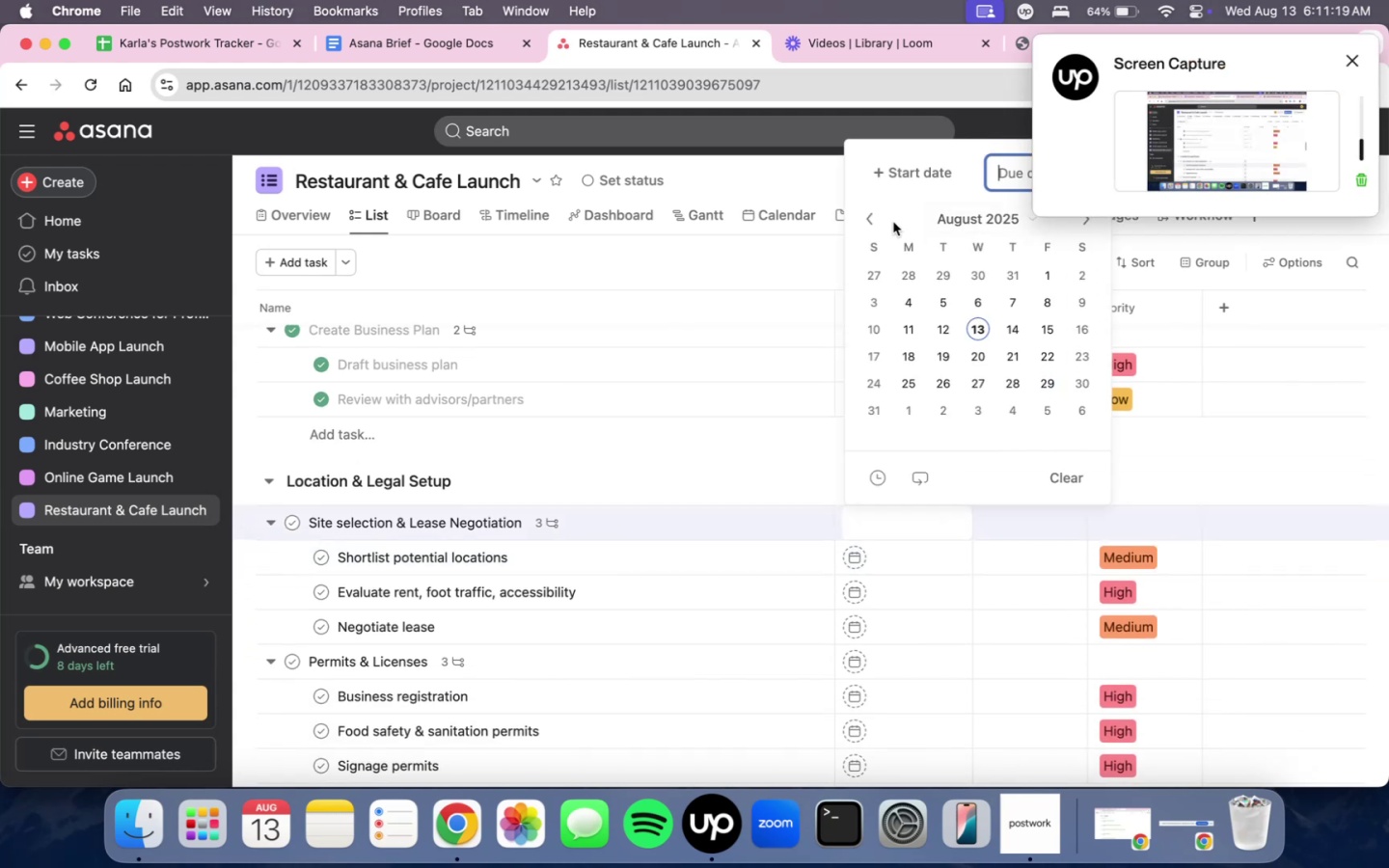 
double_click([869, 216])
 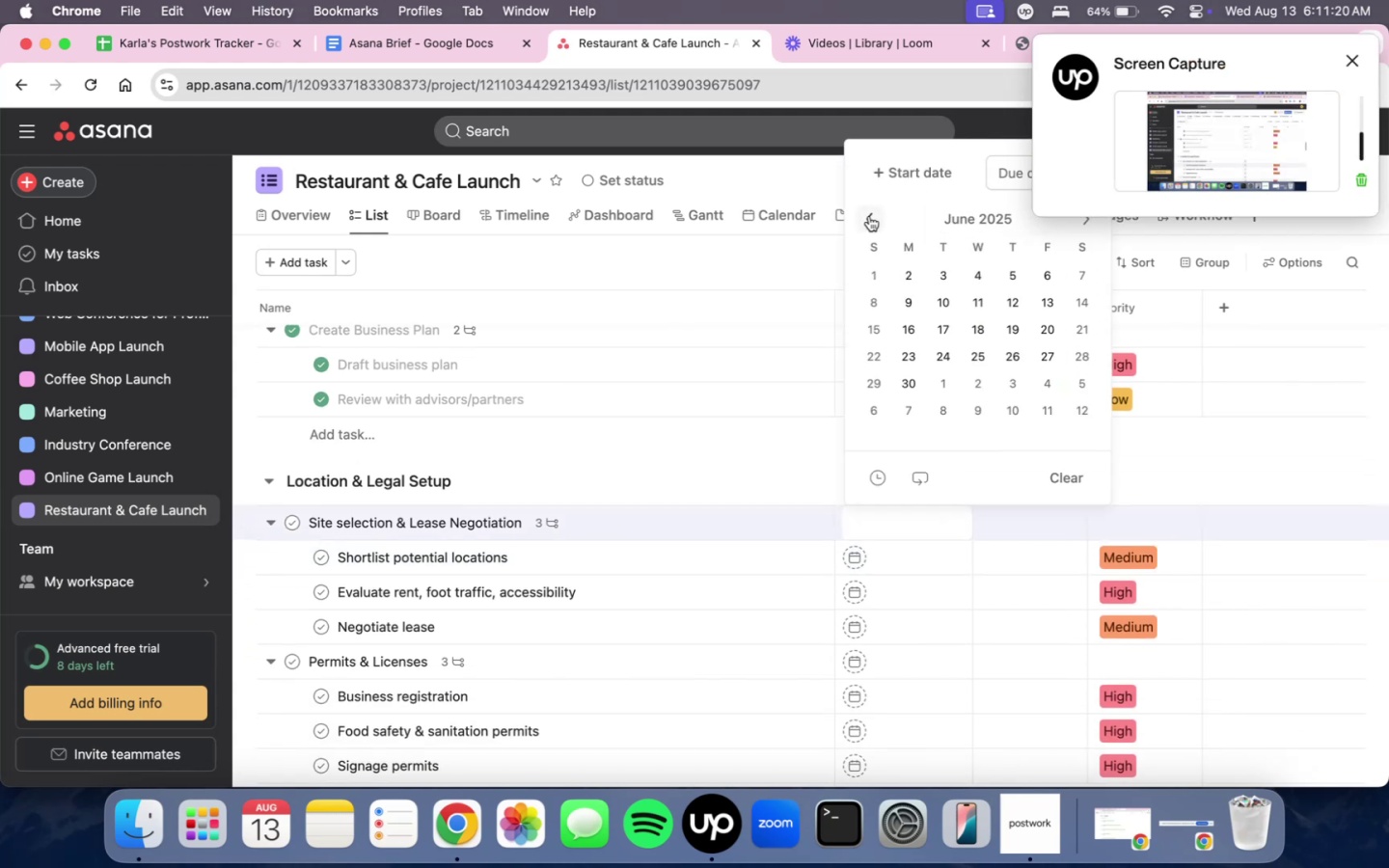 
triple_click([869, 216])
 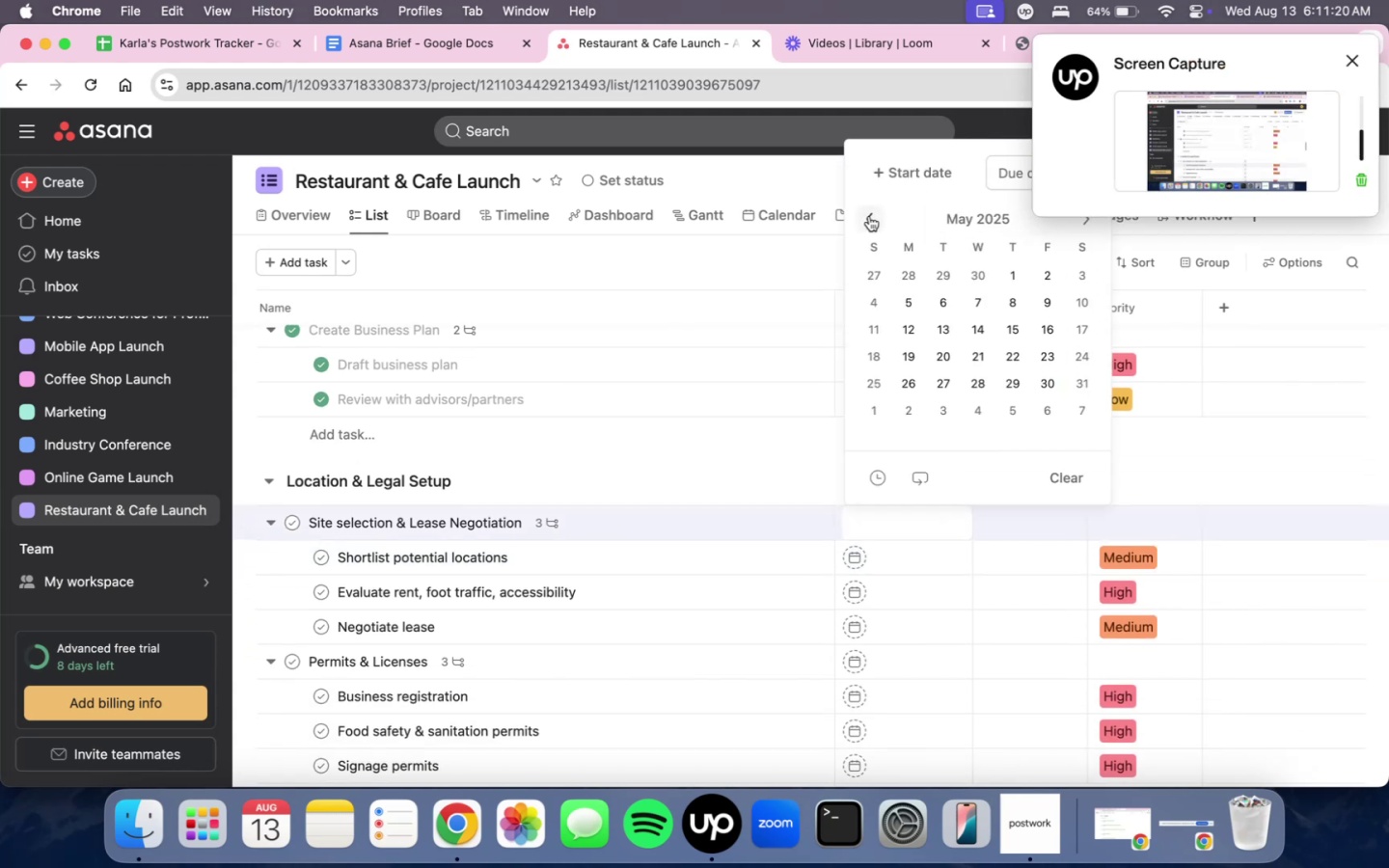 
triple_click([869, 216])
 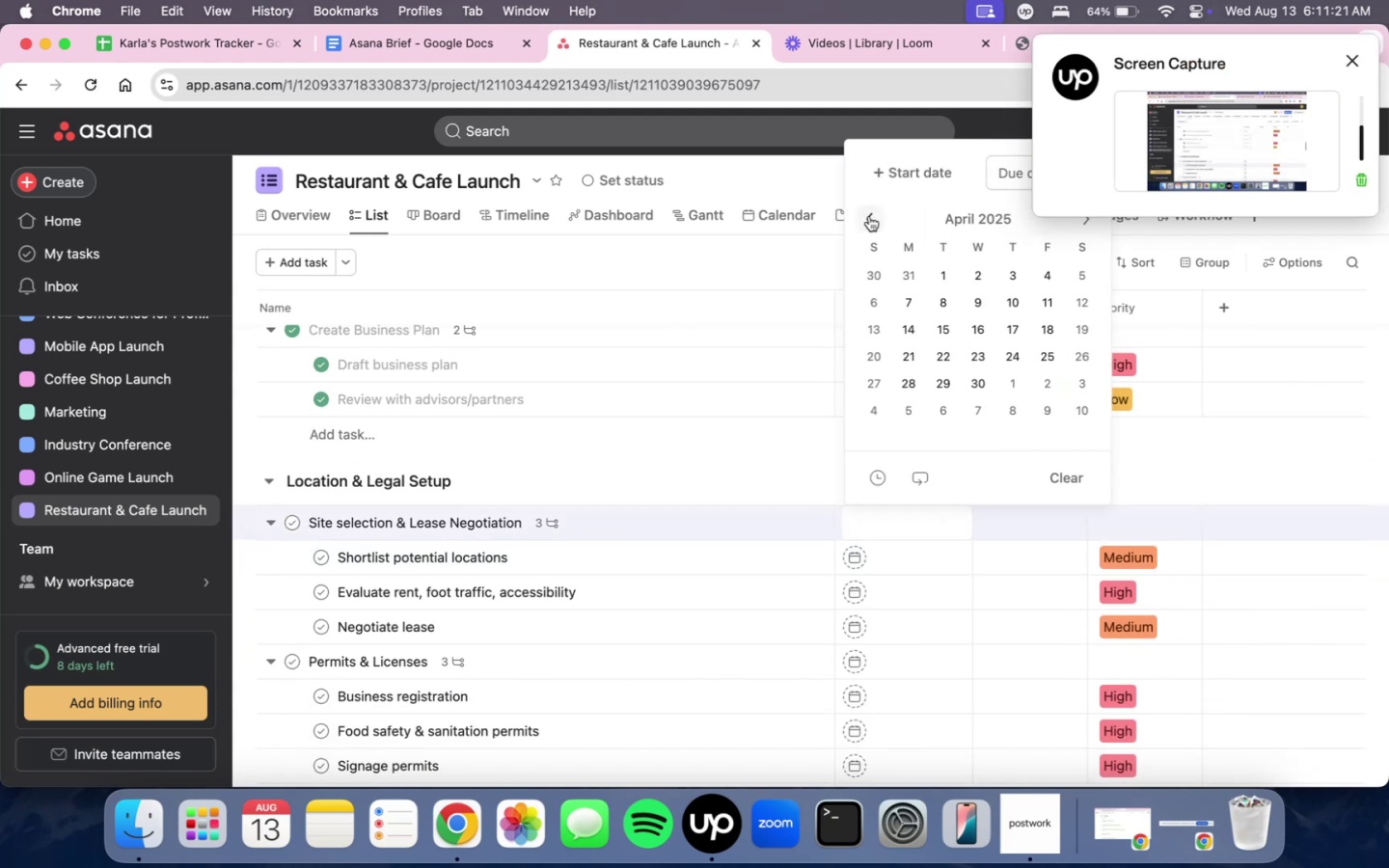 
triple_click([869, 216])
 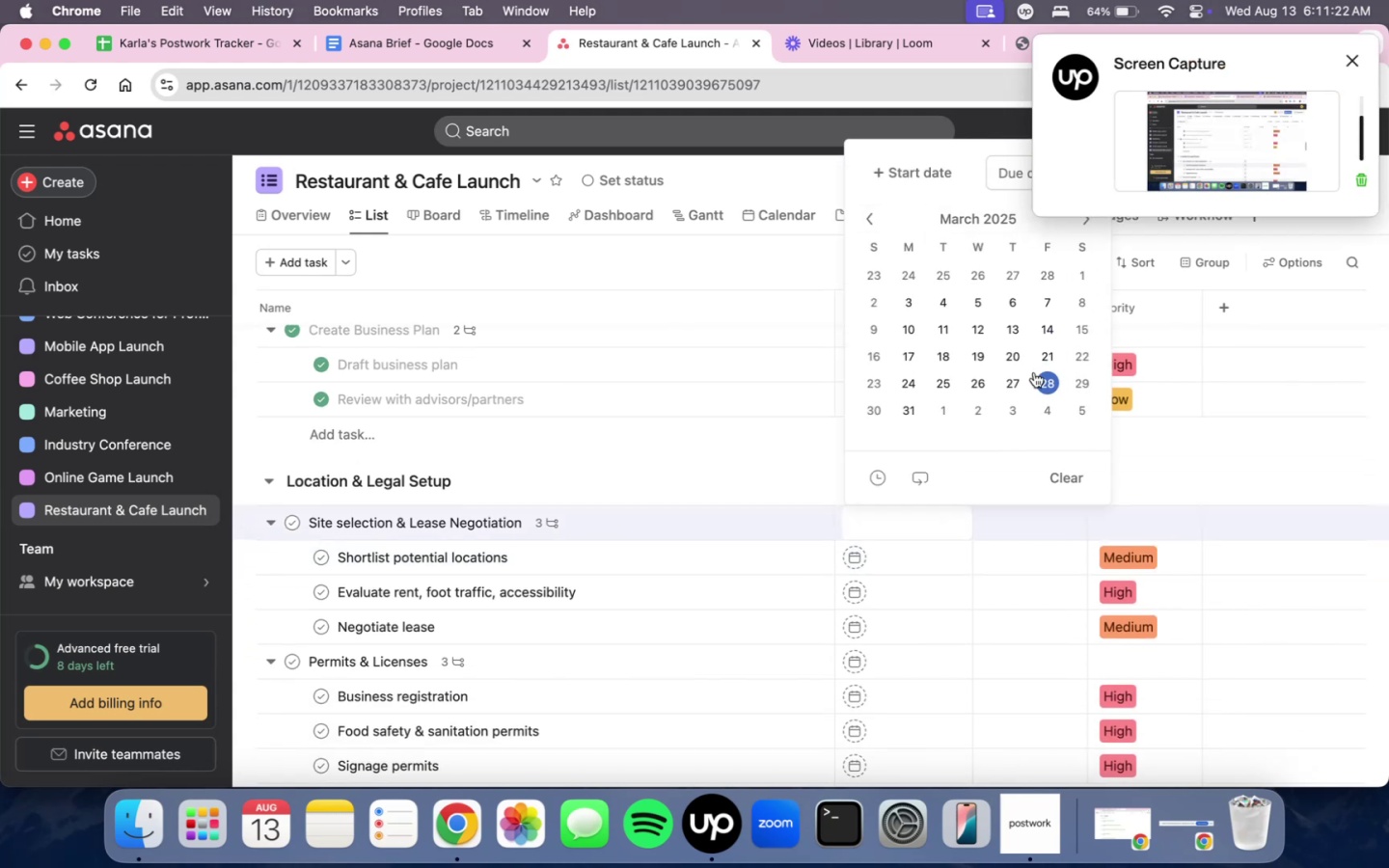 
left_click([1044, 375])
 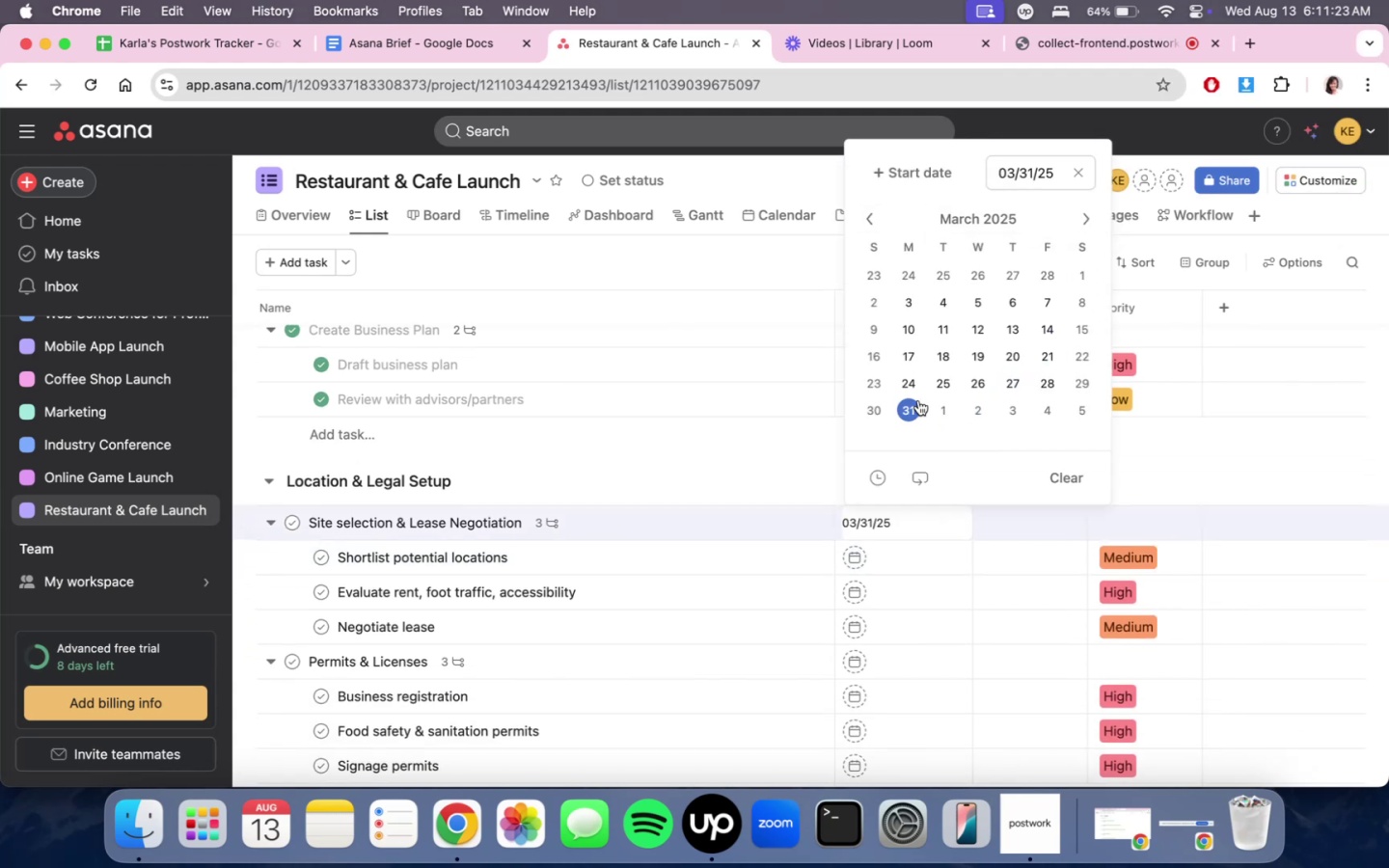 
double_click([916, 160])
 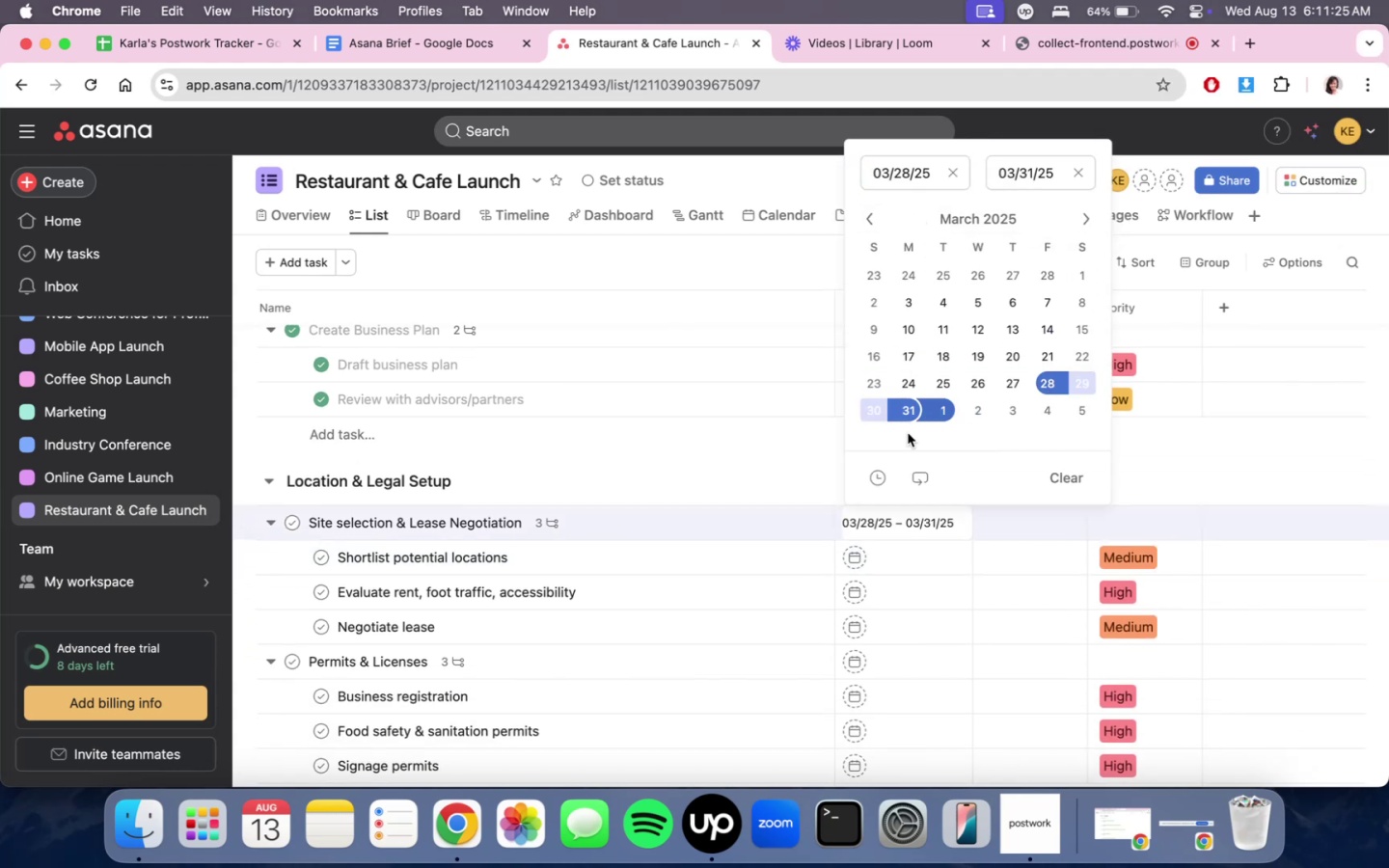 
double_click([722, 482])
 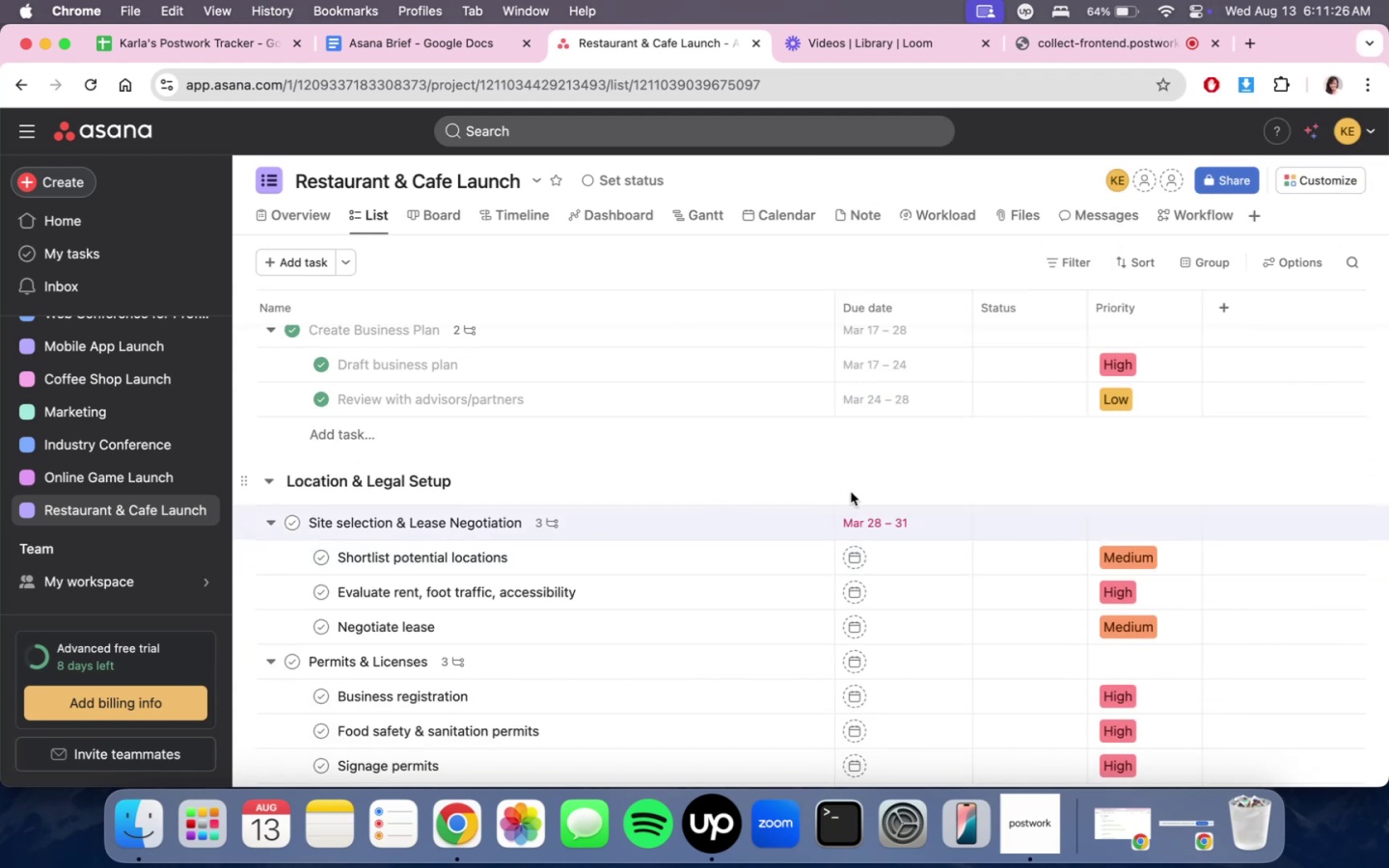 
scroll: coordinate [950, 568], scroll_direction: down, amount: 8.0
 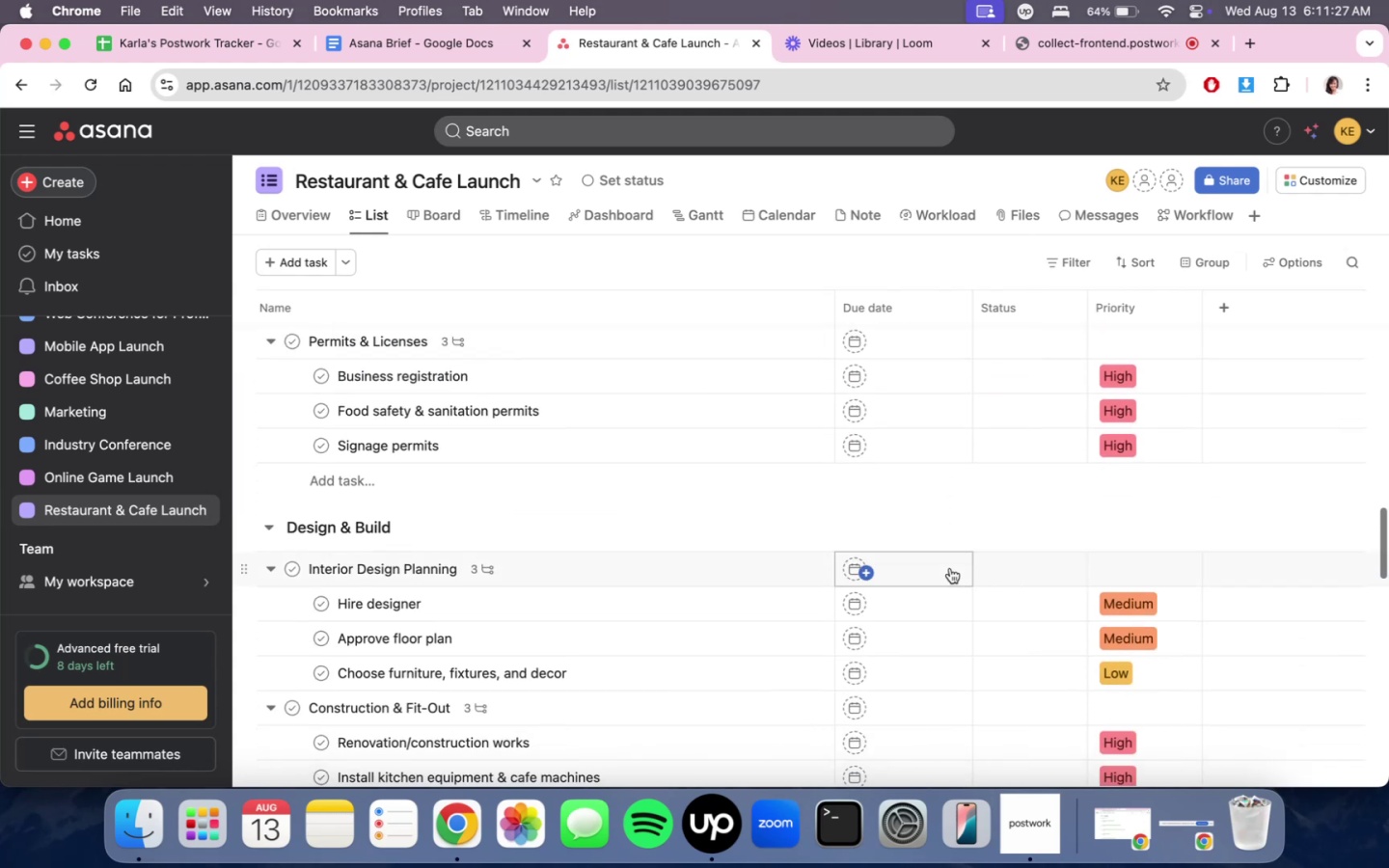 
scroll: coordinate [921, 502], scroll_direction: up, amount: 10.0
 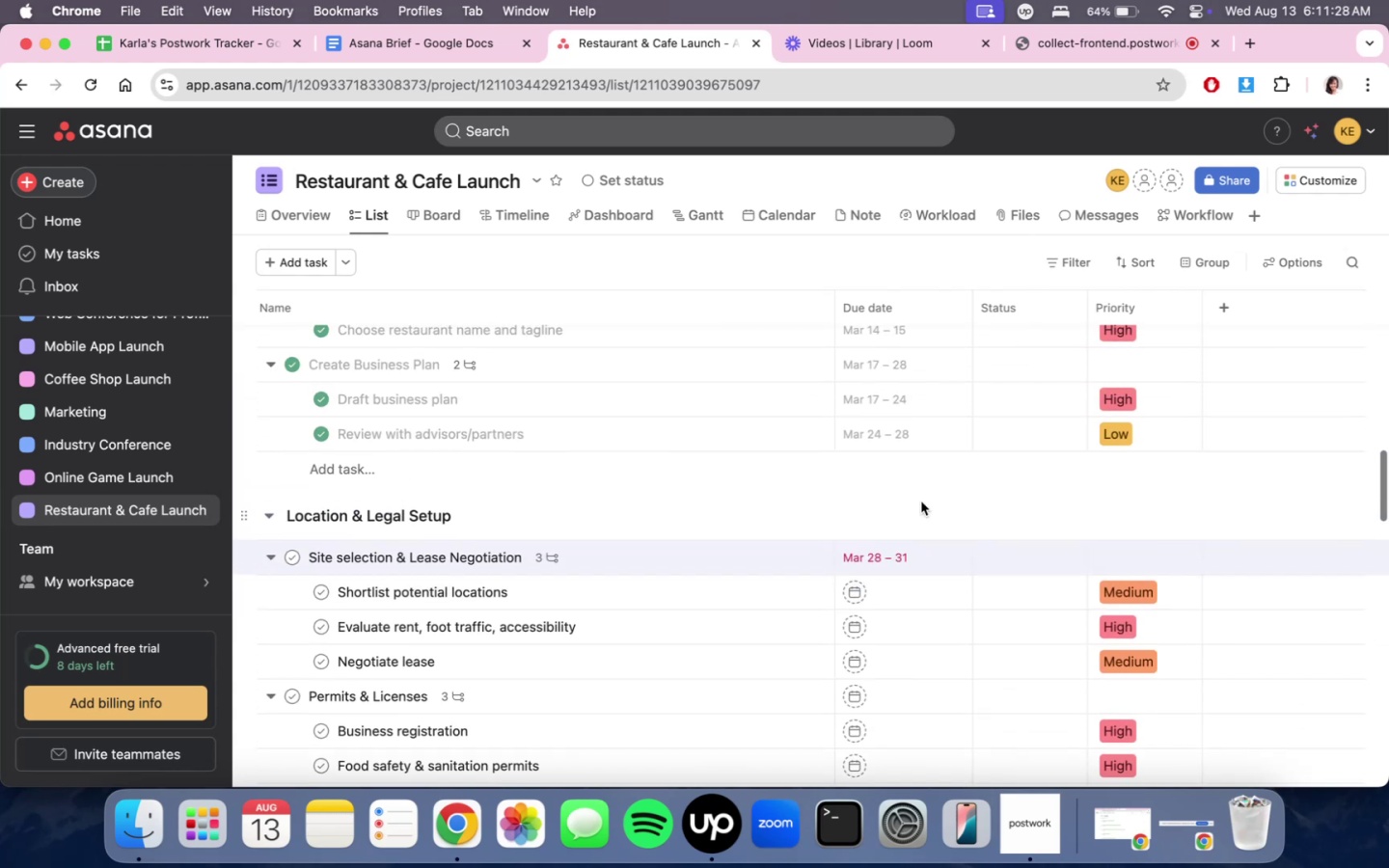 
scroll: coordinate [921, 502], scroll_direction: down, amount: 2.0
 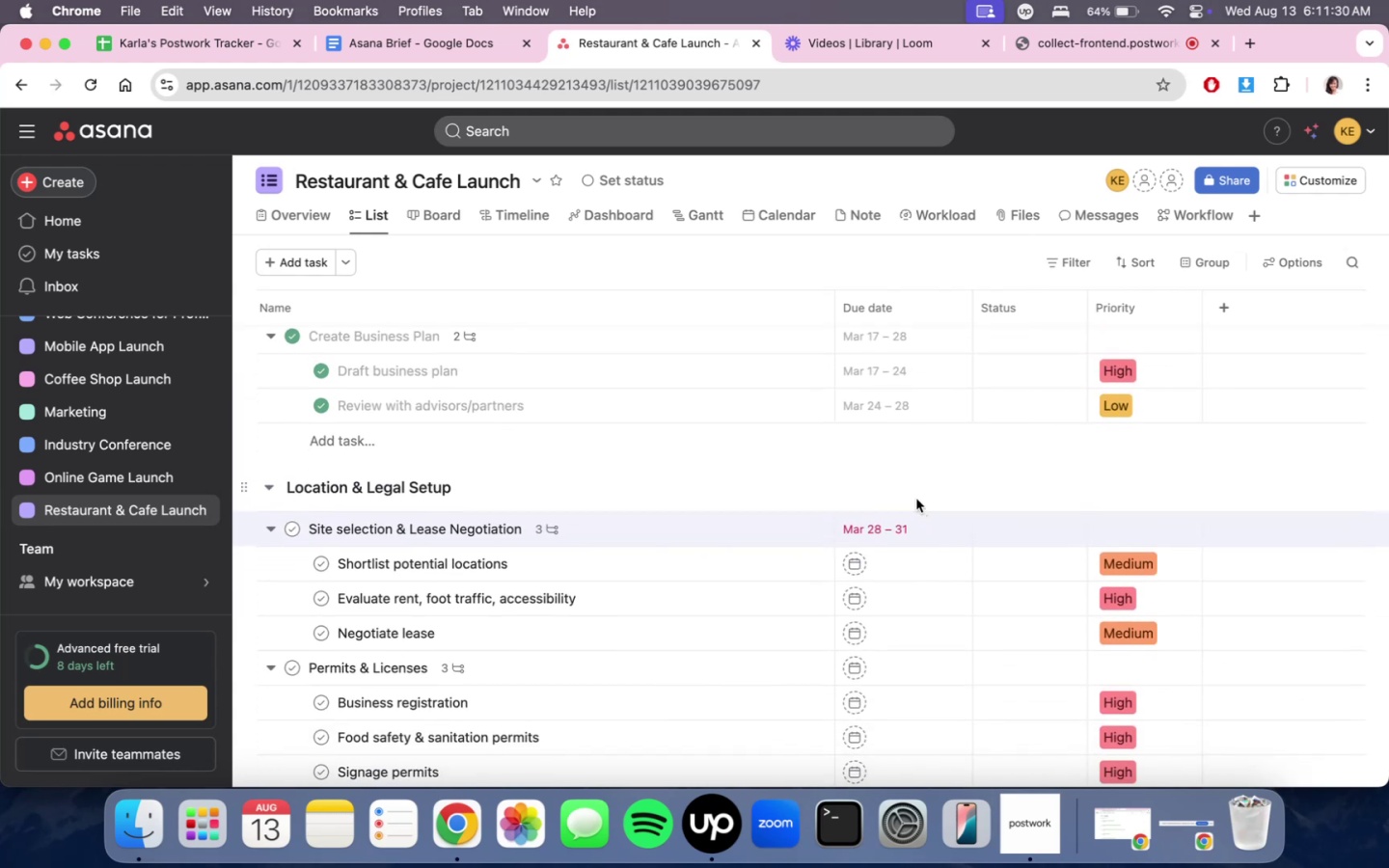 
scroll: coordinate [919, 520], scroll_direction: up, amount: 28.0
 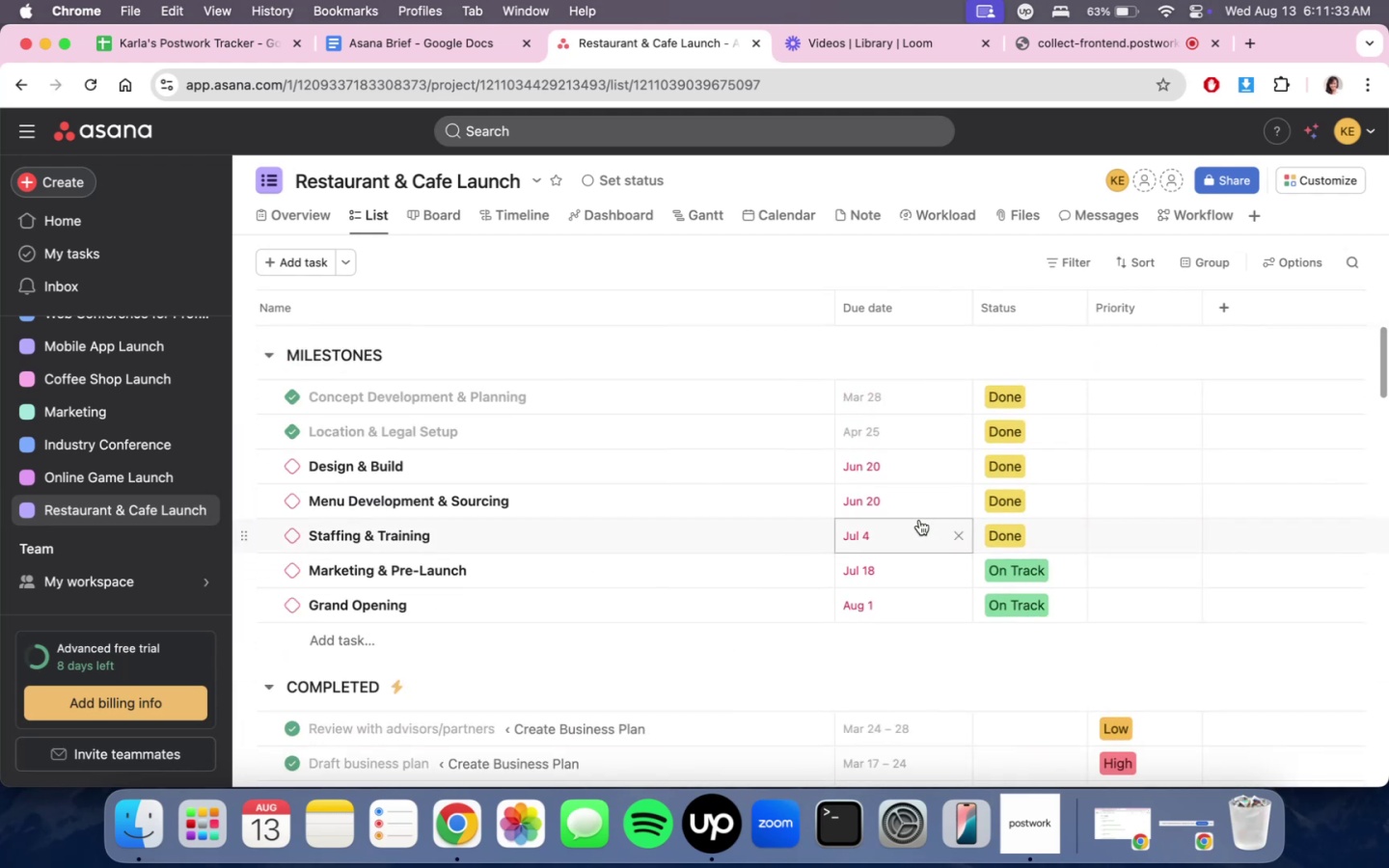 
scroll: coordinate [919, 520], scroll_direction: down, amount: 12.0
 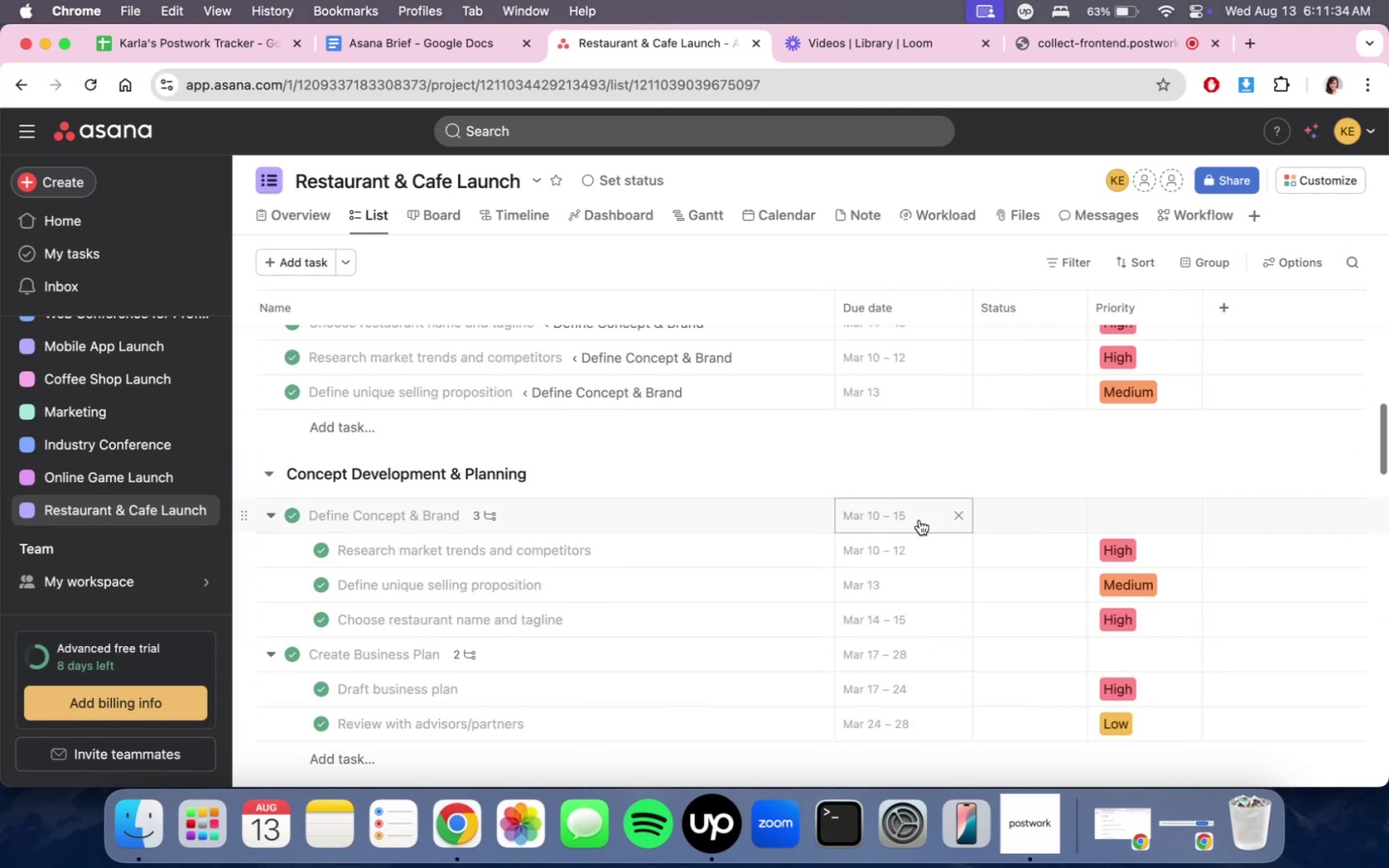 
scroll: coordinate [919, 520], scroll_direction: up, amount: 17.0
 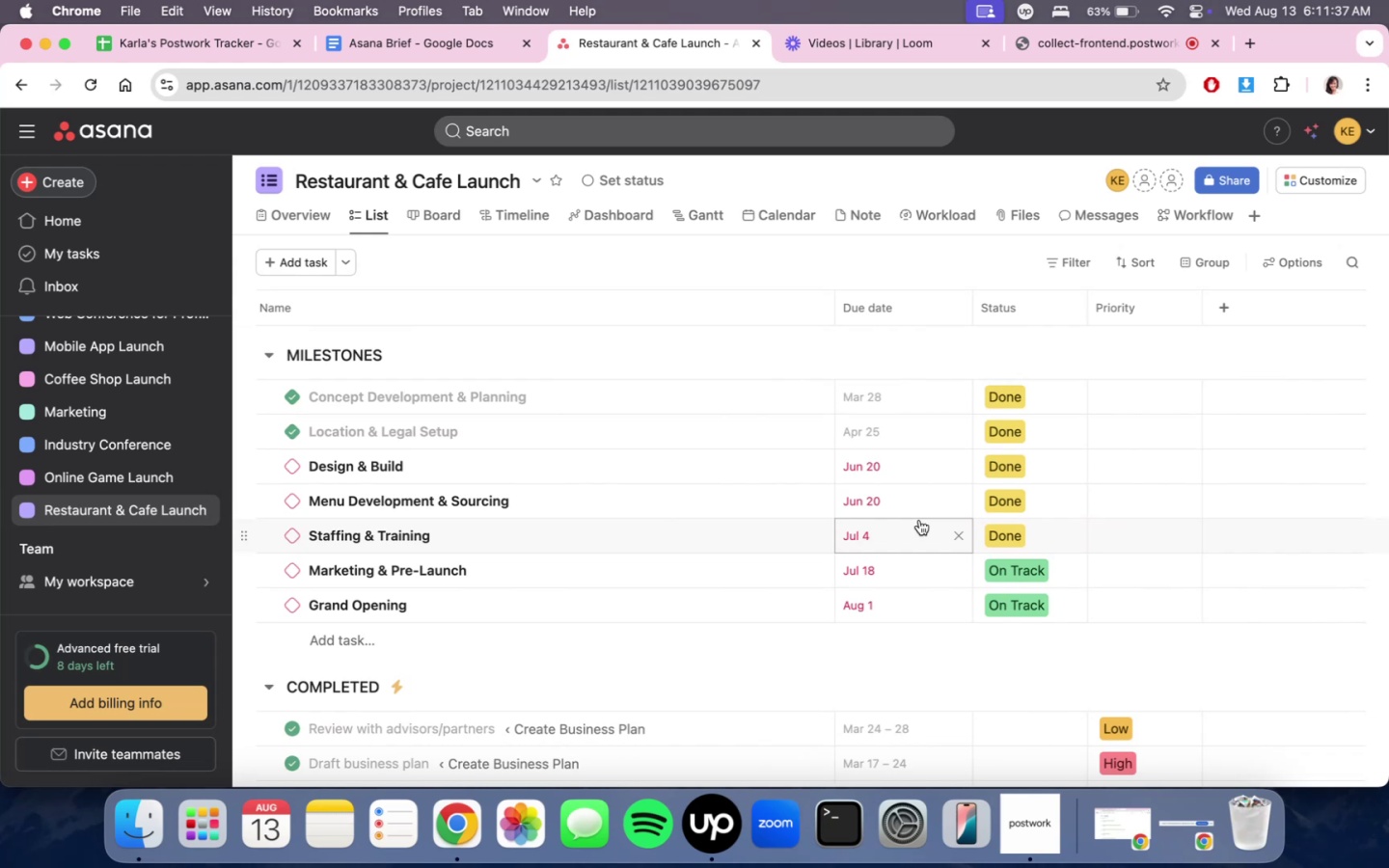 
scroll: coordinate [919, 520], scroll_direction: down, amount: 13.0
 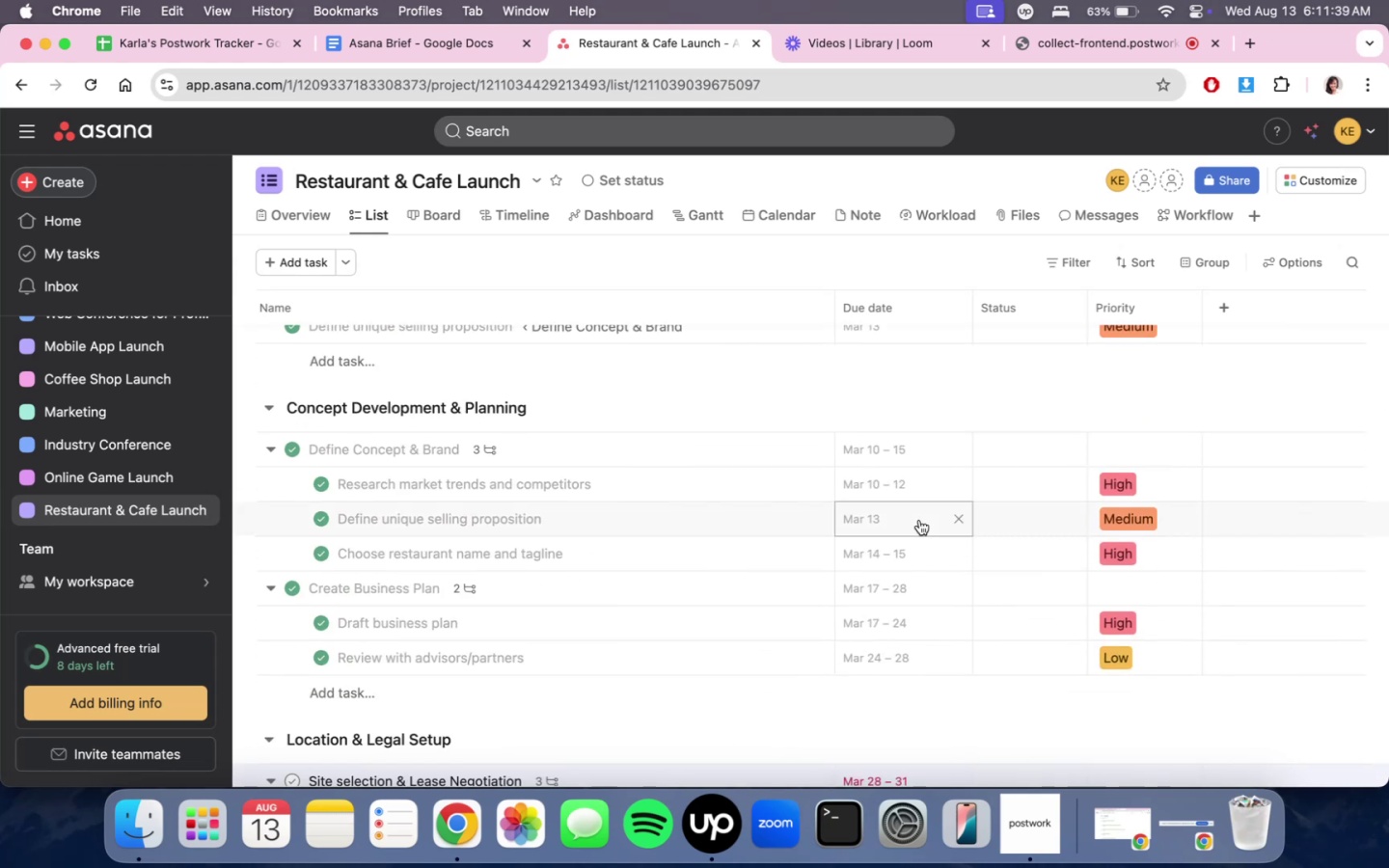 
scroll: coordinate [919, 520], scroll_direction: up, amount: 7.0
 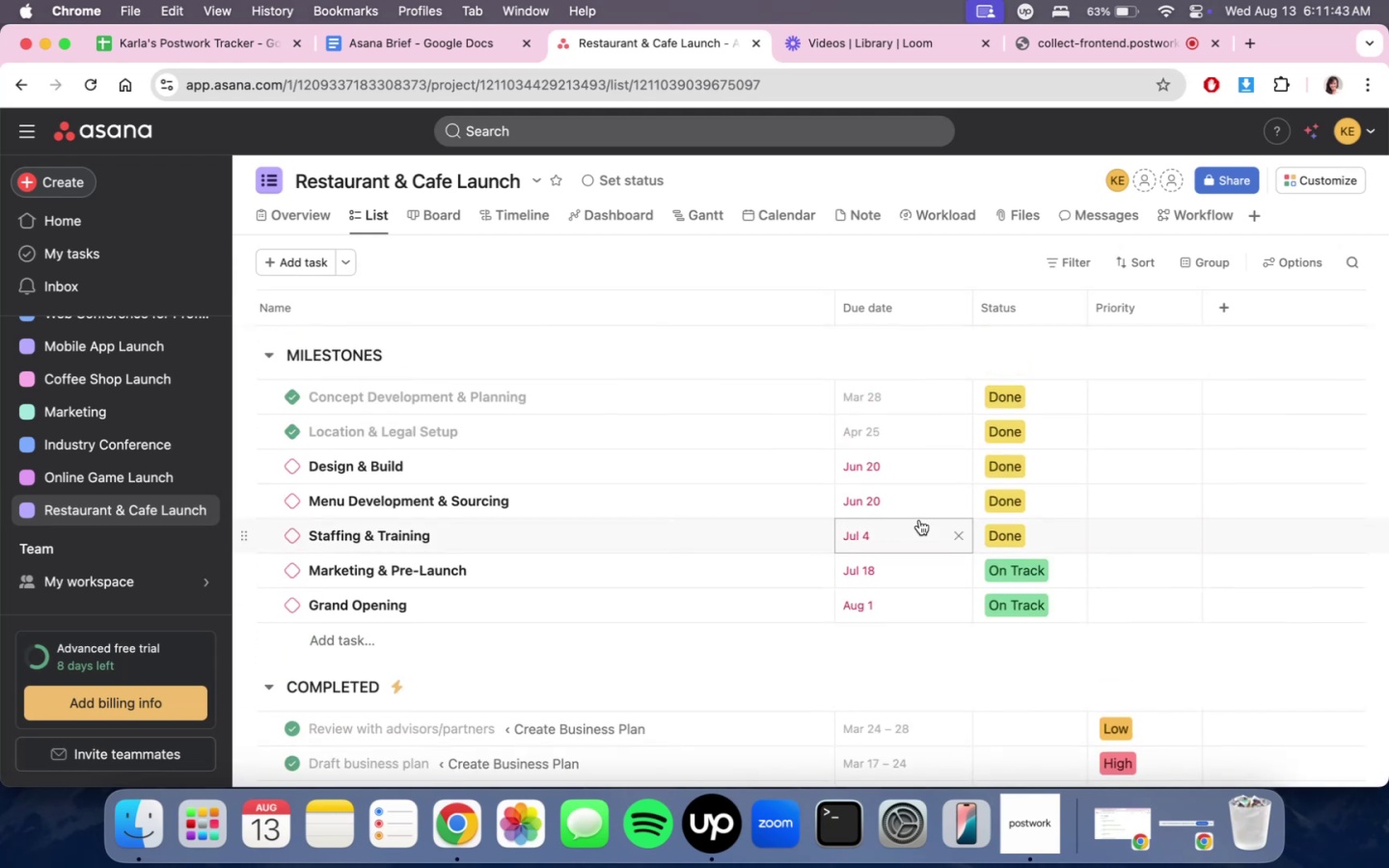 
scroll: coordinate [919, 520], scroll_direction: down, amount: 11.0
 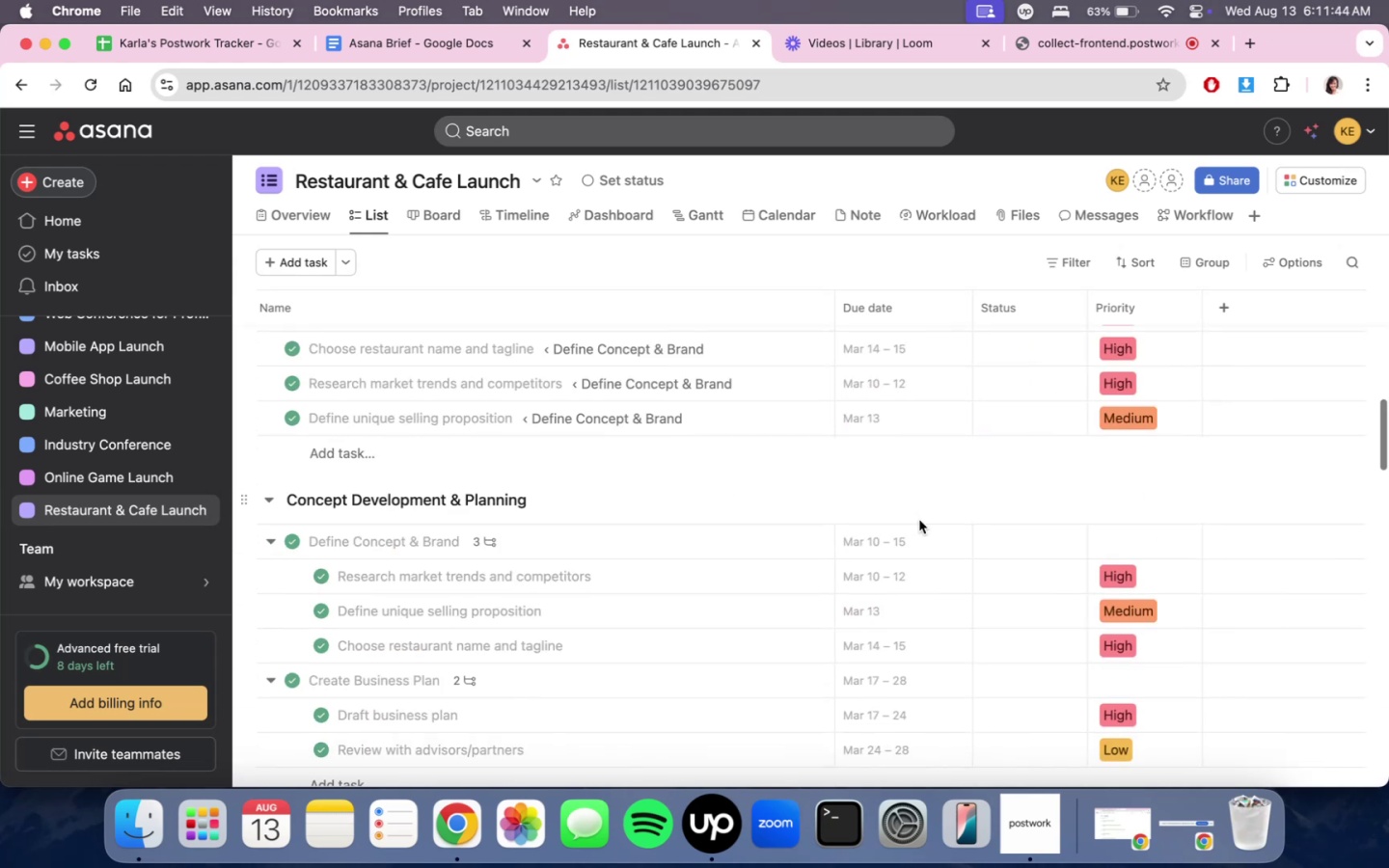 
scroll: coordinate [919, 520], scroll_direction: up, amount: 7.0
 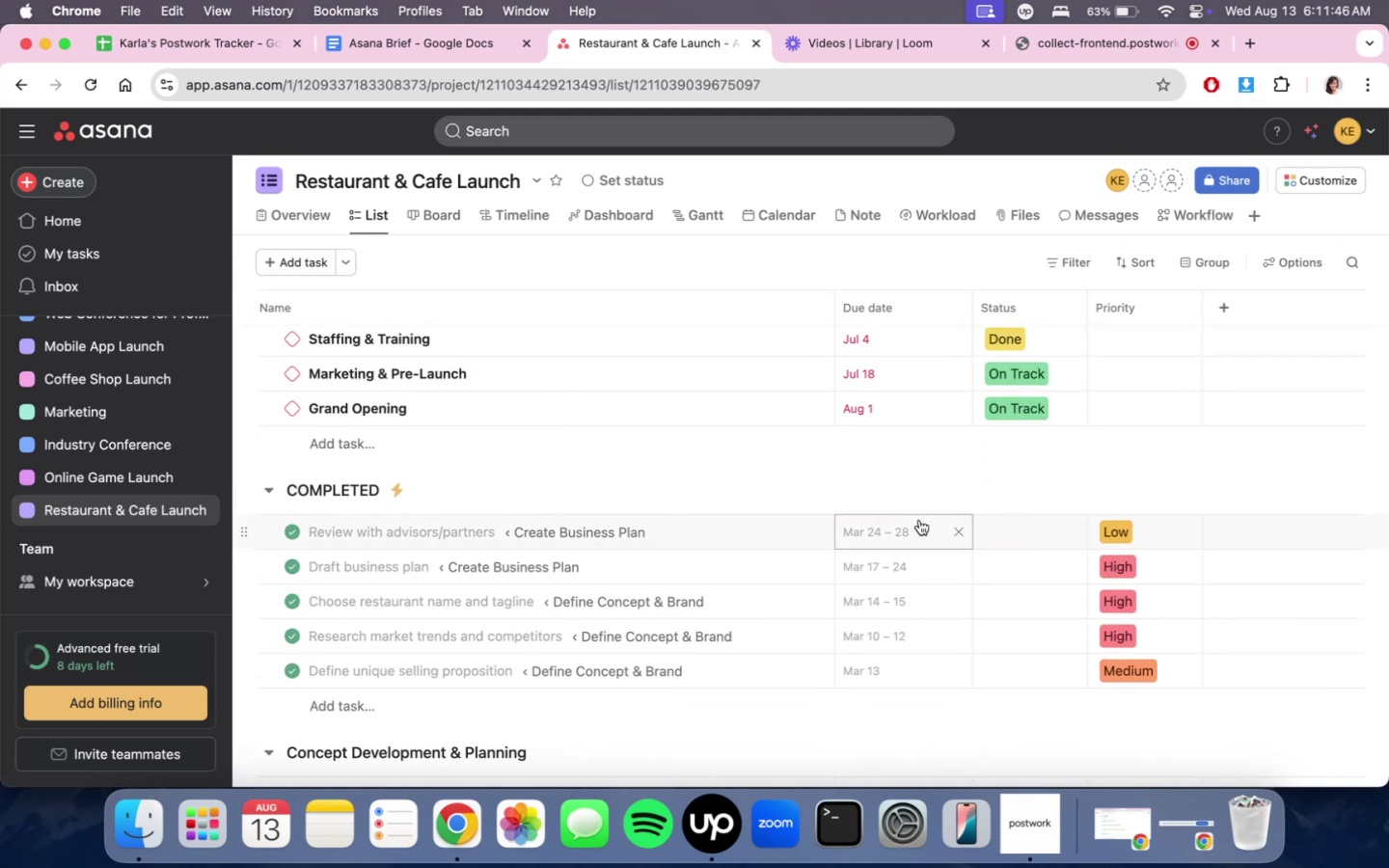 
scroll: coordinate [919, 520], scroll_direction: down, amount: 11.0
 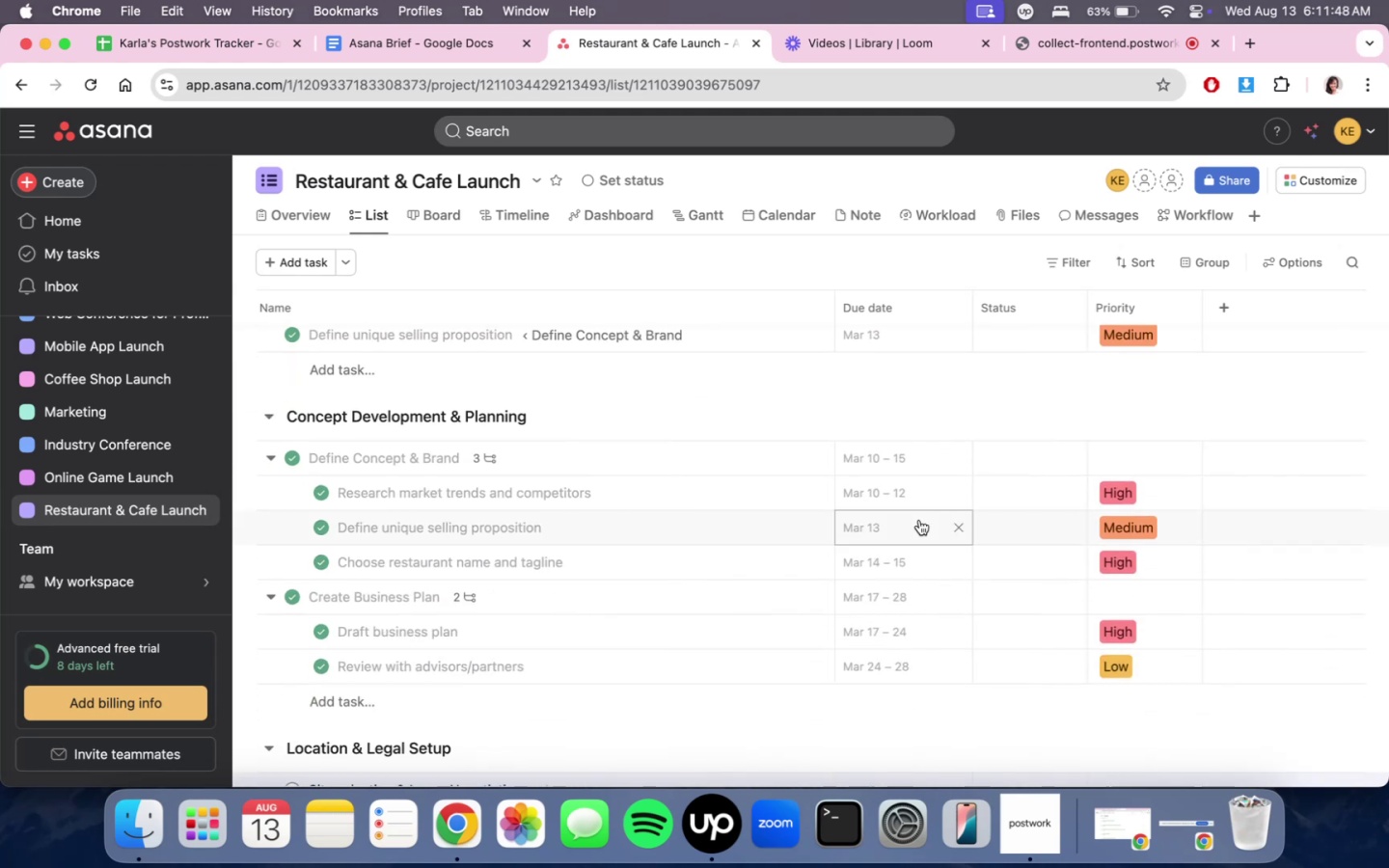 
scroll: coordinate [919, 520], scroll_direction: up, amount: 11.0
 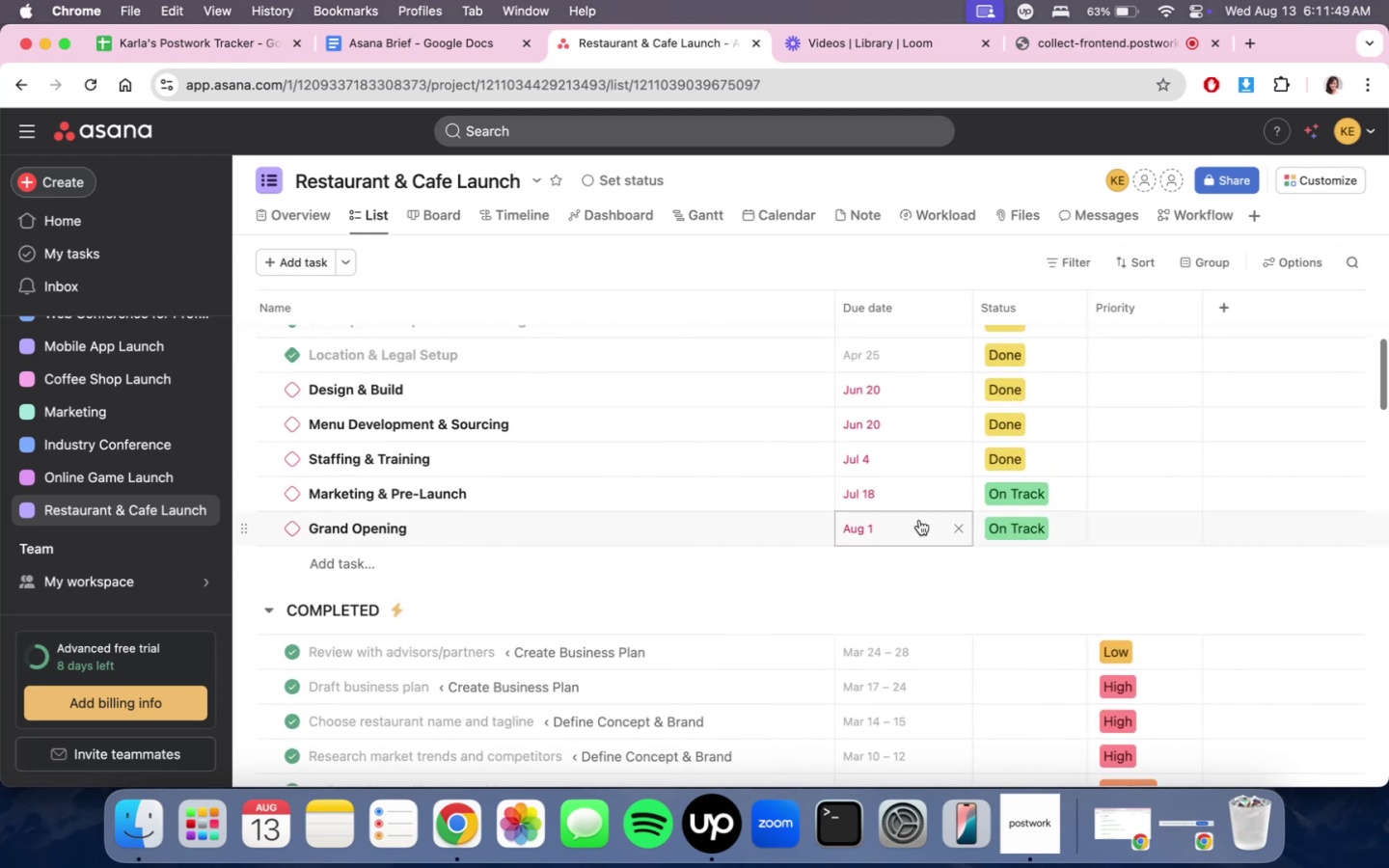 
scroll: coordinate [919, 520], scroll_direction: down, amount: 18.0
 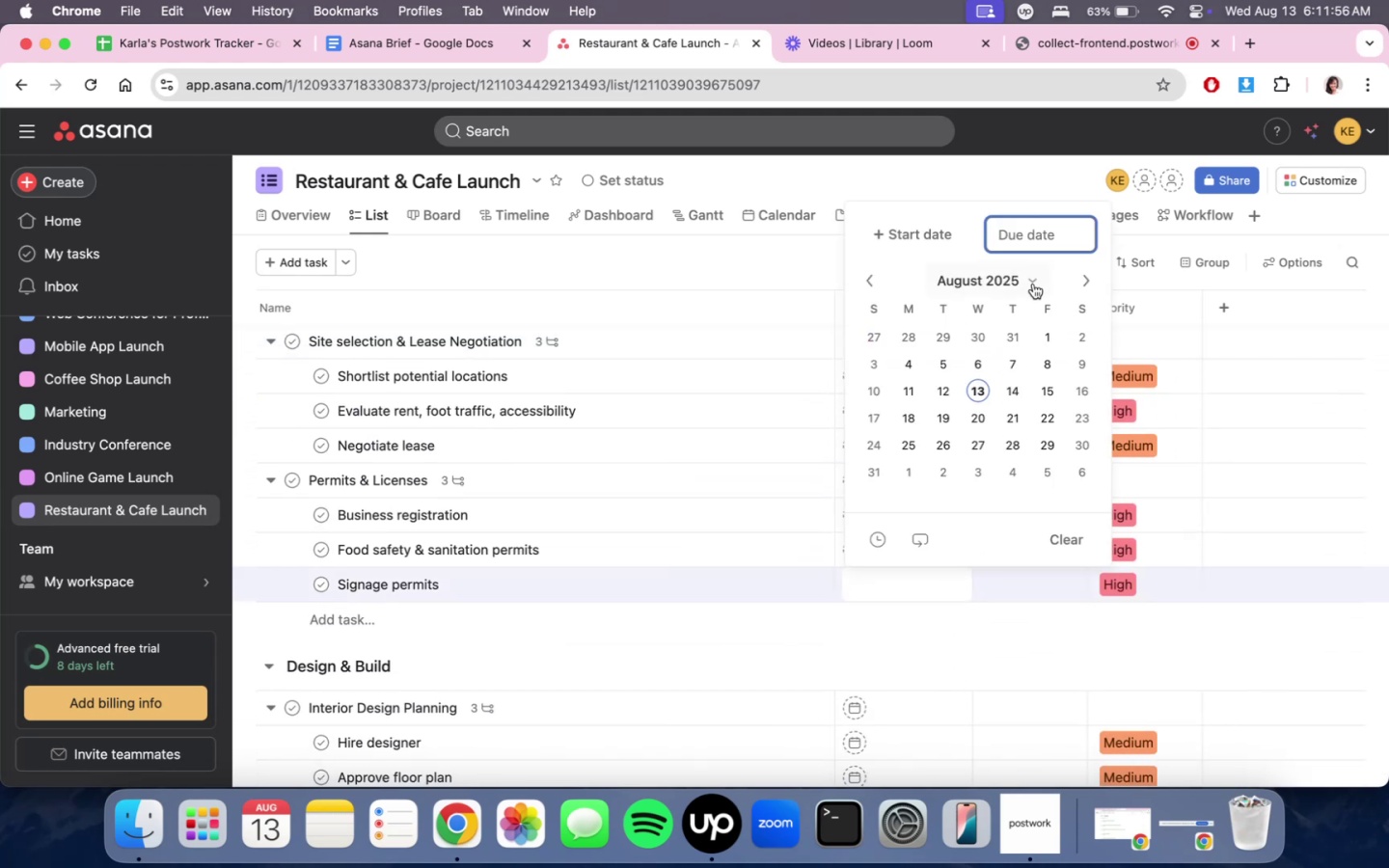 
wait(5.07)
 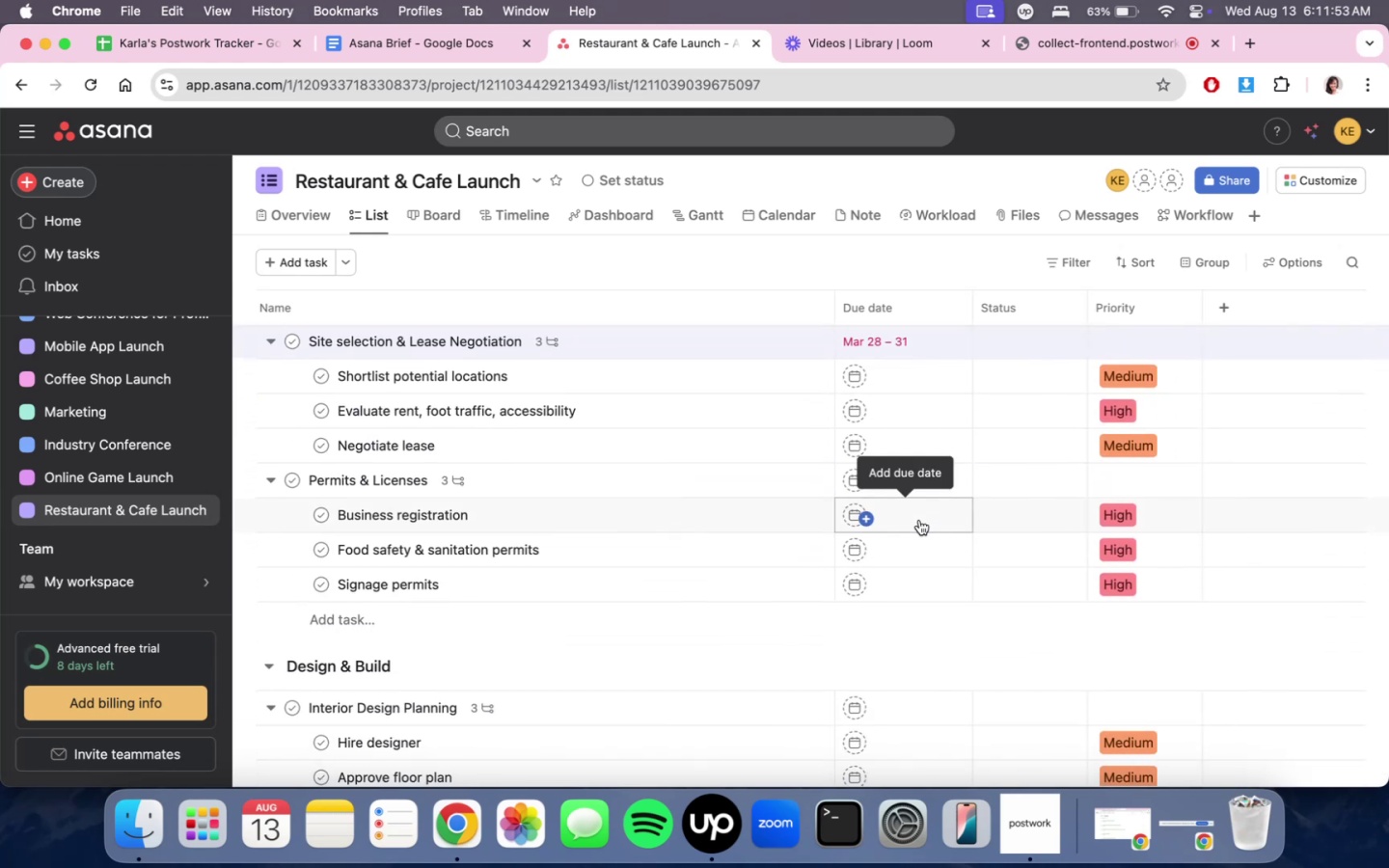 
double_click([876, 291])
 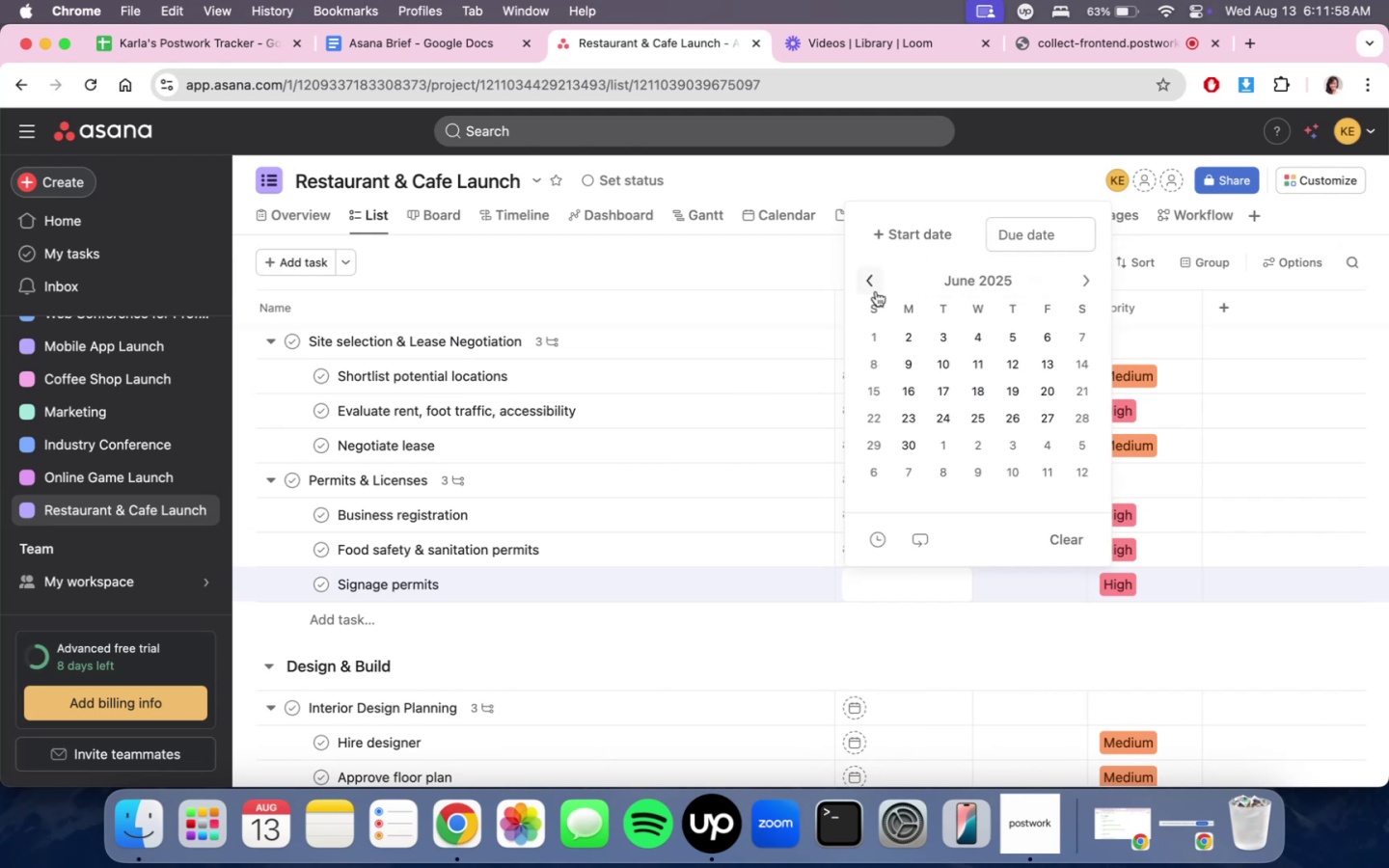 
triple_click([876, 291])
 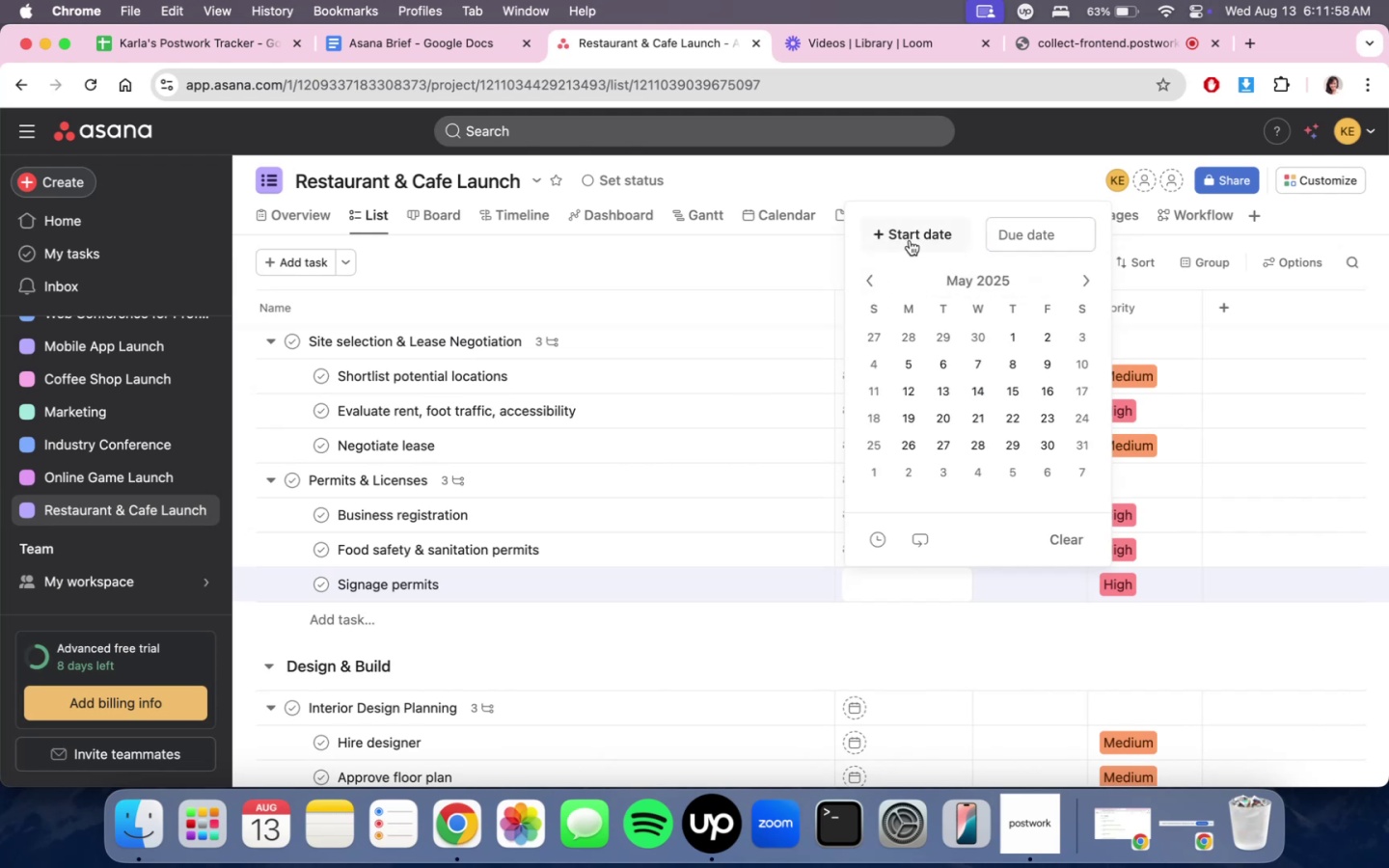 
triple_click([912, 235])
 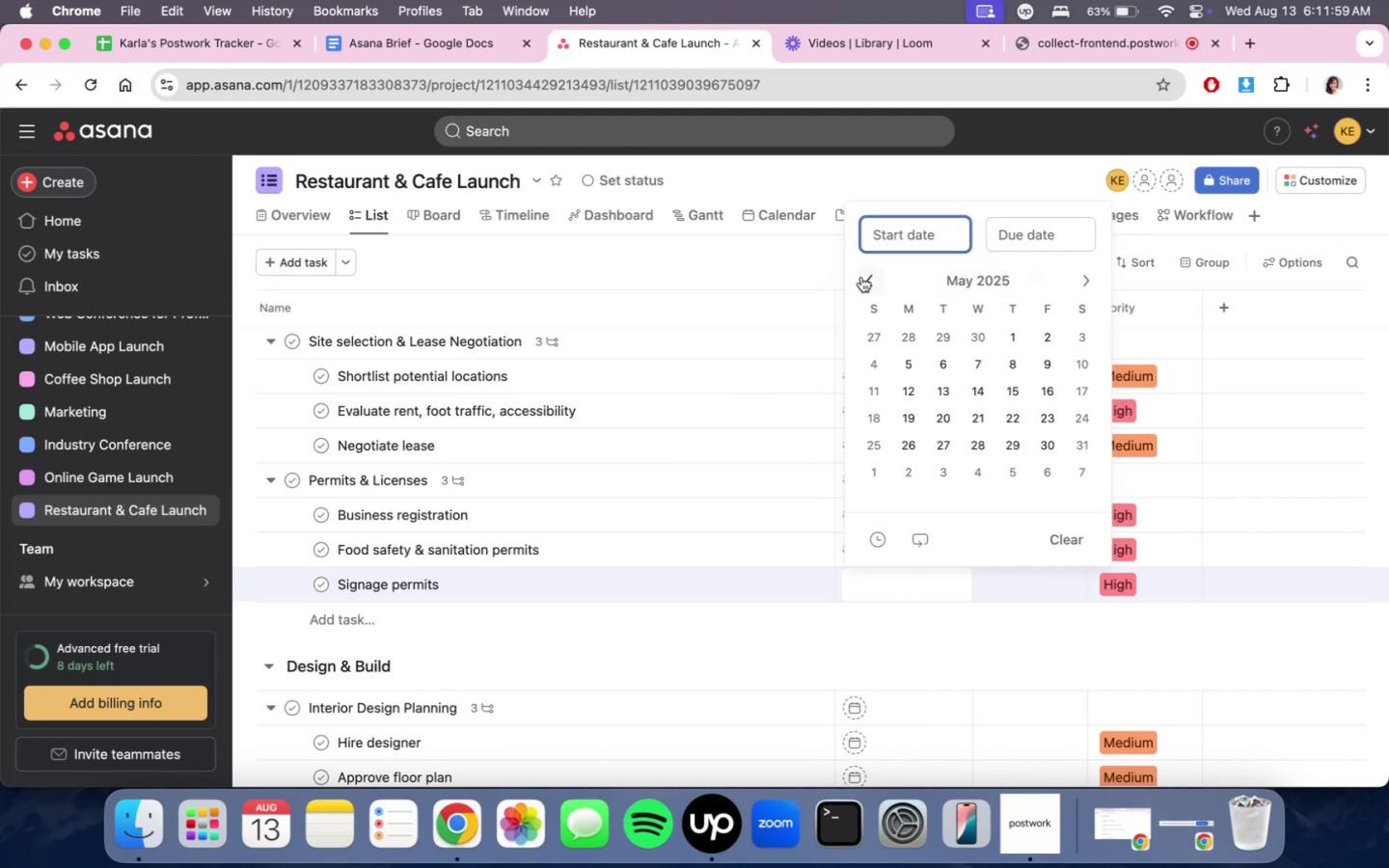 
left_click([861, 276])
 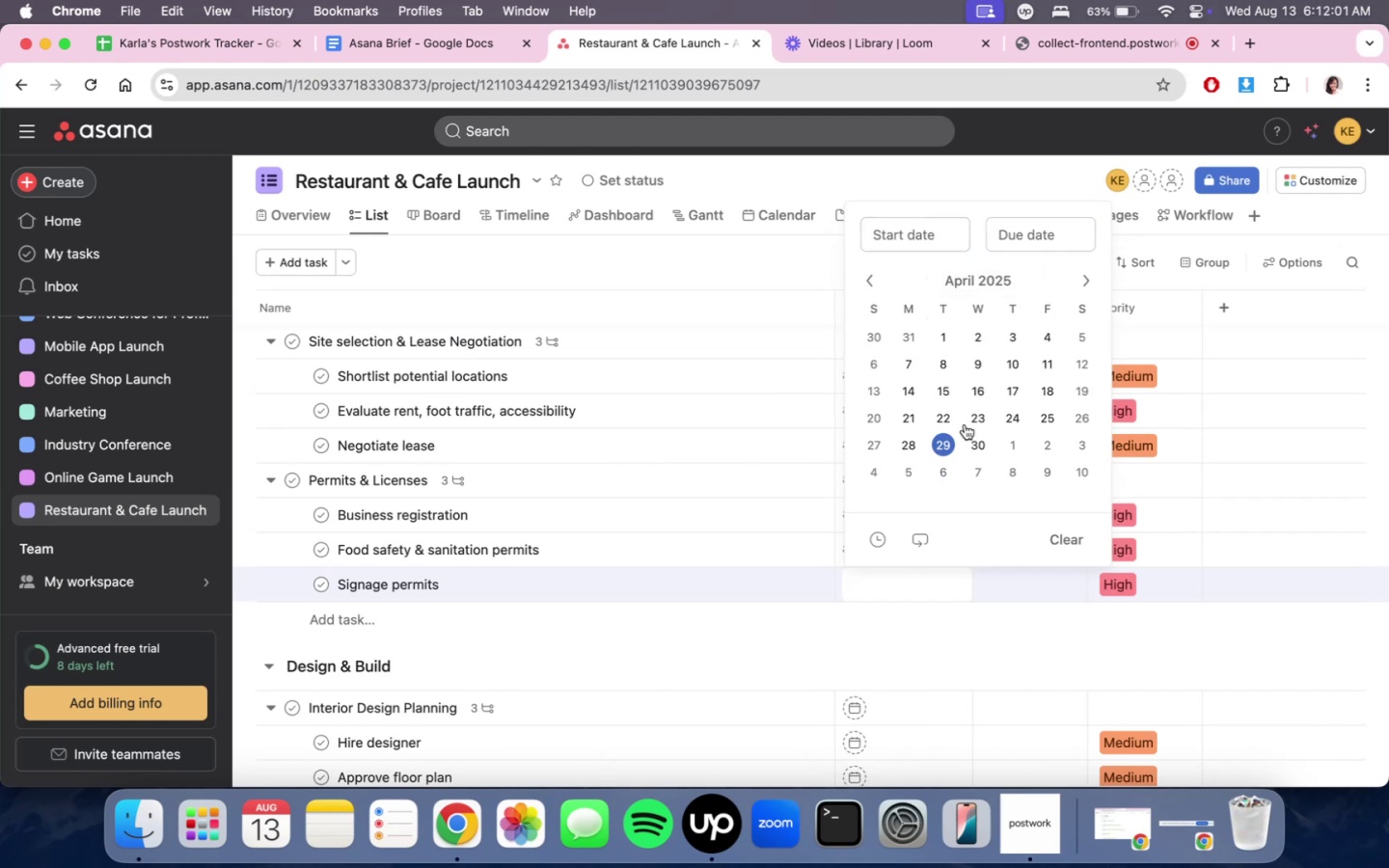 
left_click([1029, 416])
 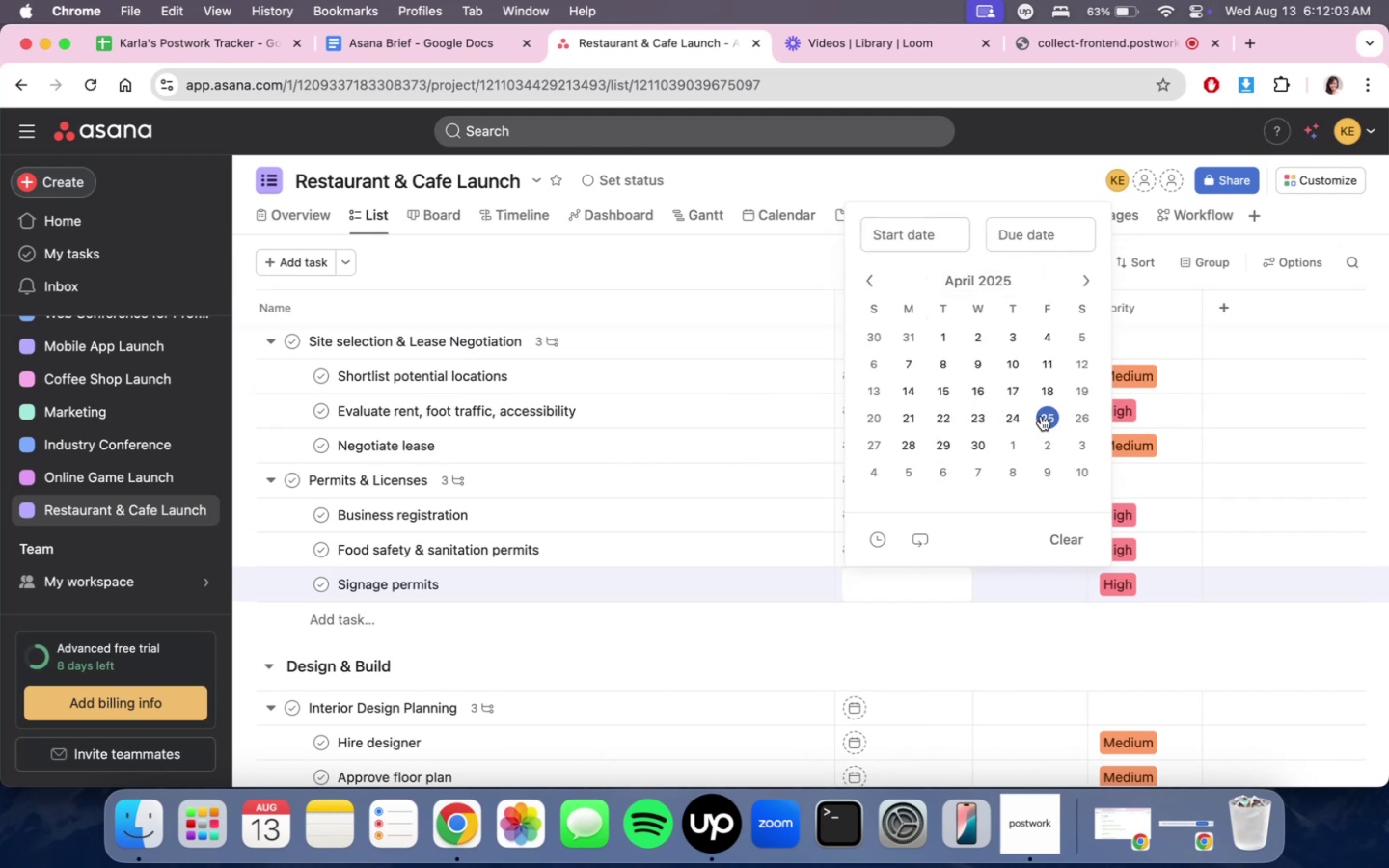 
double_click([1041, 416])
 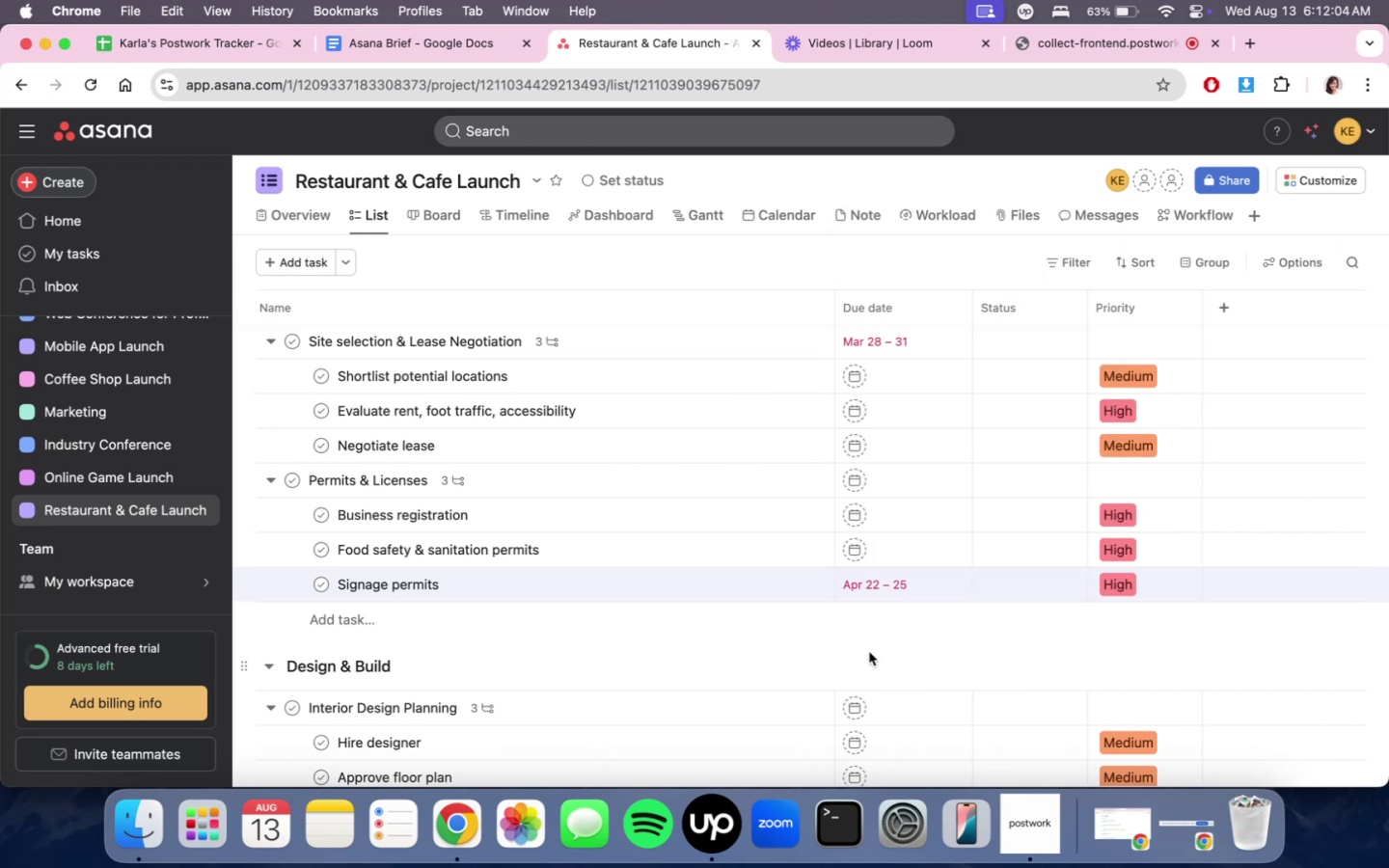 
scroll: coordinate [864, 652], scroll_direction: none, amount: 0.0
 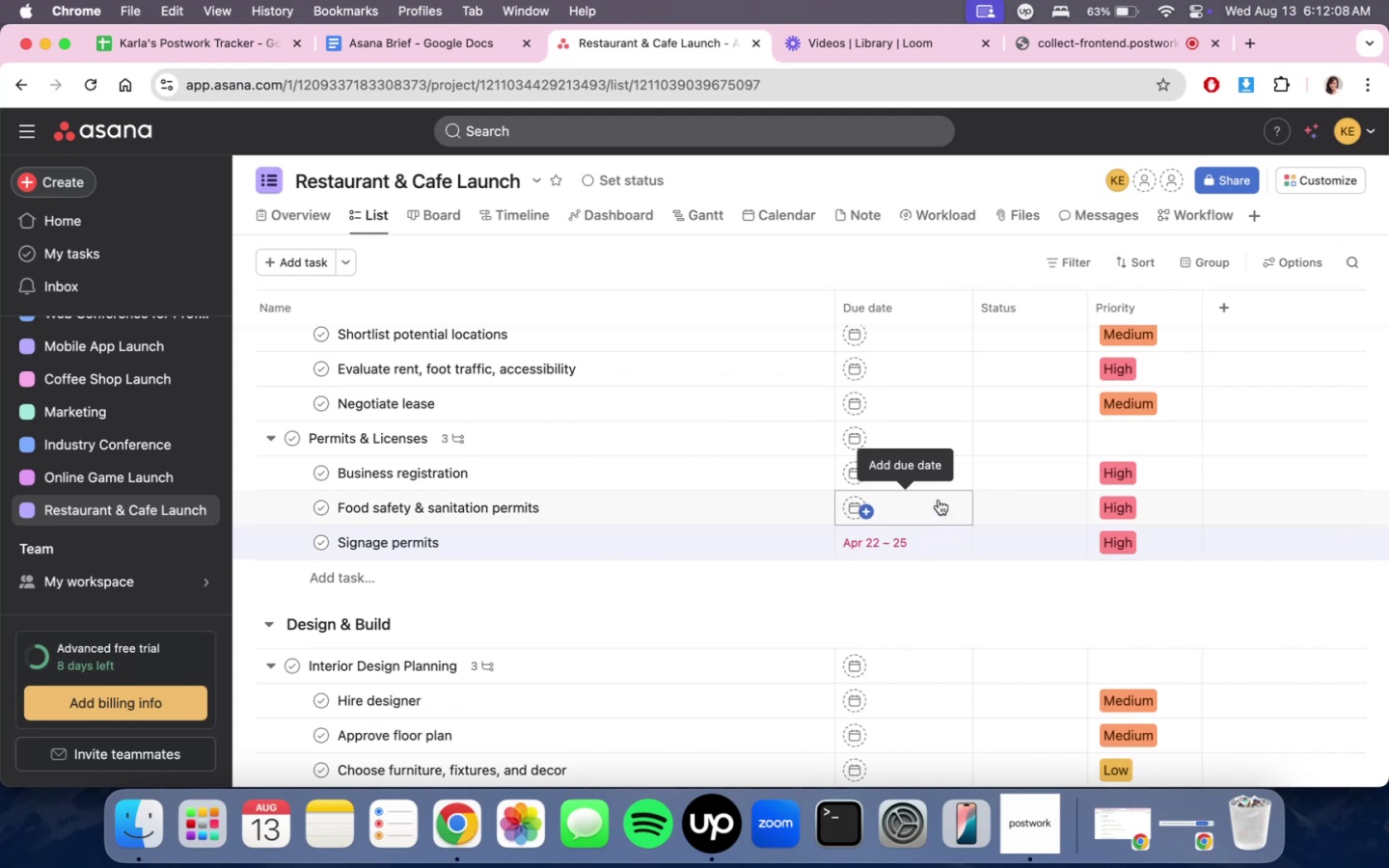 
left_click([939, 500])
 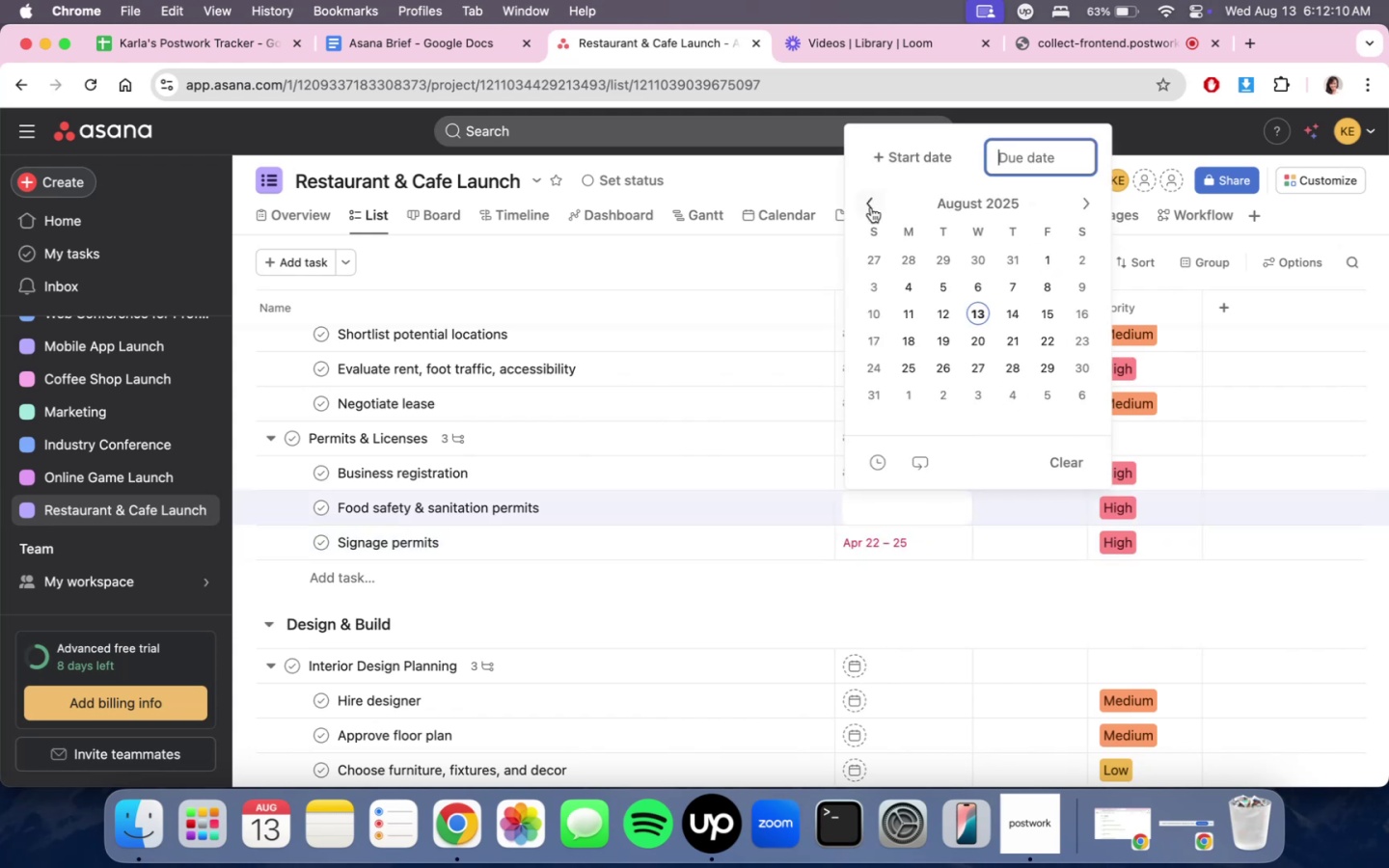 
double_click([869, 207])
 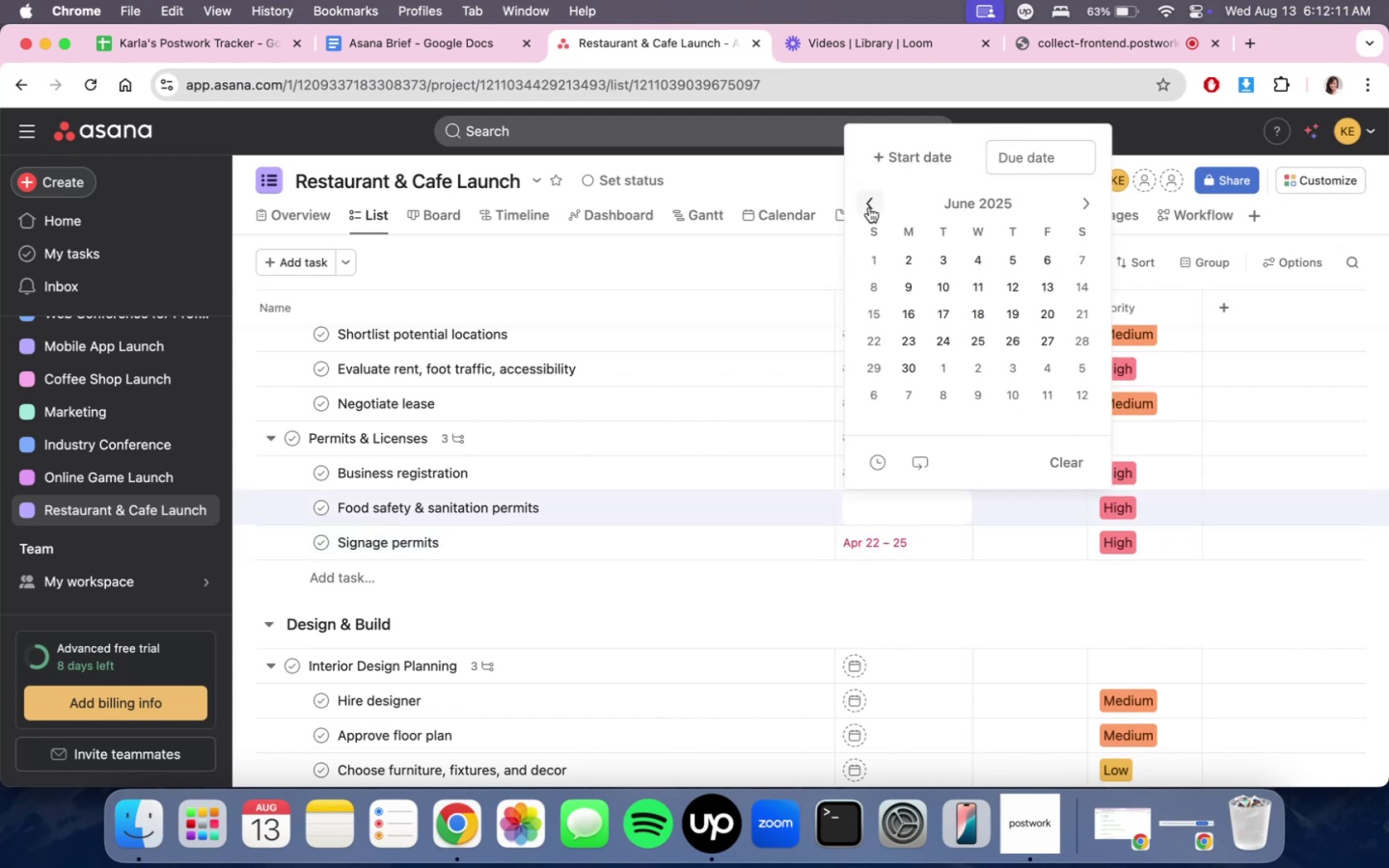 
triple_click([869, 207])
 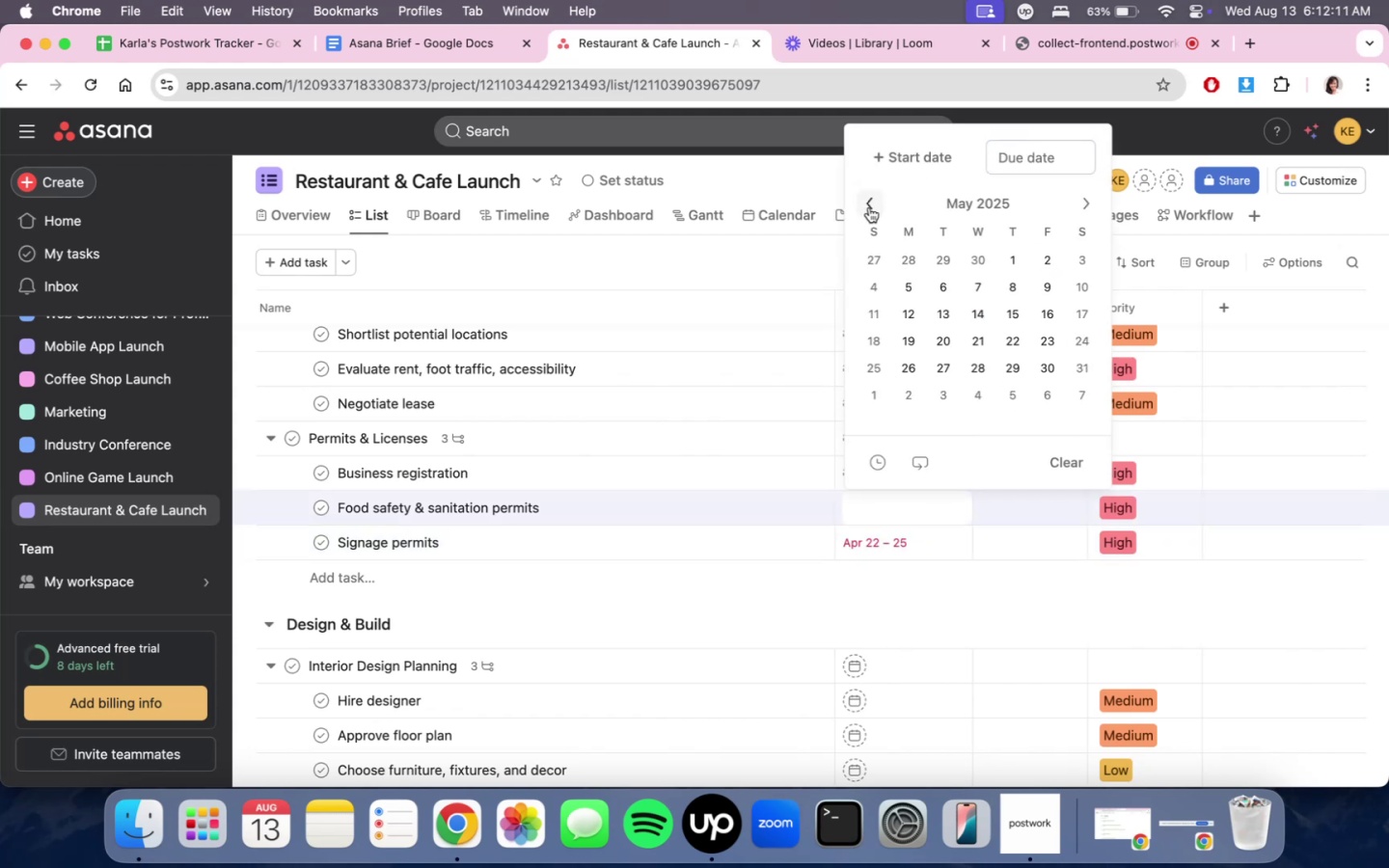 
triple_click([869, 207])
 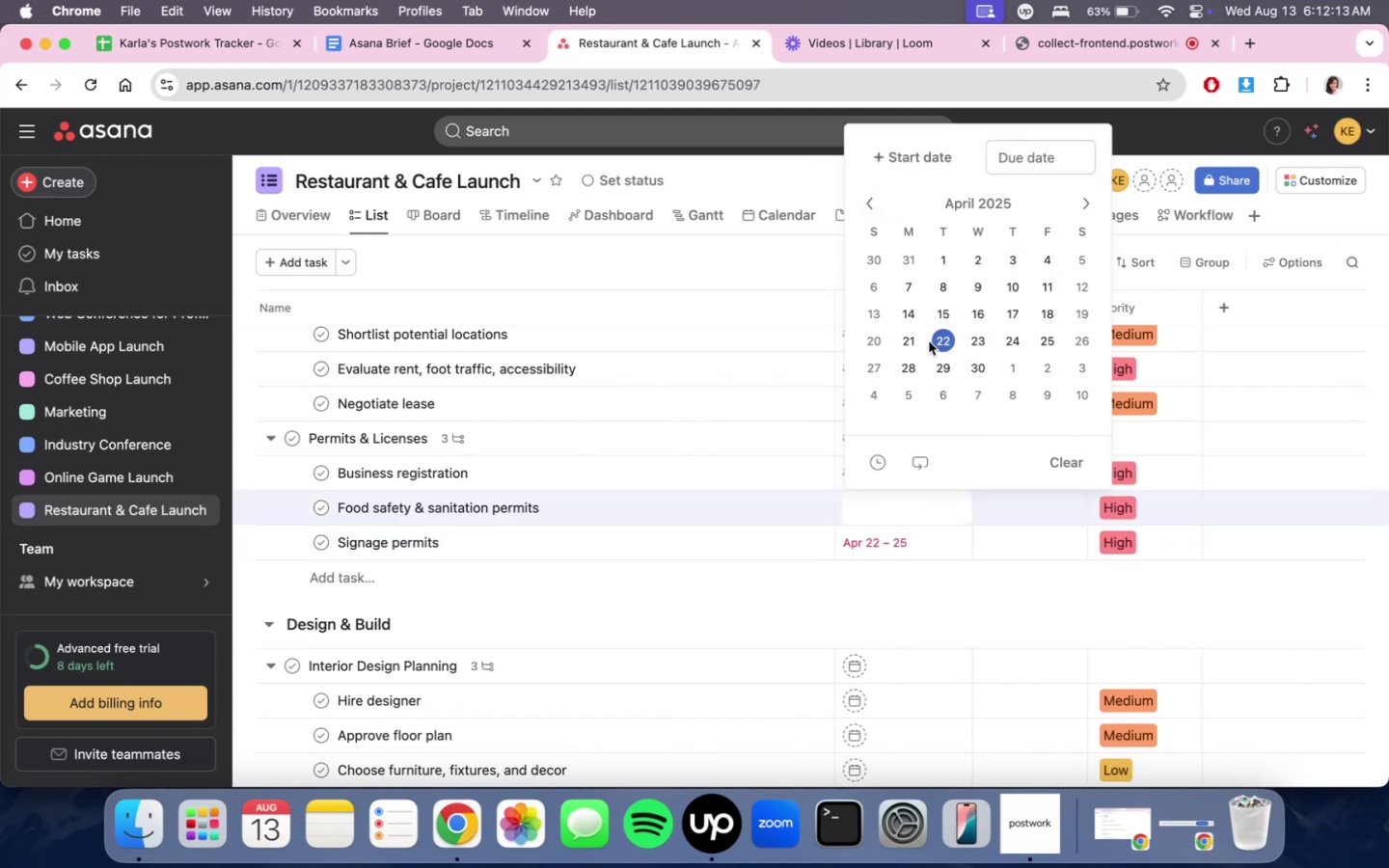 
left_click([915, 341])
 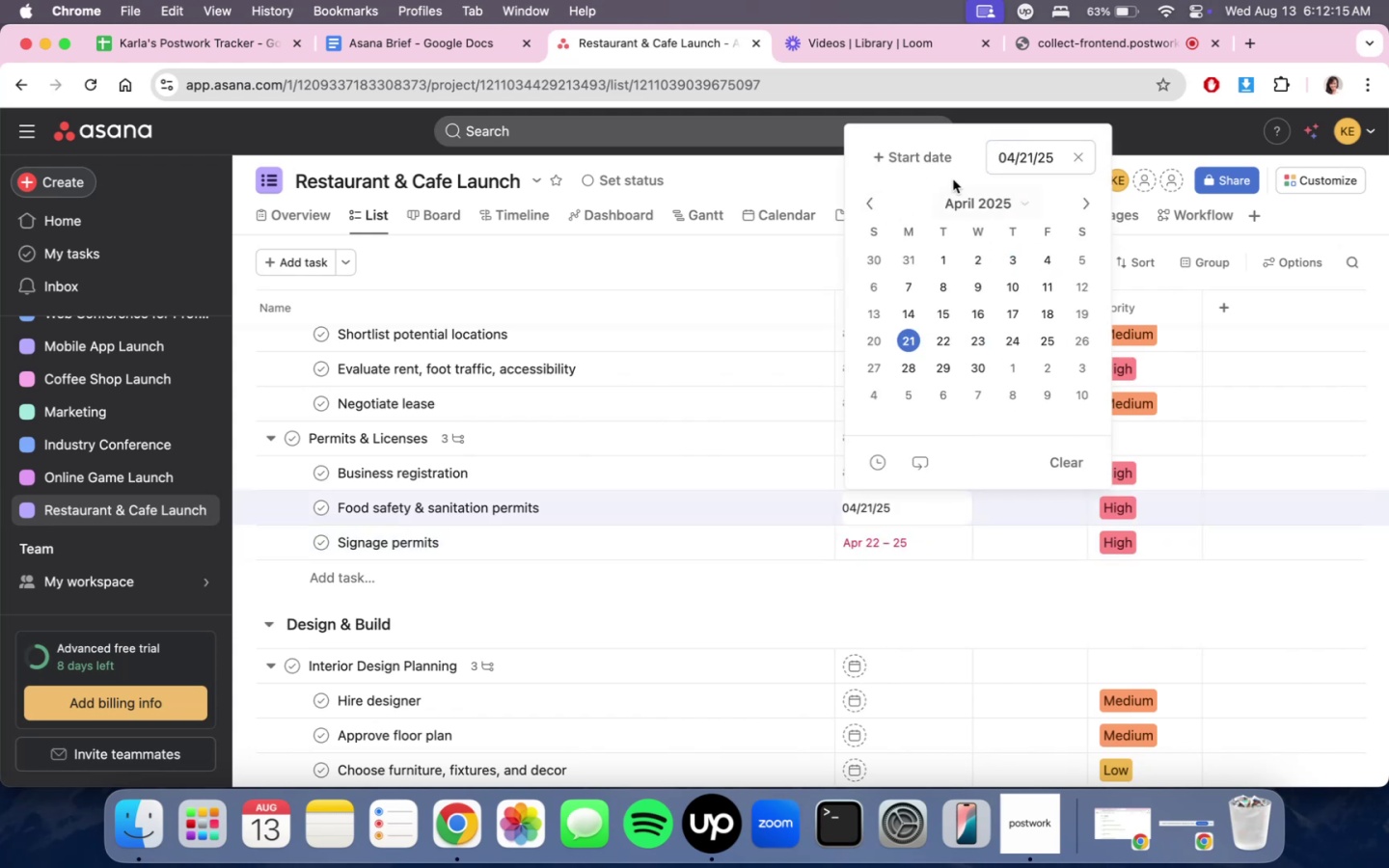 
left_click([931, 159])
 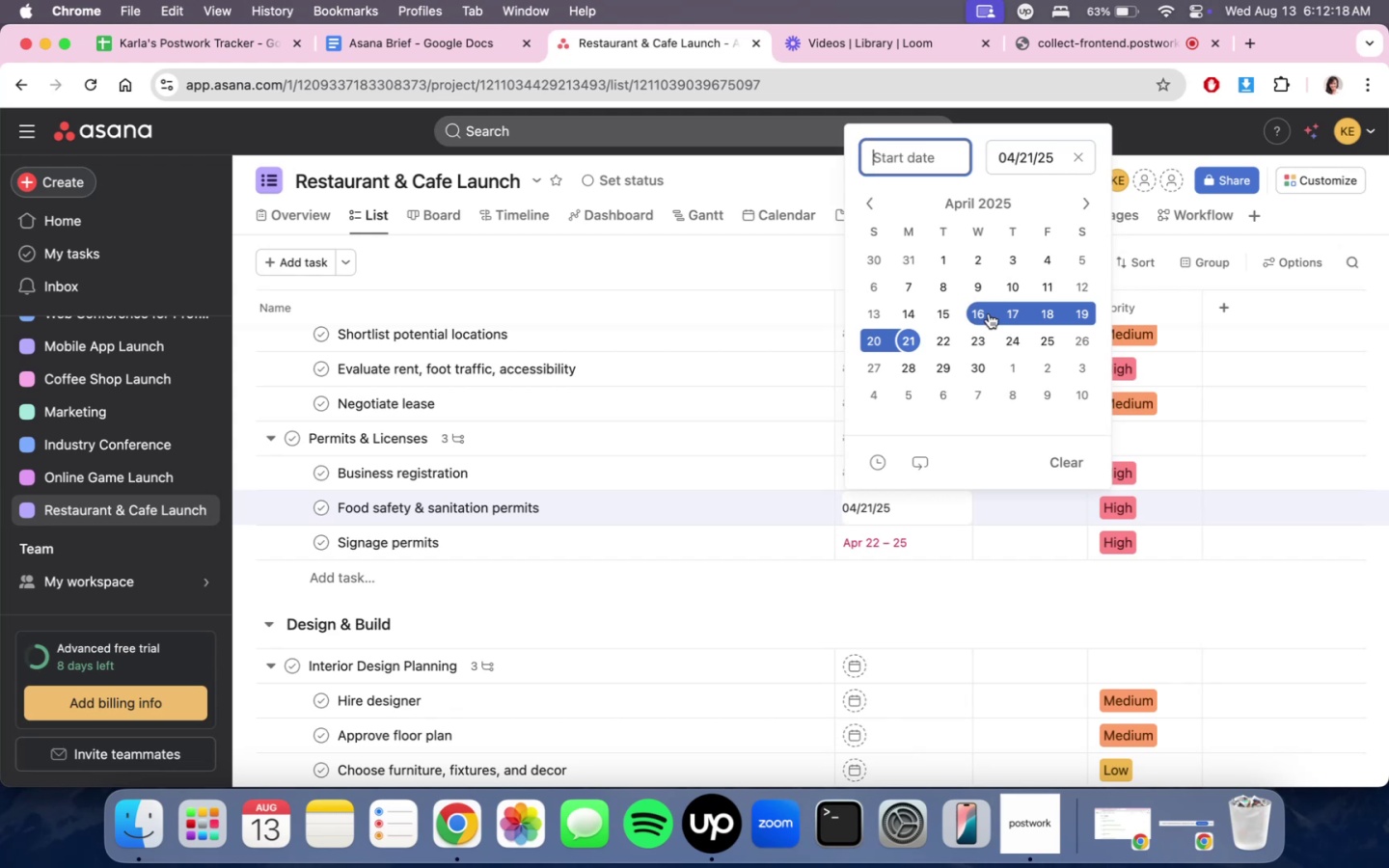 
left_click([981, 312])
 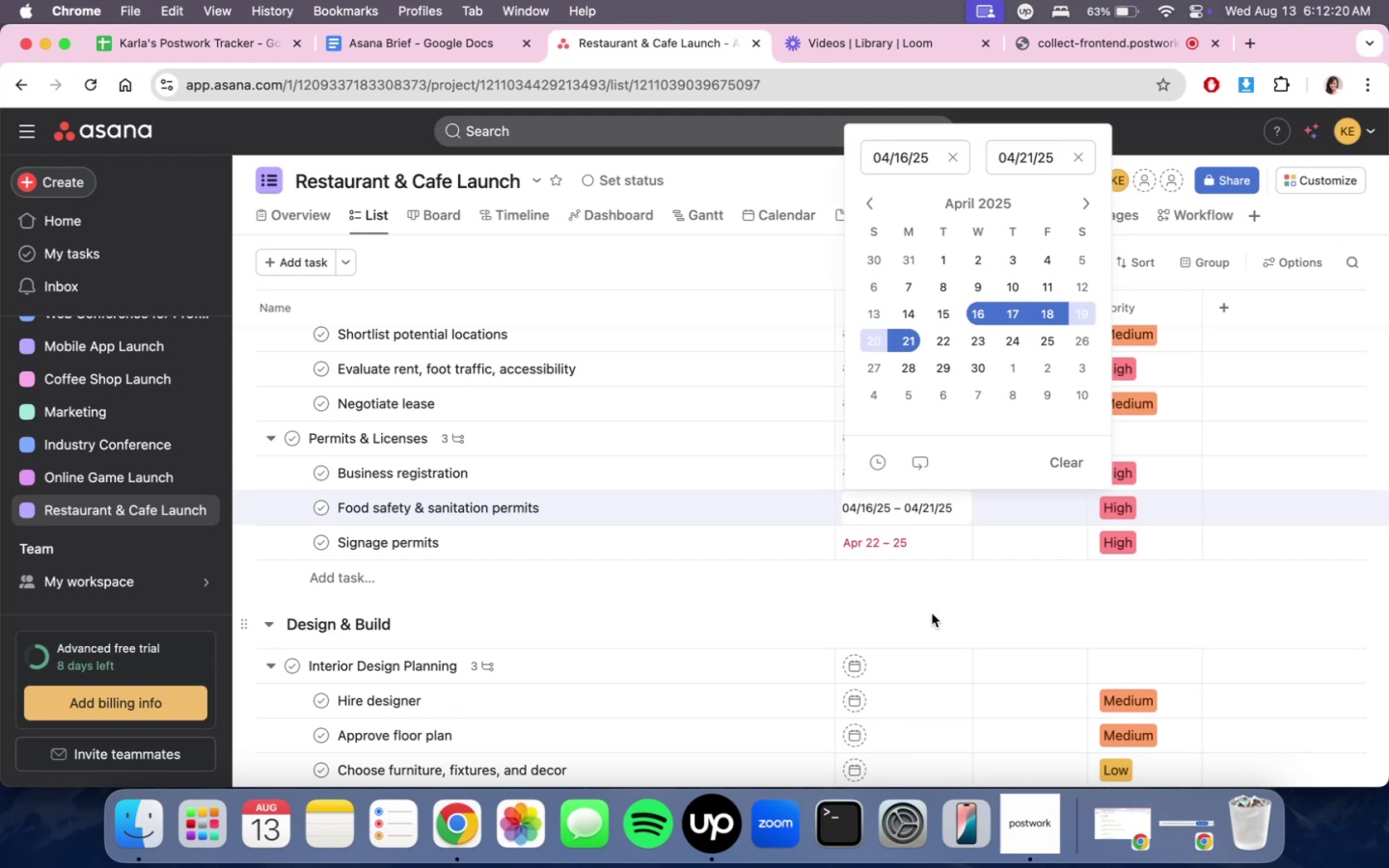 
mouse_move([941, 453])
 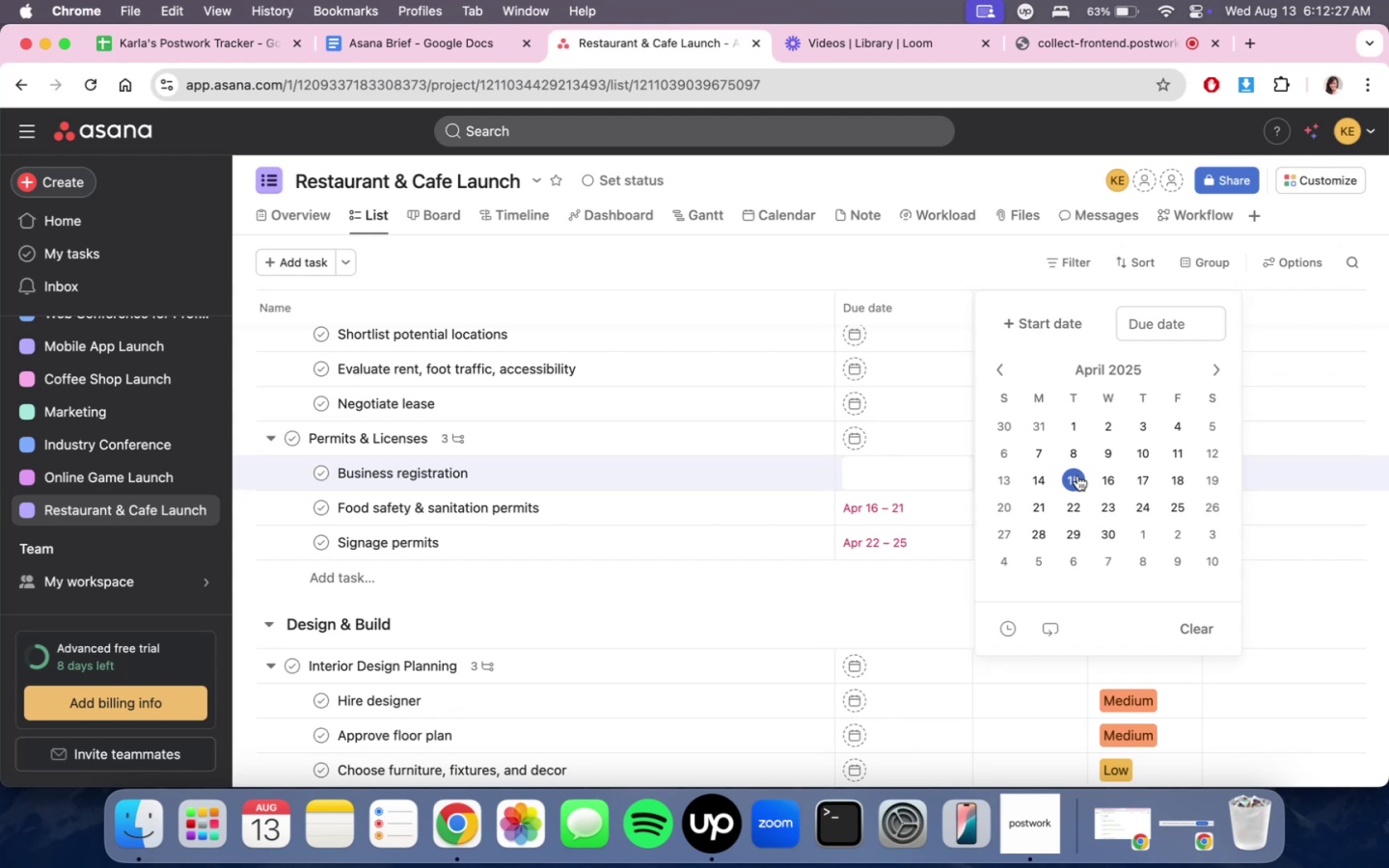 
wait(5.21)
 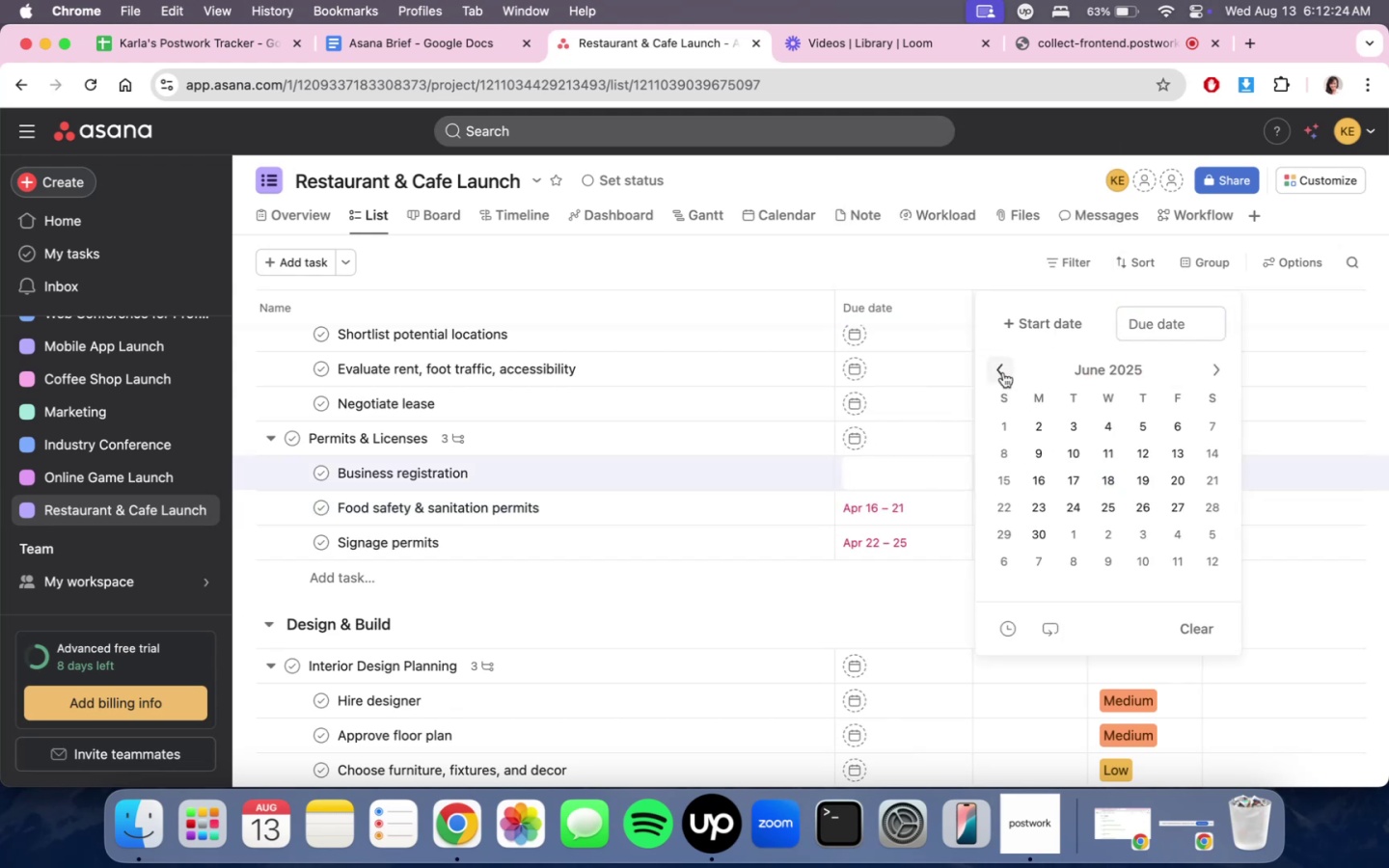 
left_click([1061, 322])
 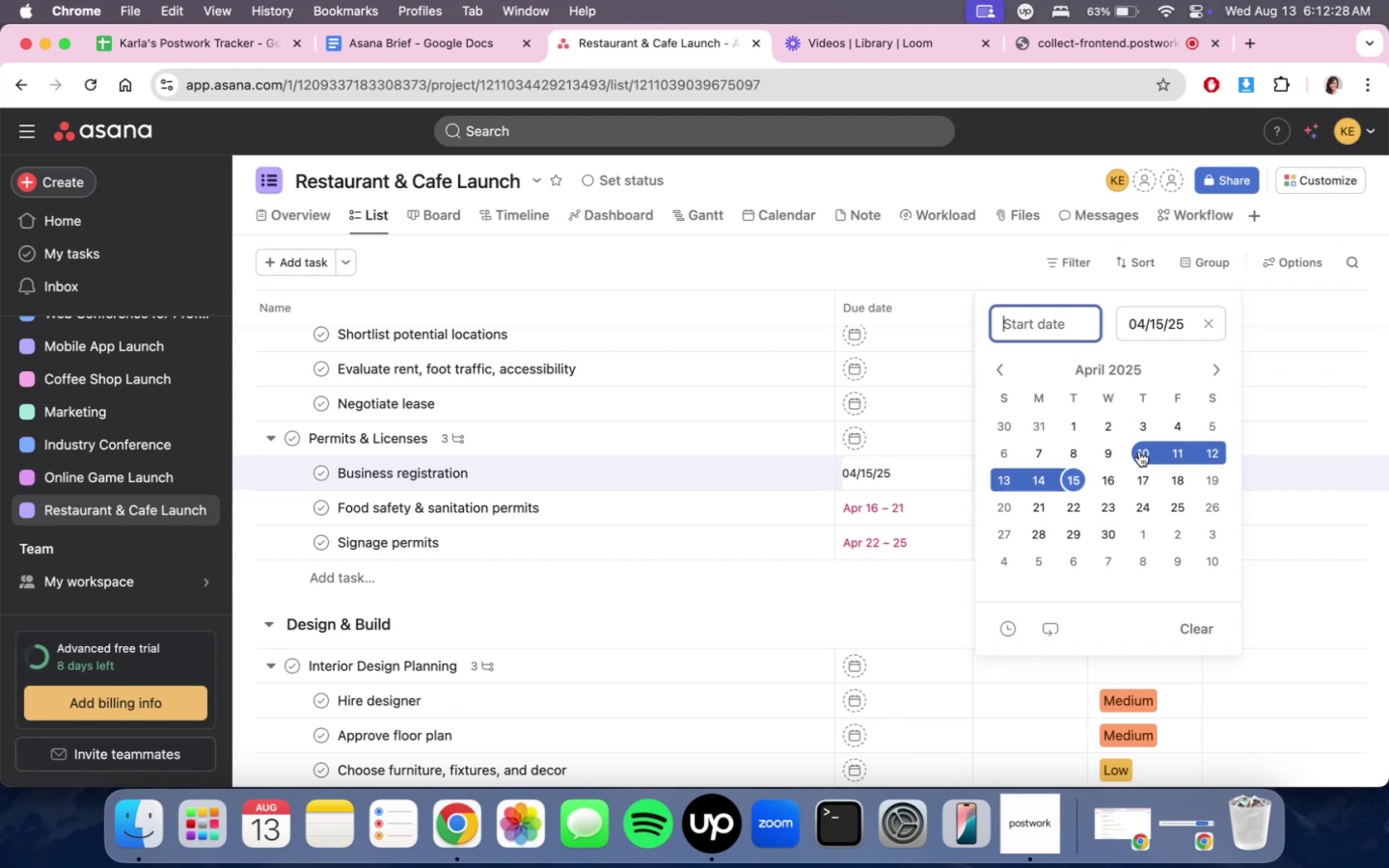 
double_click([1138, 451])
 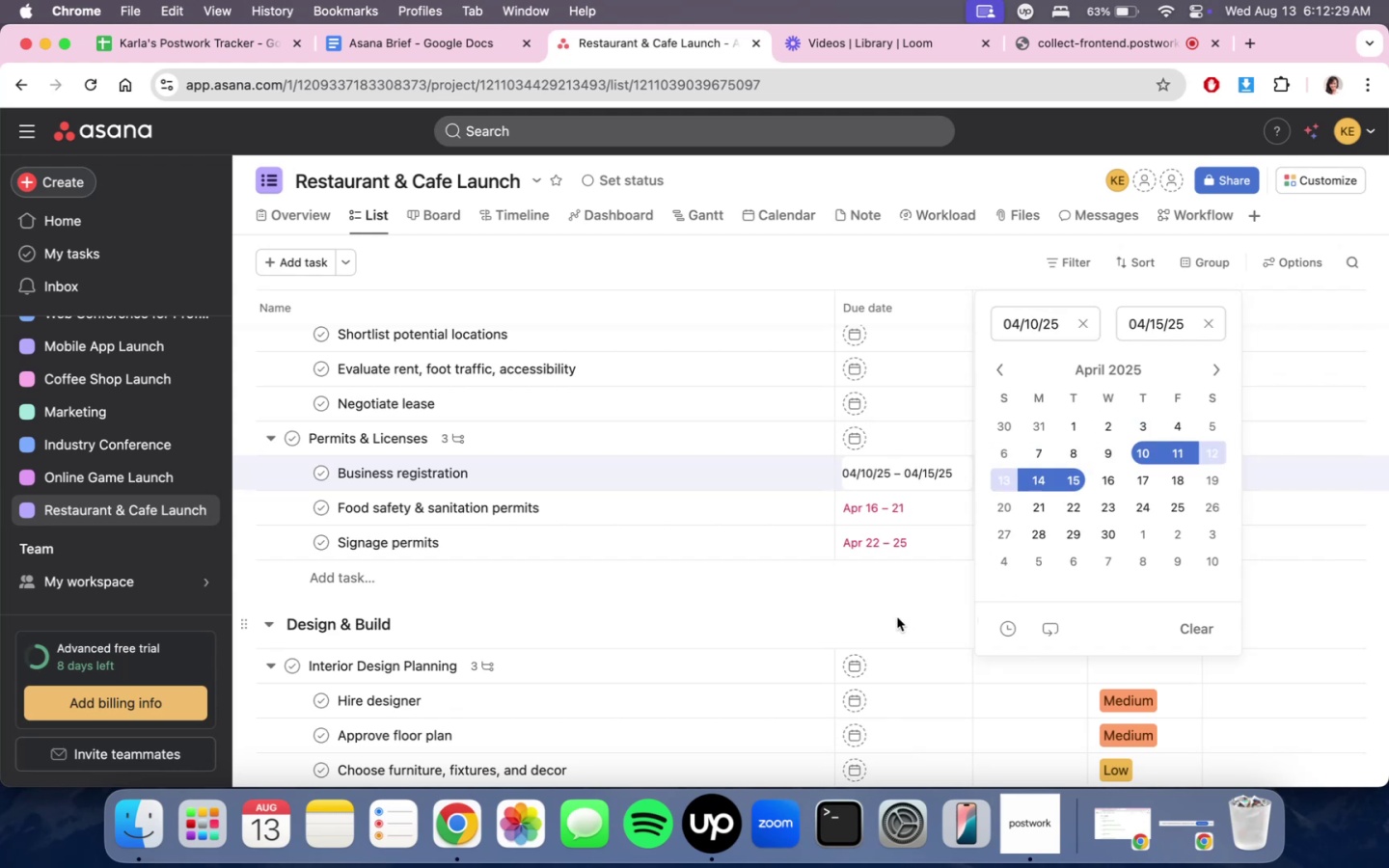 
triple_click([896, 616])
 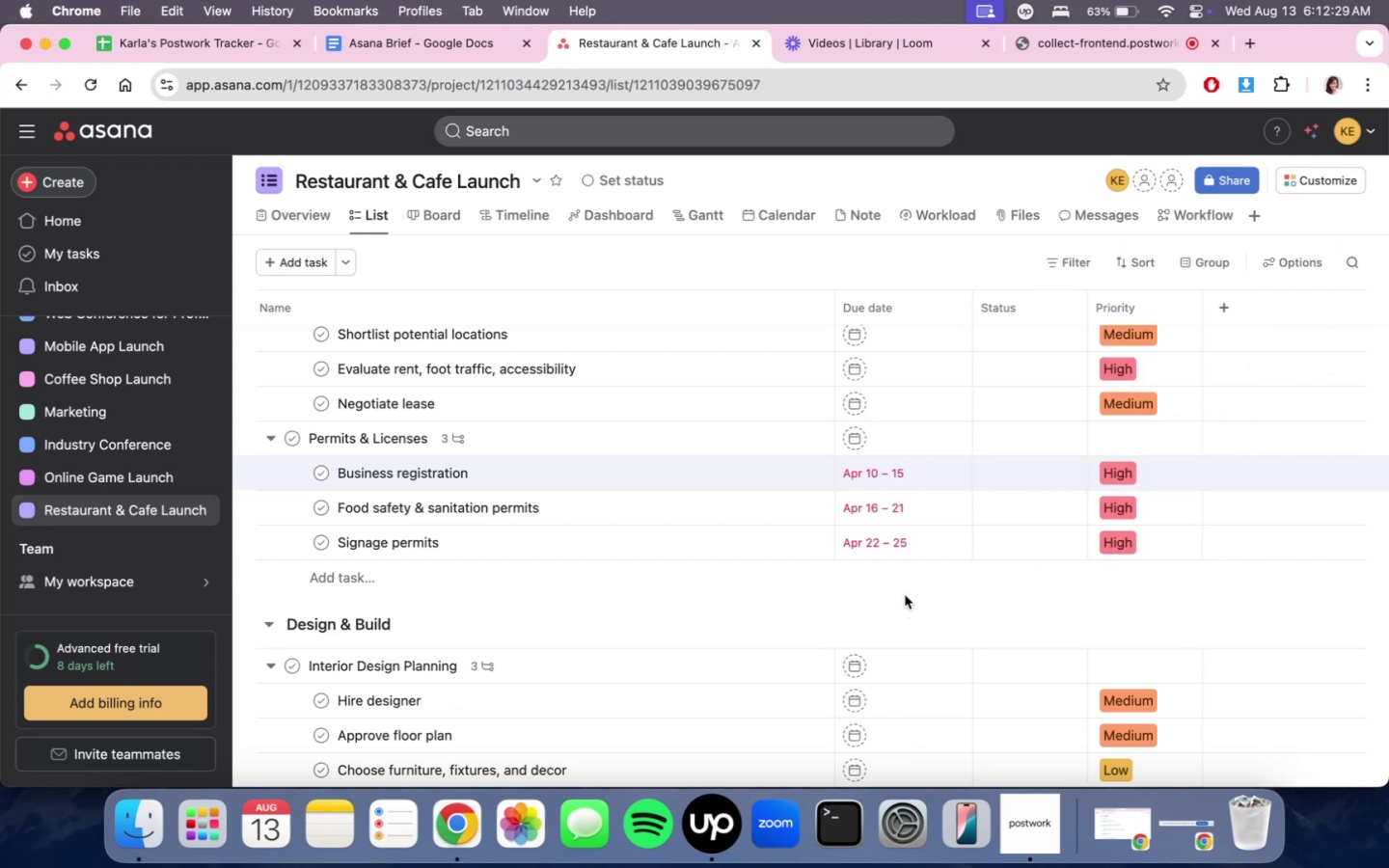 
scroll: coordinate [905, 615], scroll_direction: up, amount: 5.0
 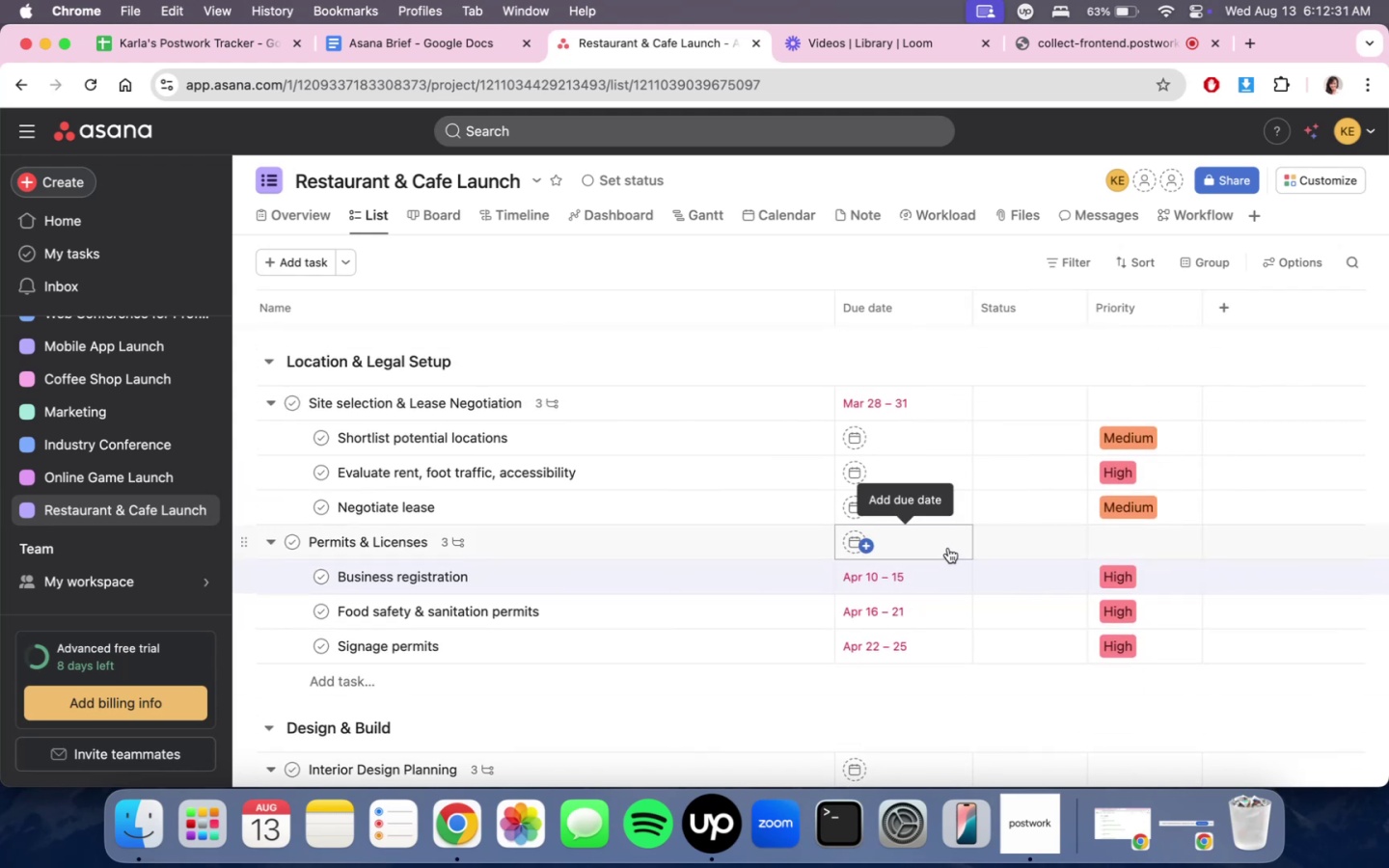 
left_click([948, 548])
 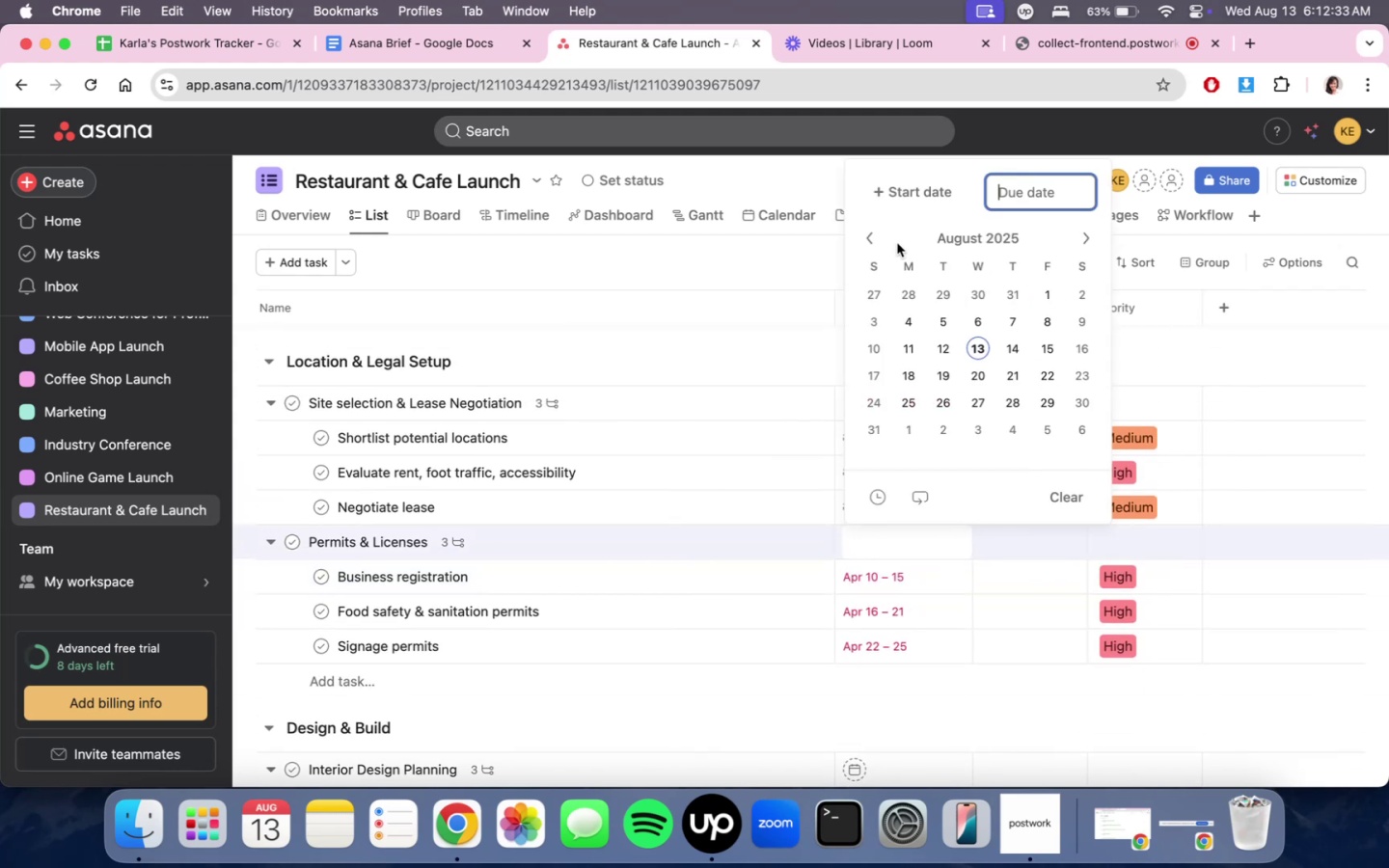 
double_click([881, 242])
 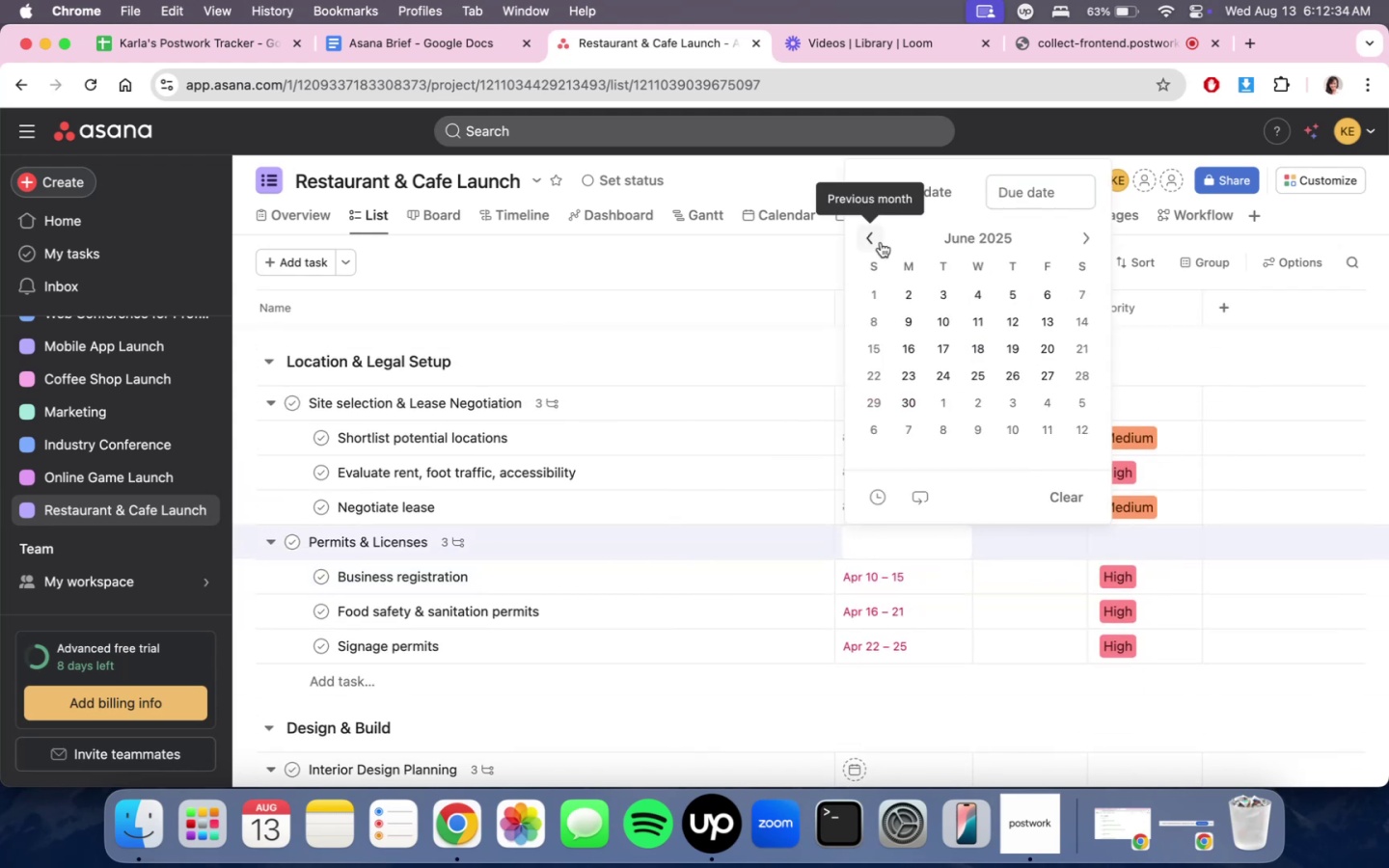 
triple_click([881, 242])
 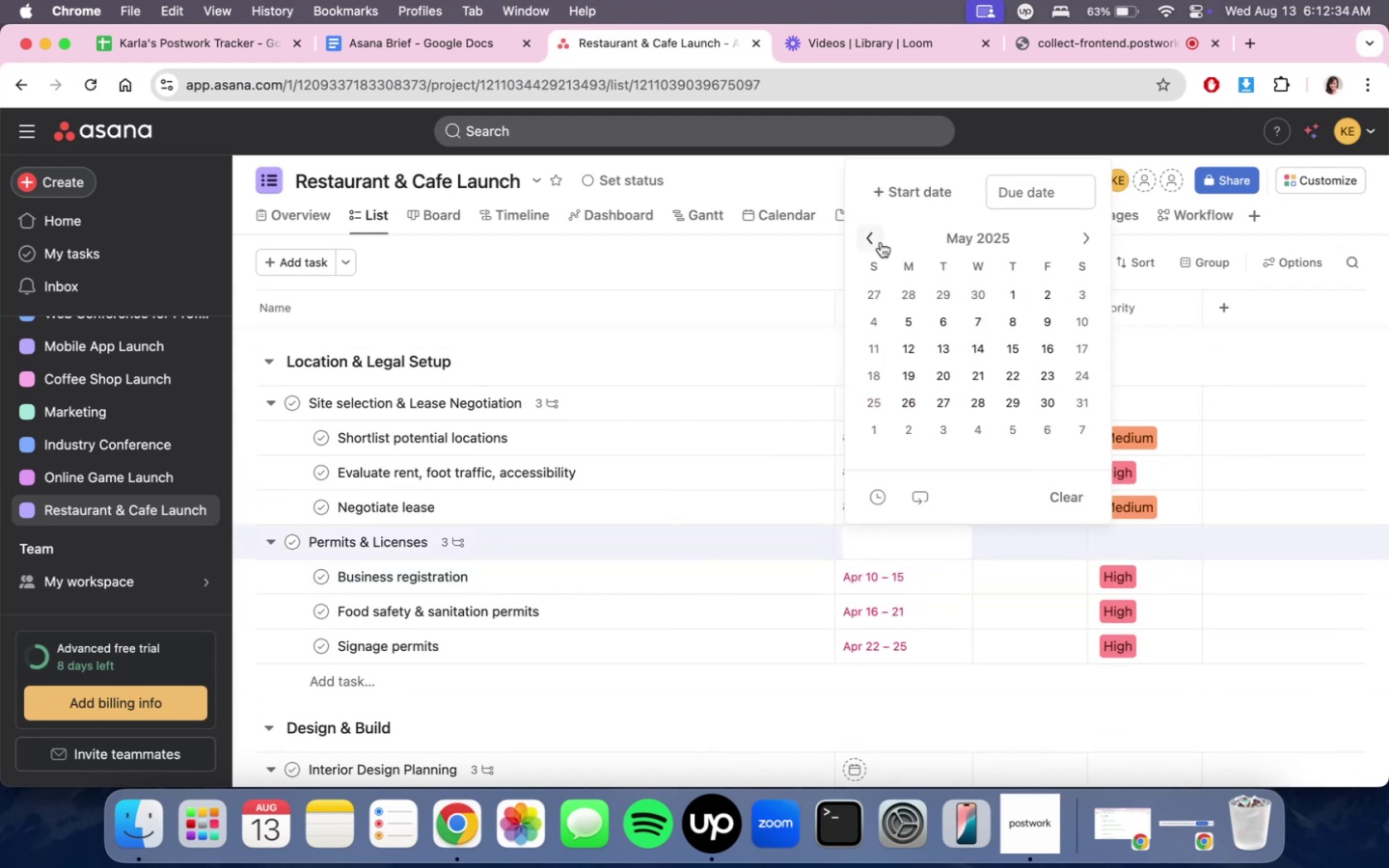 
triple_click([881, 242])
 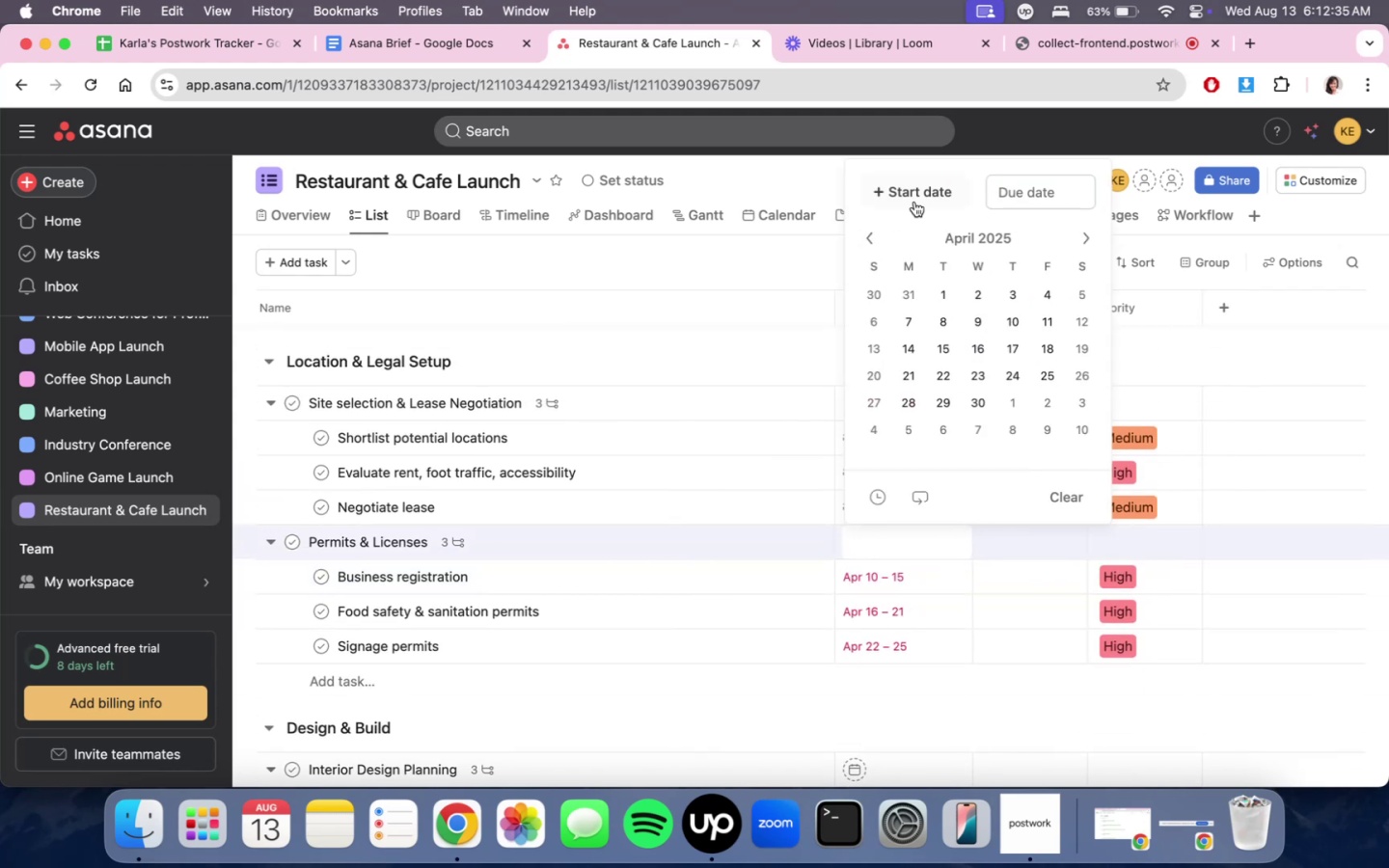 
triple_click([914, 202])
 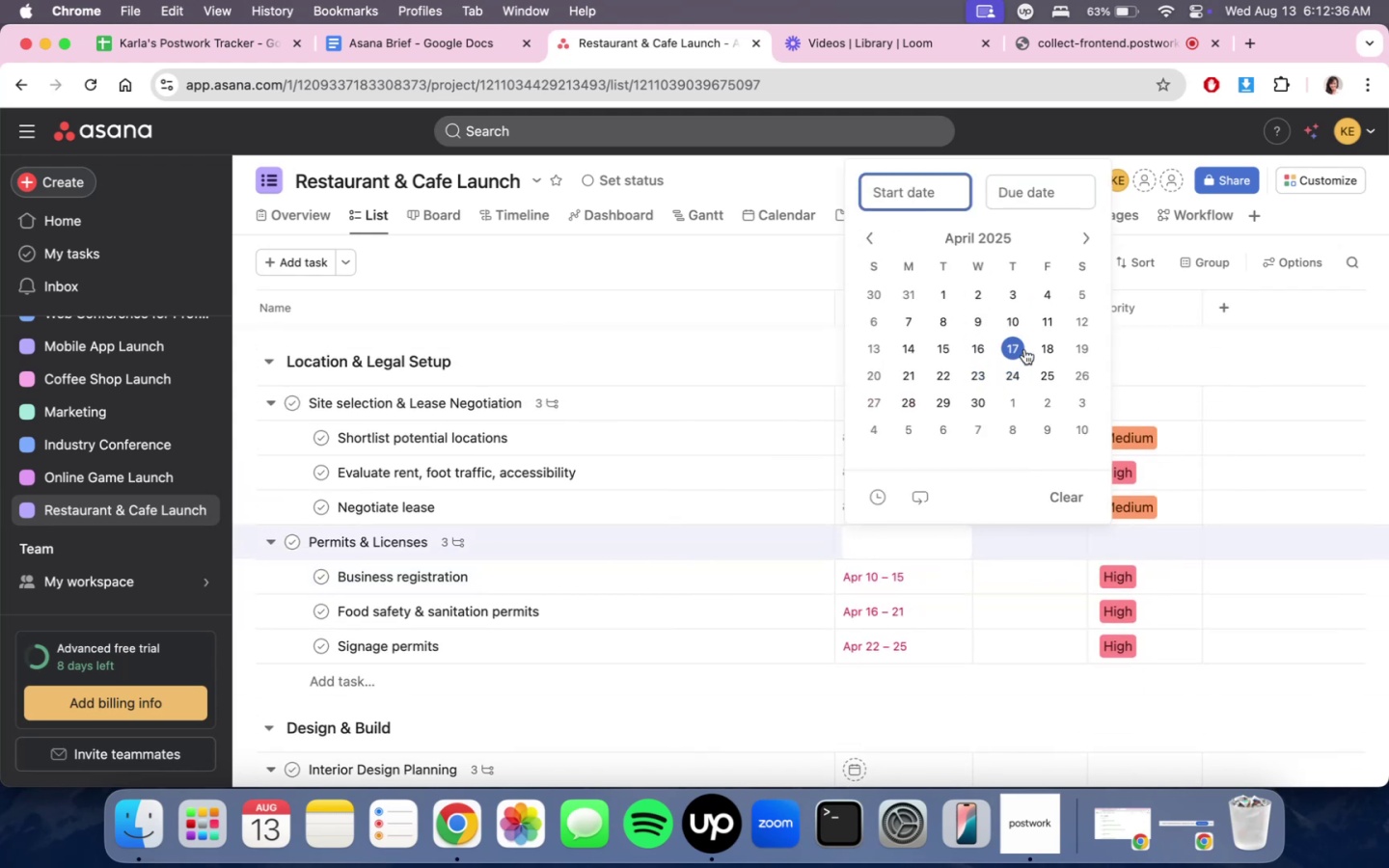 
left_click([1015, 316])
 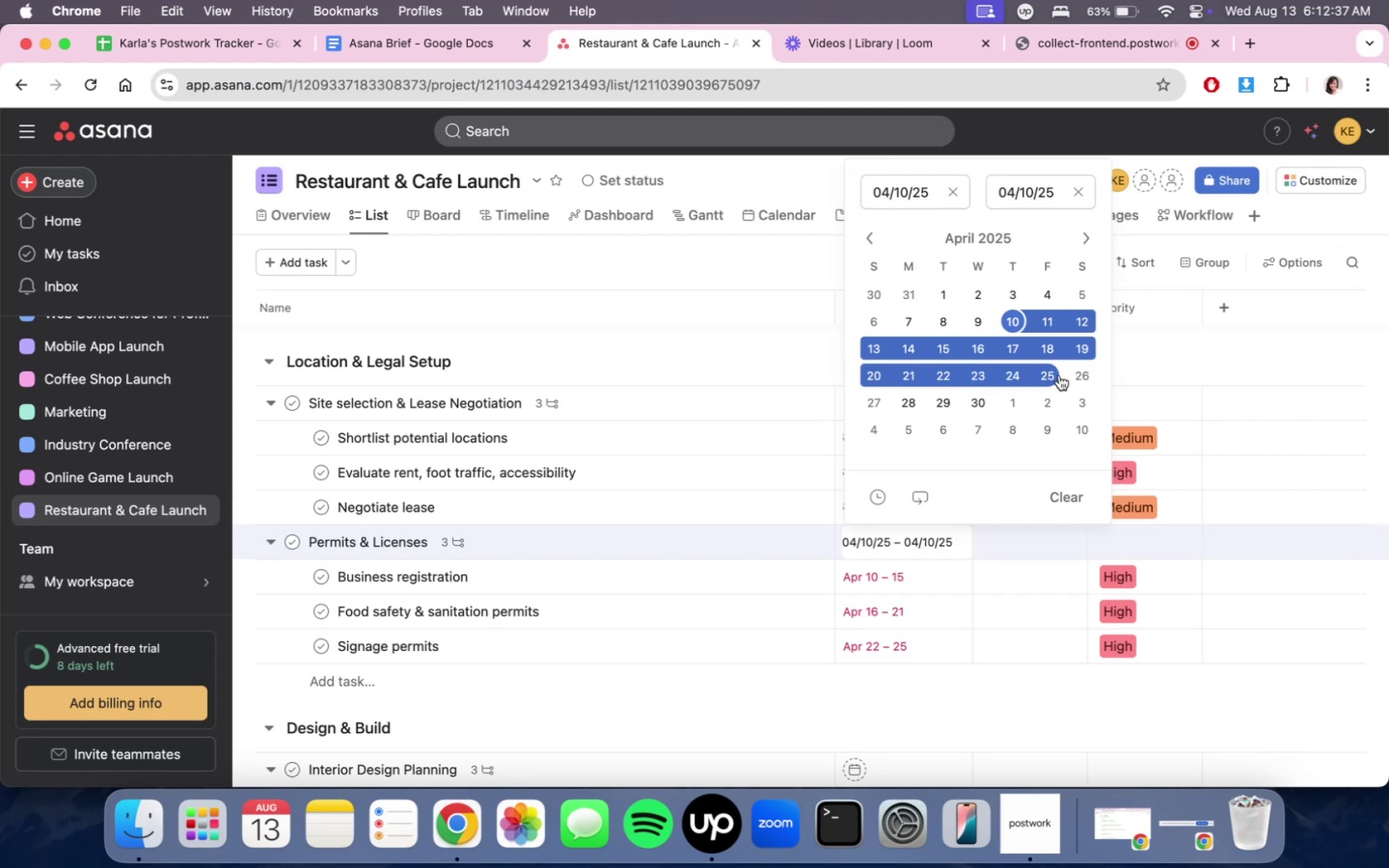 
left_click([1060, 375])
 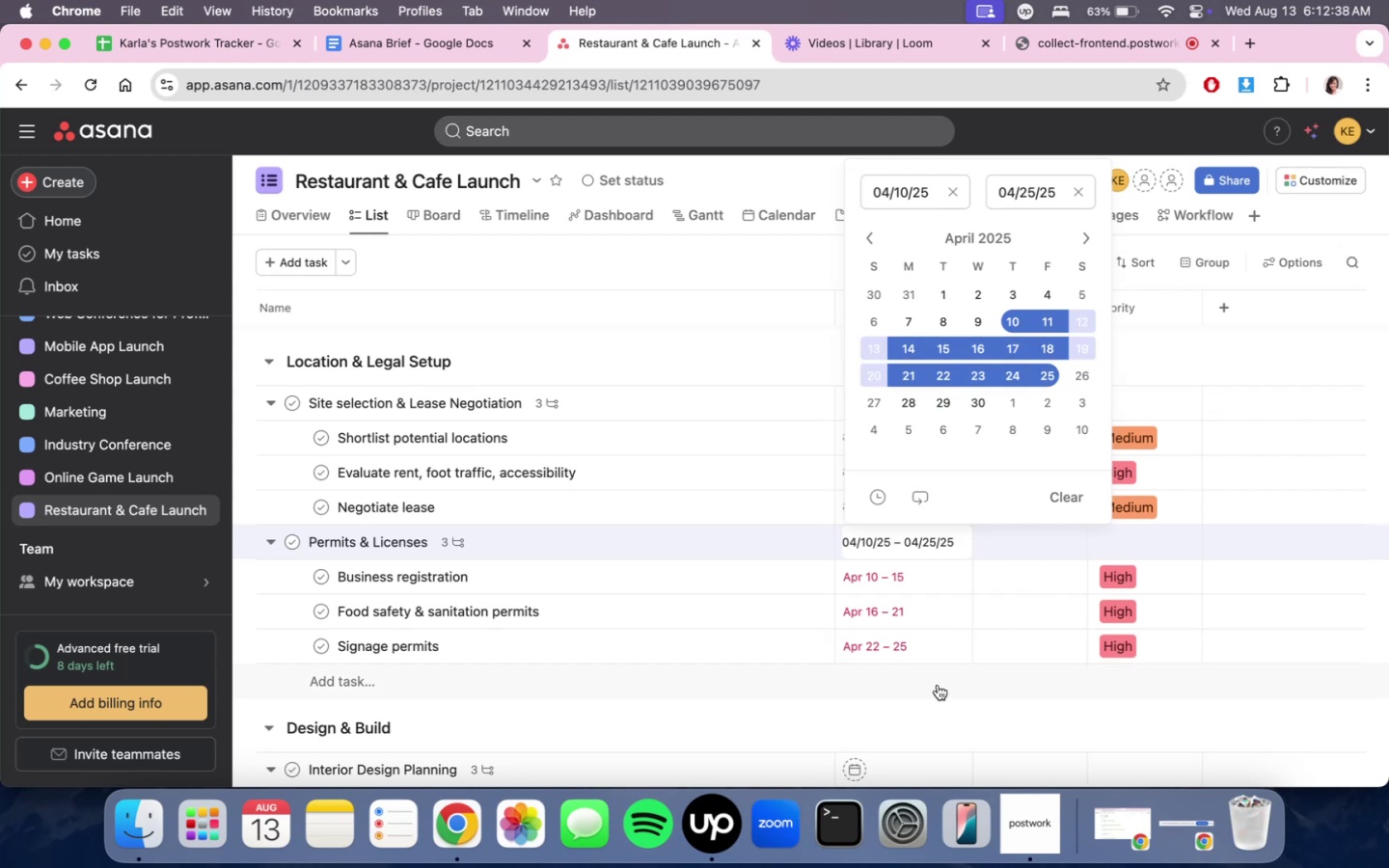 
double_click([931, 705])
 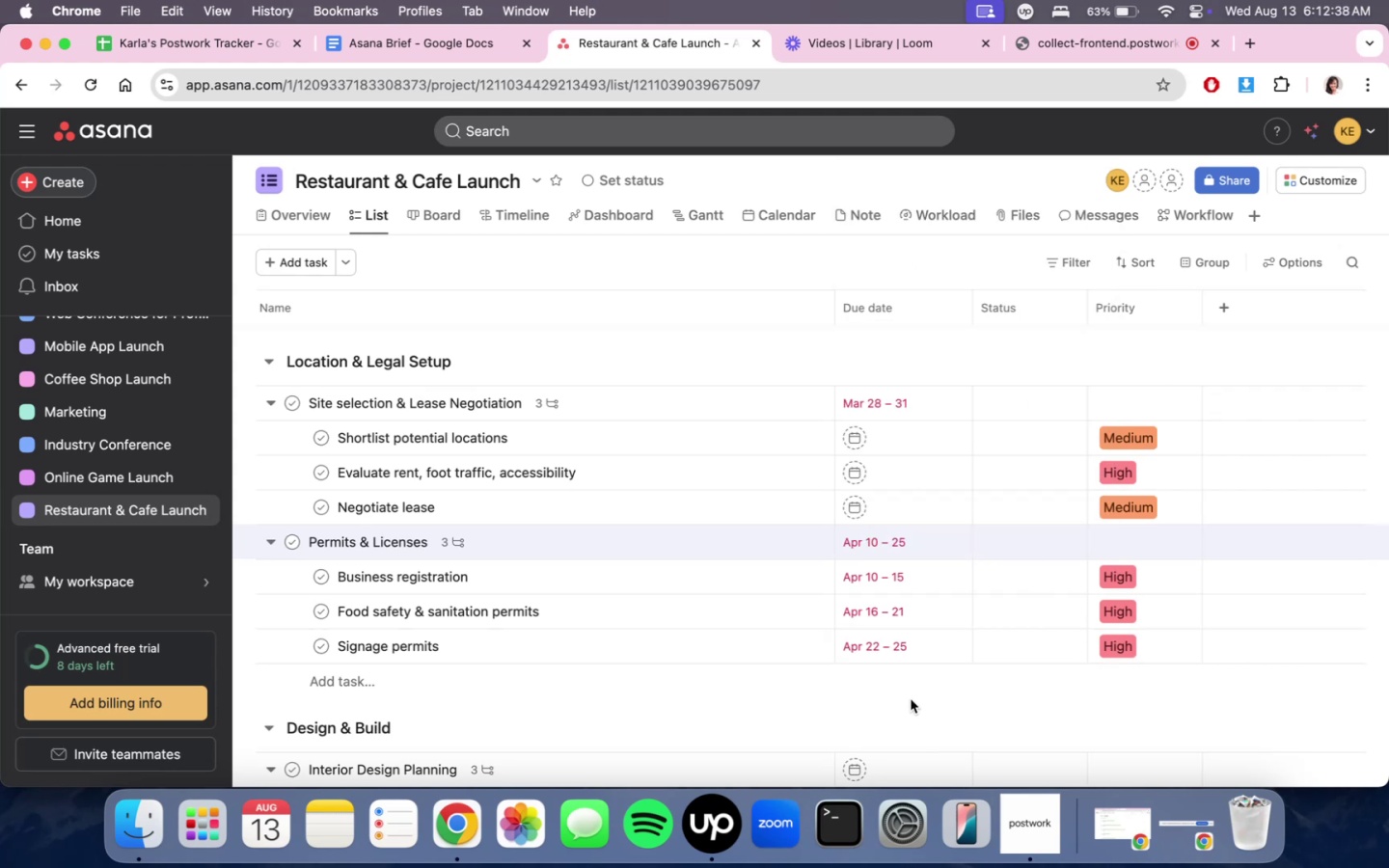 
scroll: coordinate [959, 608], scroll_direction: up, amount: 25.0
 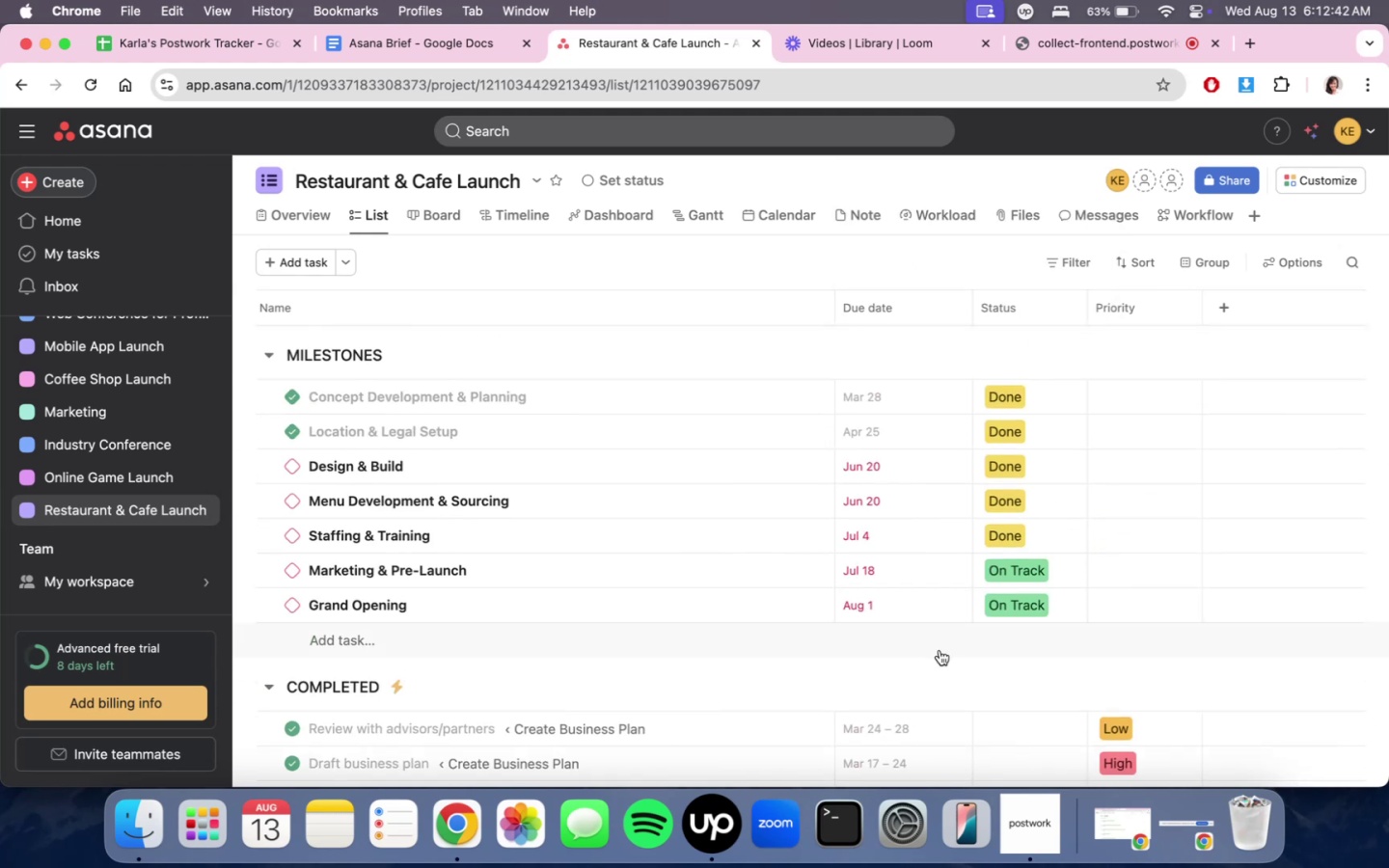 
scroll: coordinate [943, 665], scroll_direction: down, amount: 18.0
 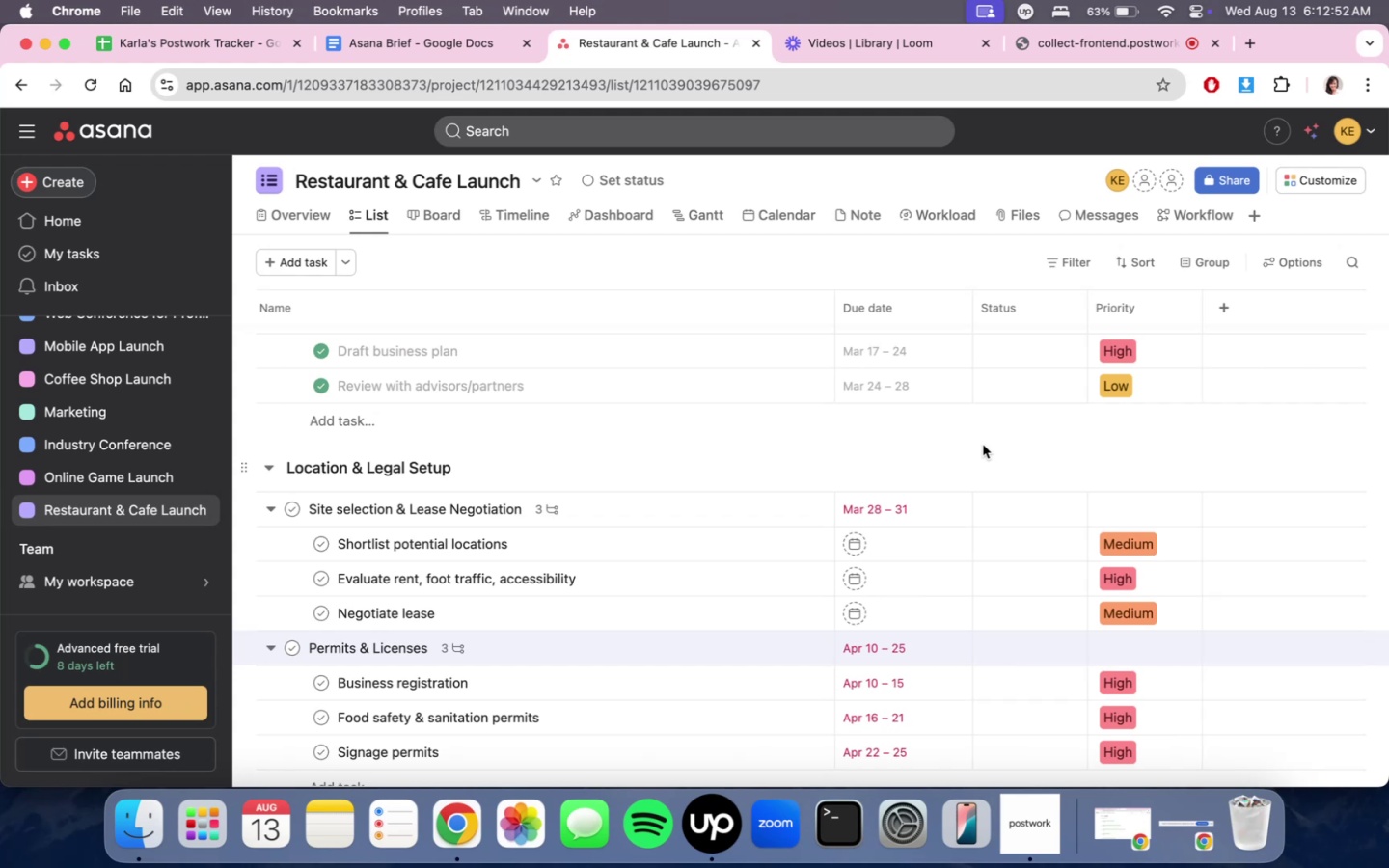 
wait(14.83)
 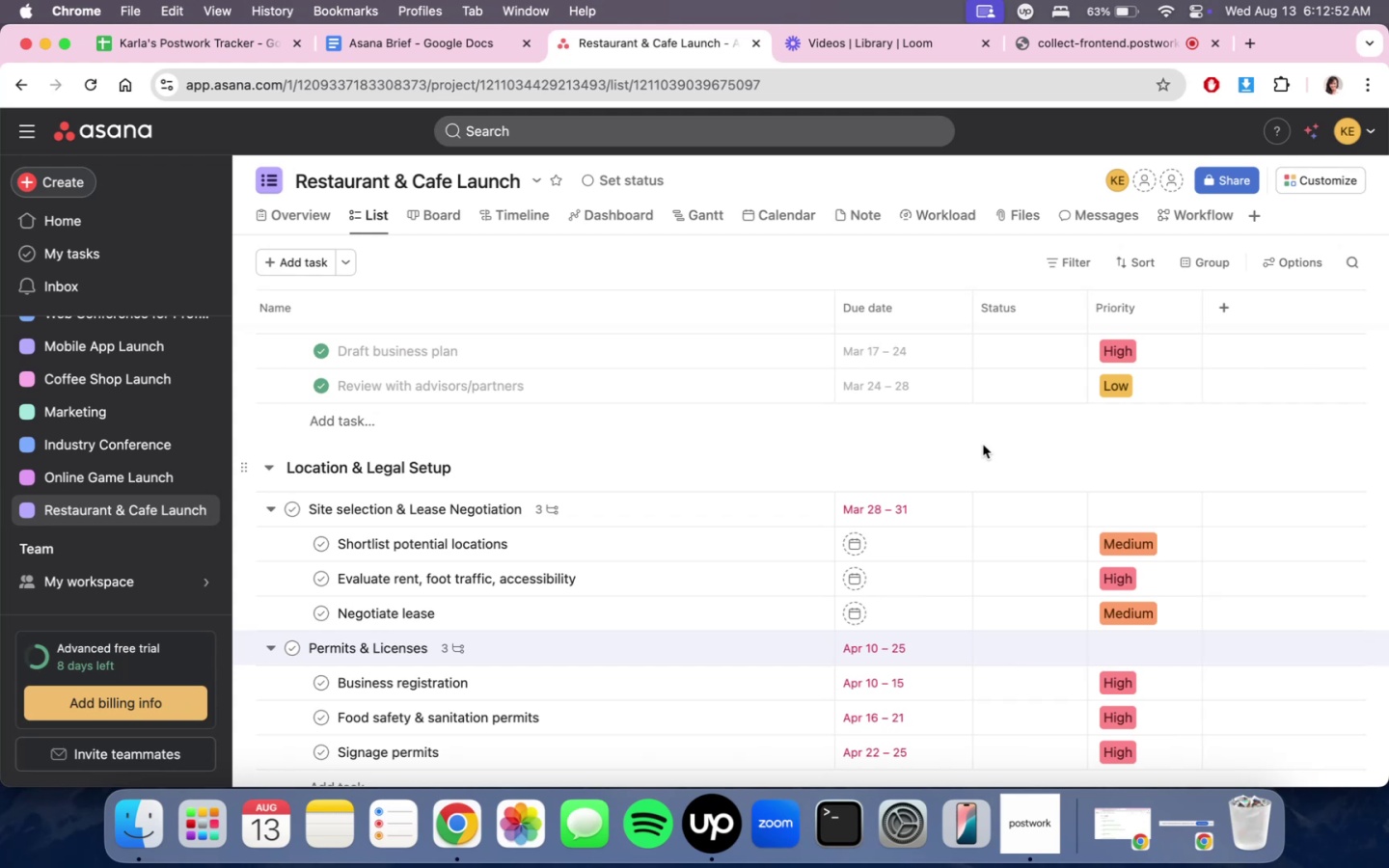 
scroll: coordinate [983, 445], scroll_direction: down, amount: 4.0
 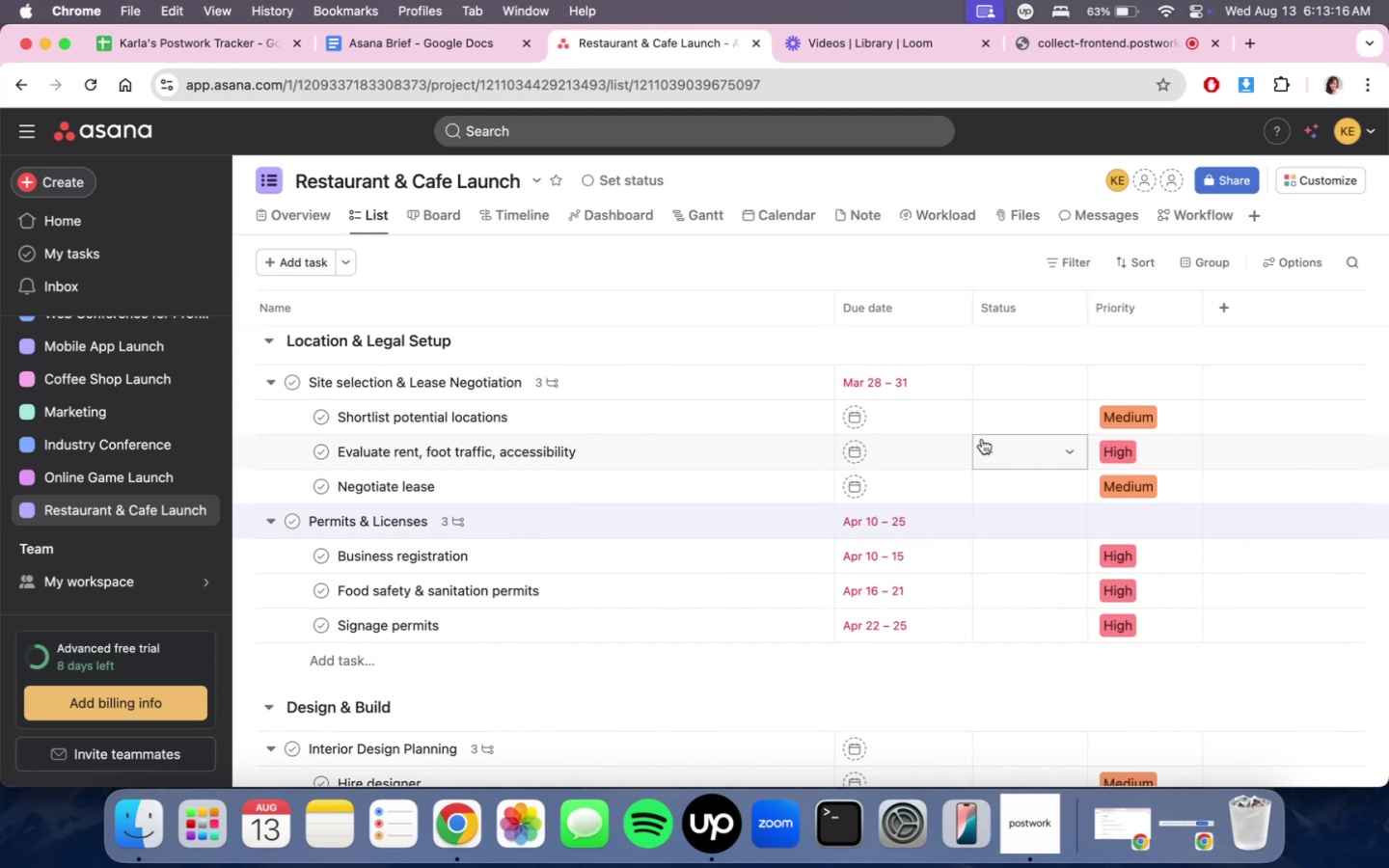 
wait(21.95)
 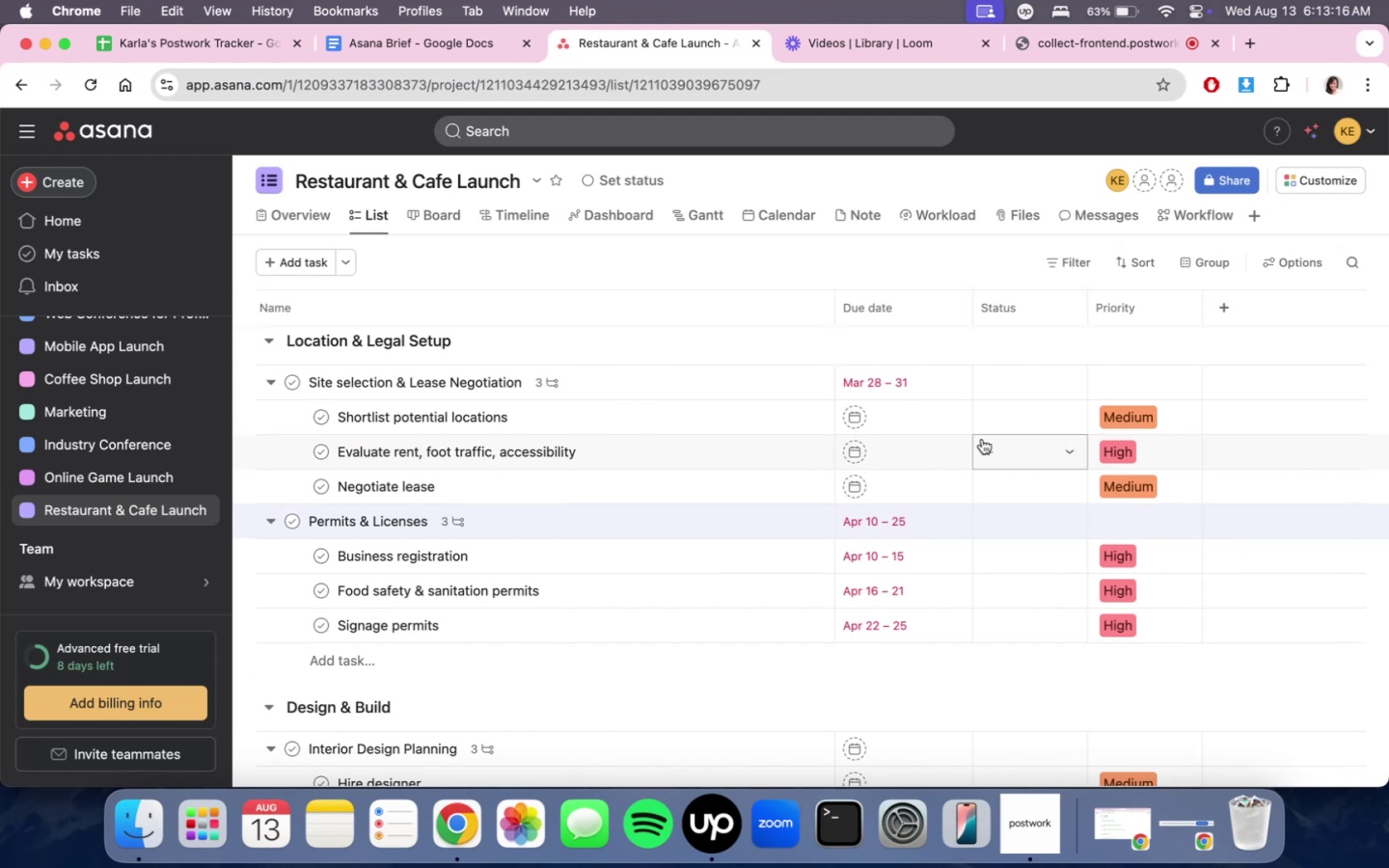 
scroll: coordinate [940, 492], scroll_direction: up, amount: 39.0
 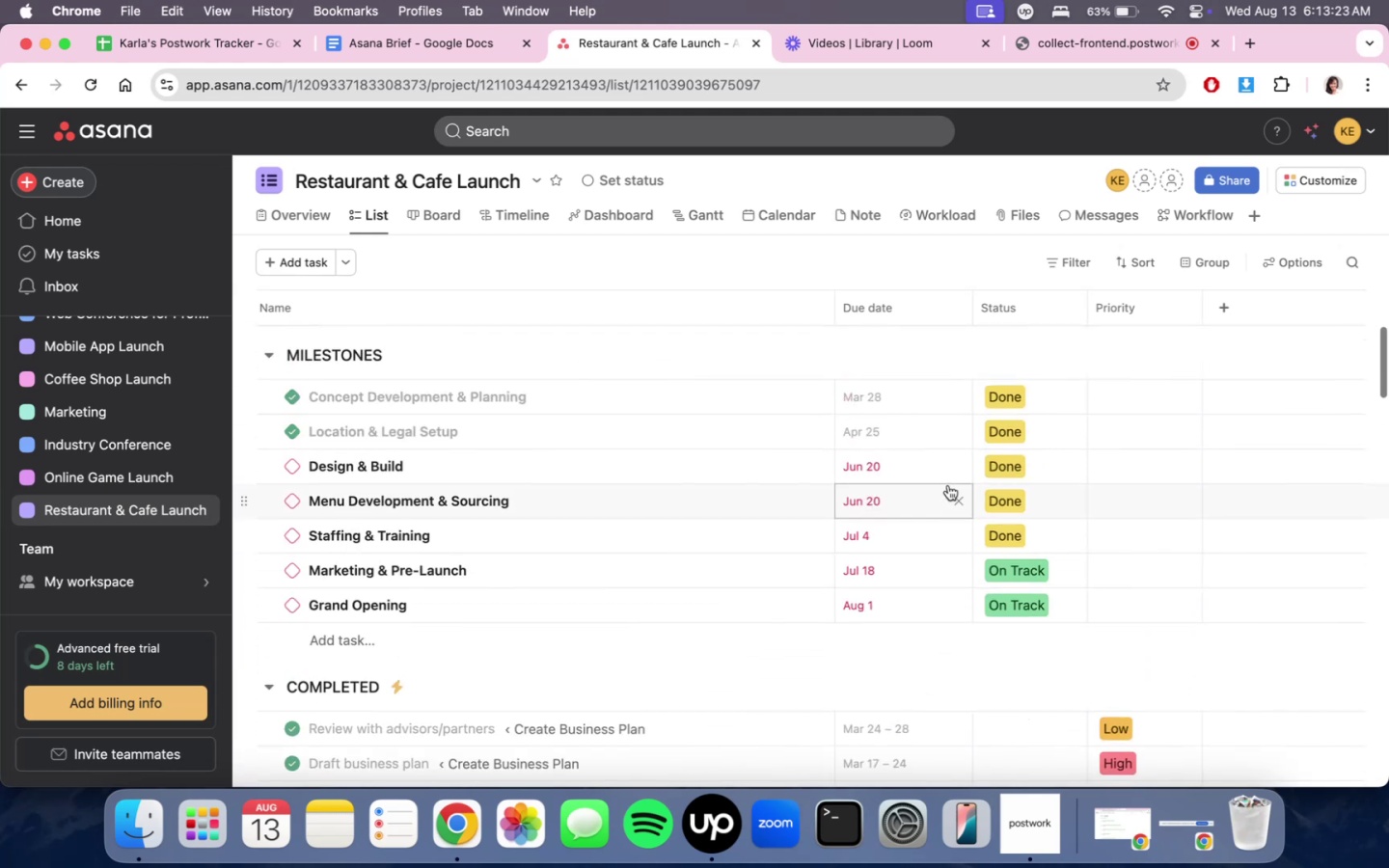 
scroll: coordinate [964, 563], scroll_direction: down, amount: 3.0
 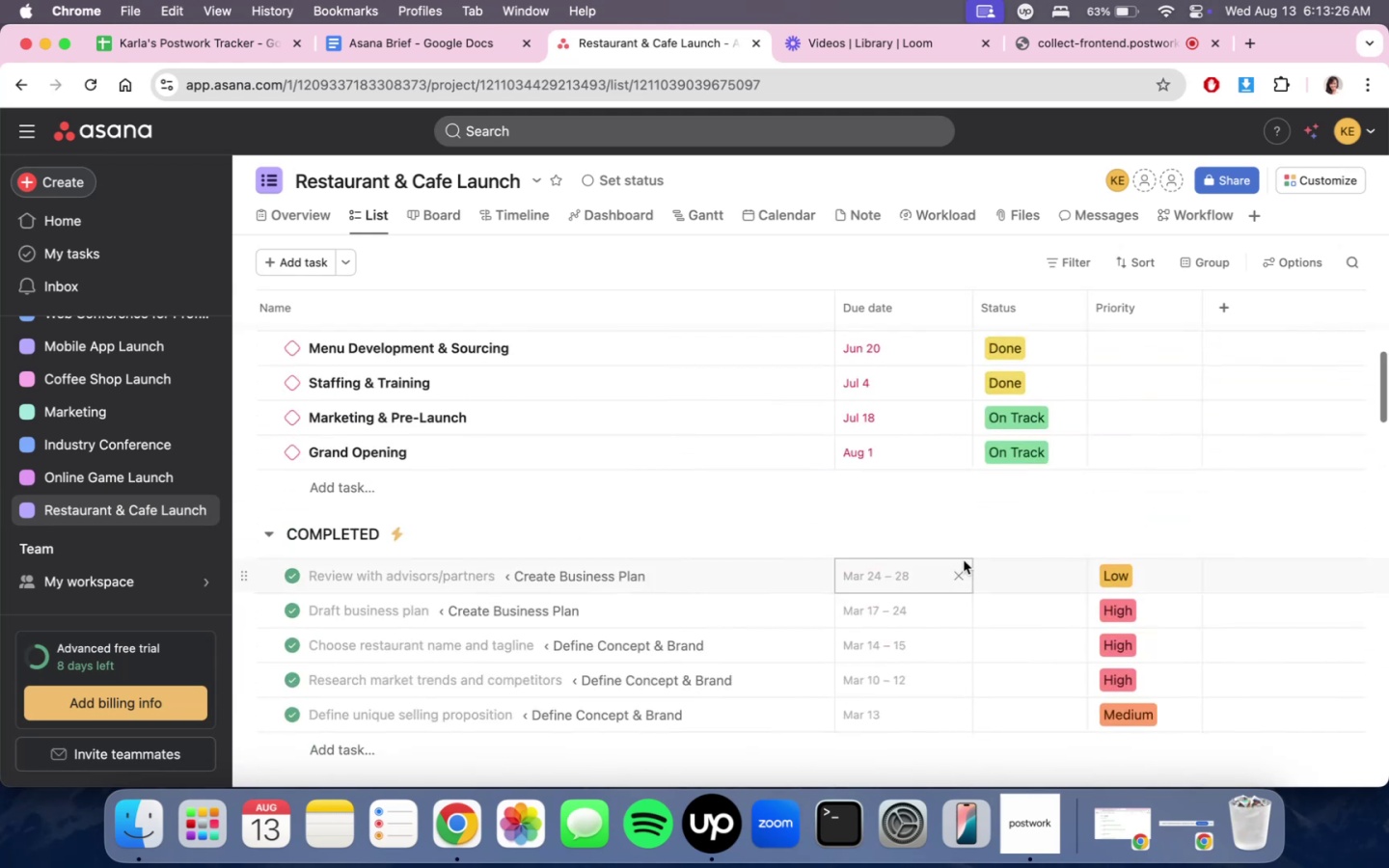 
scroll: coordinate [964, 560], scroll_direction: up, amount: 16.0
 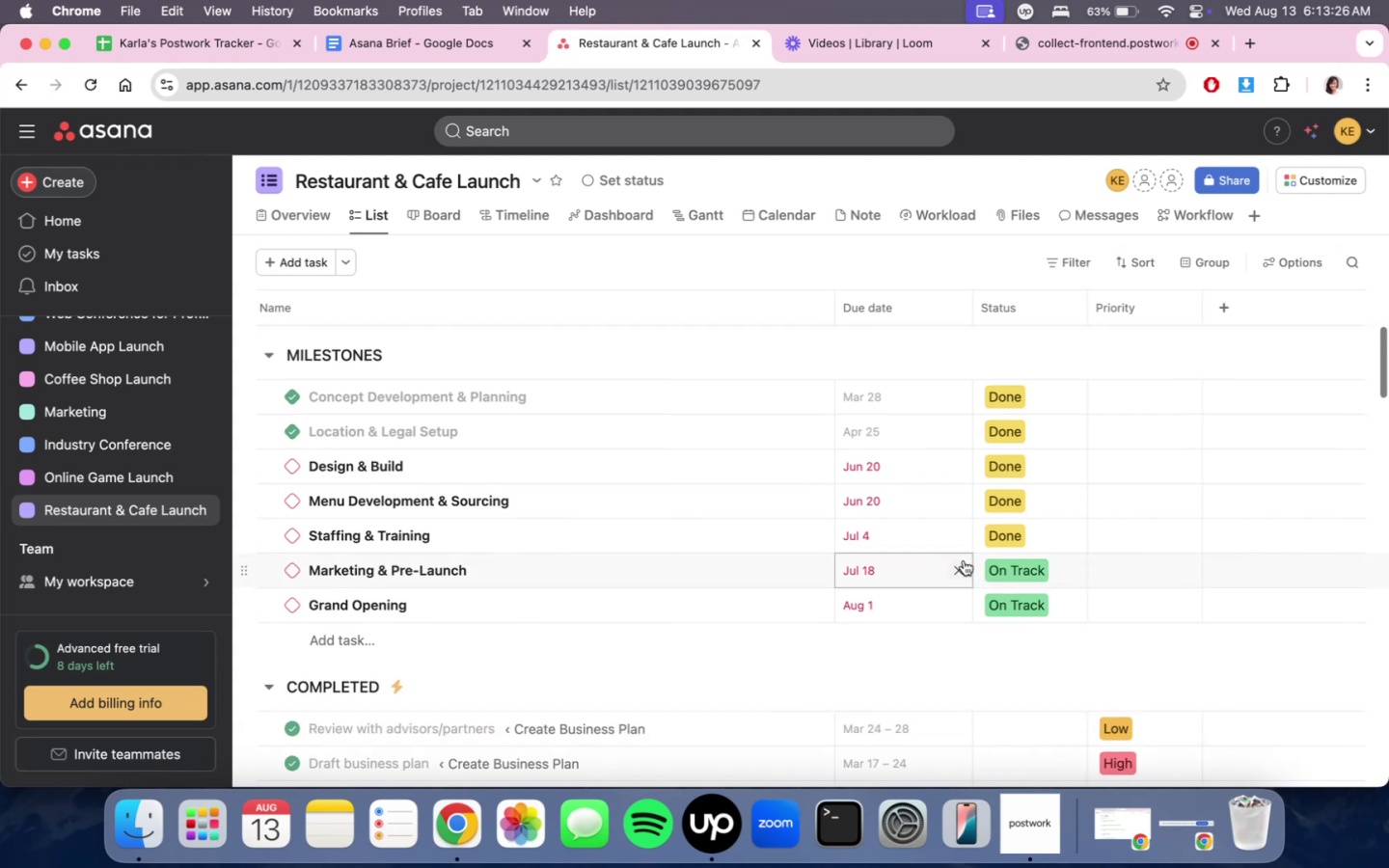 
scroll: coordinate [964, 560], scroll_direction: down, amount: 3.0
 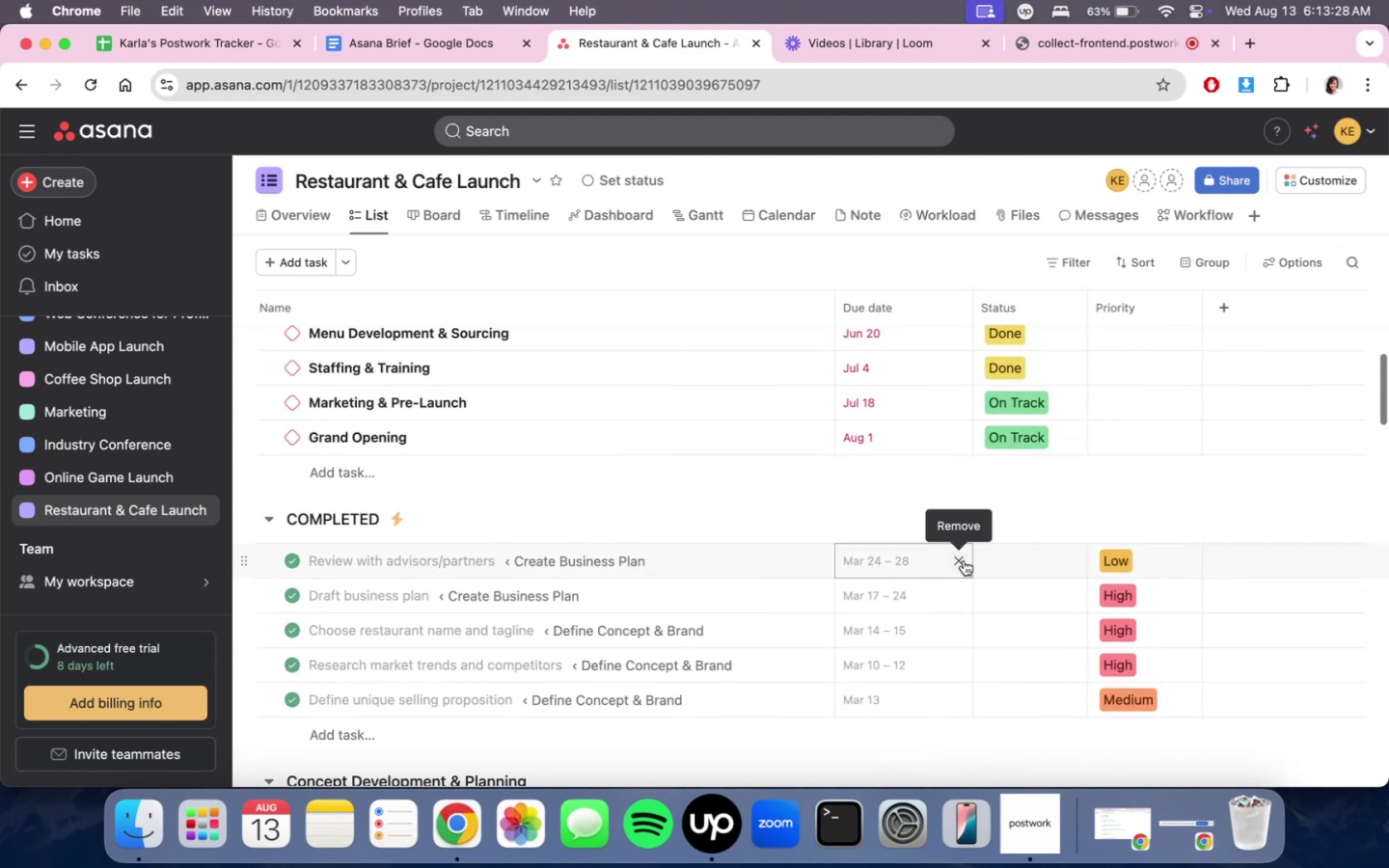 
scroll: coordinate [964, 560], scroll_direction: up, amount: 15.0
 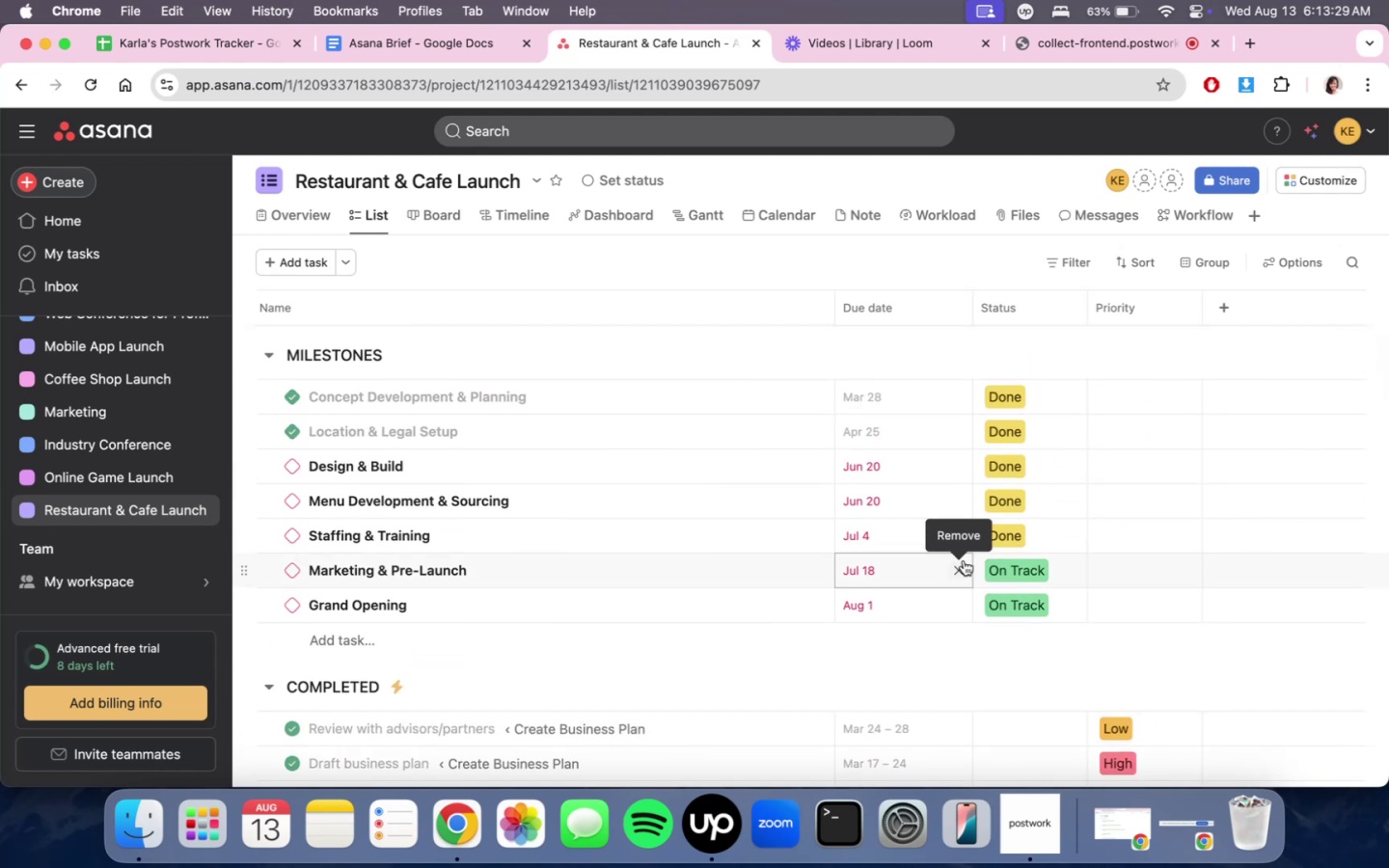 
scroll: coordinate [964, 560], scroll_direction: down, amount: 16.0
 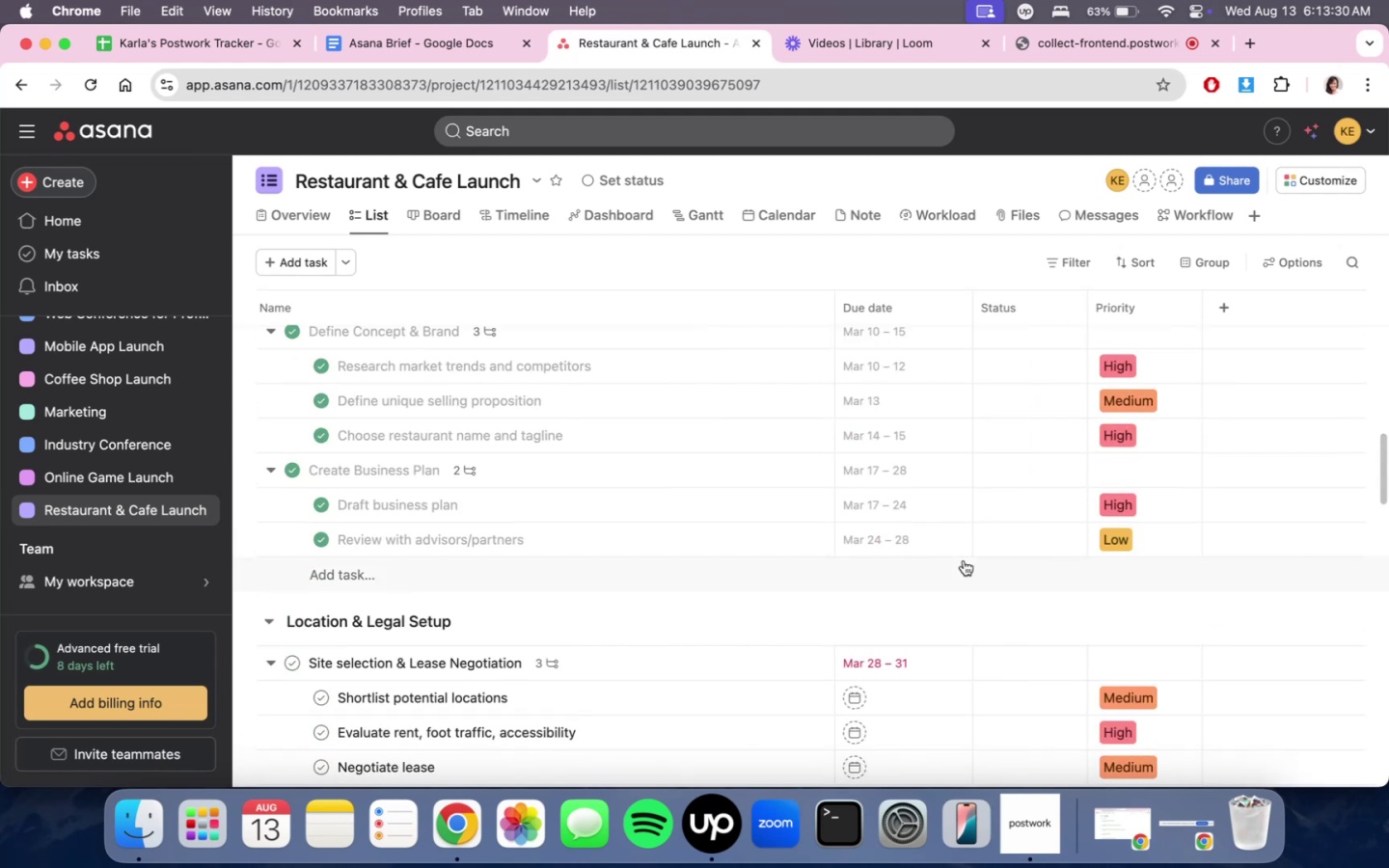 
scroll: coordinate [969, 549], scroll_direction: up, amount: 4.0
 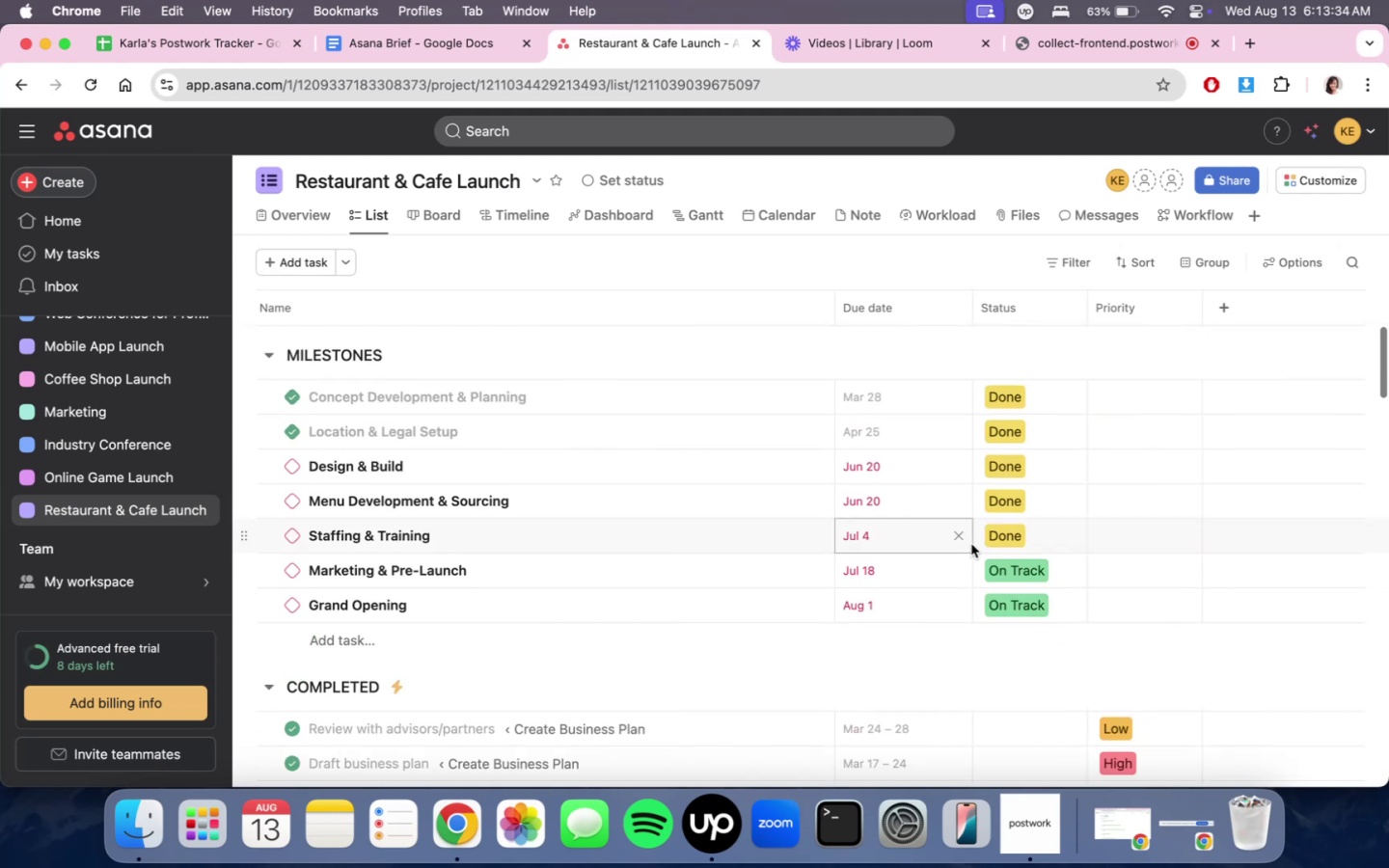 
scroll: coordinate [971, 544], scroll_direction: down, amount: 1.0
 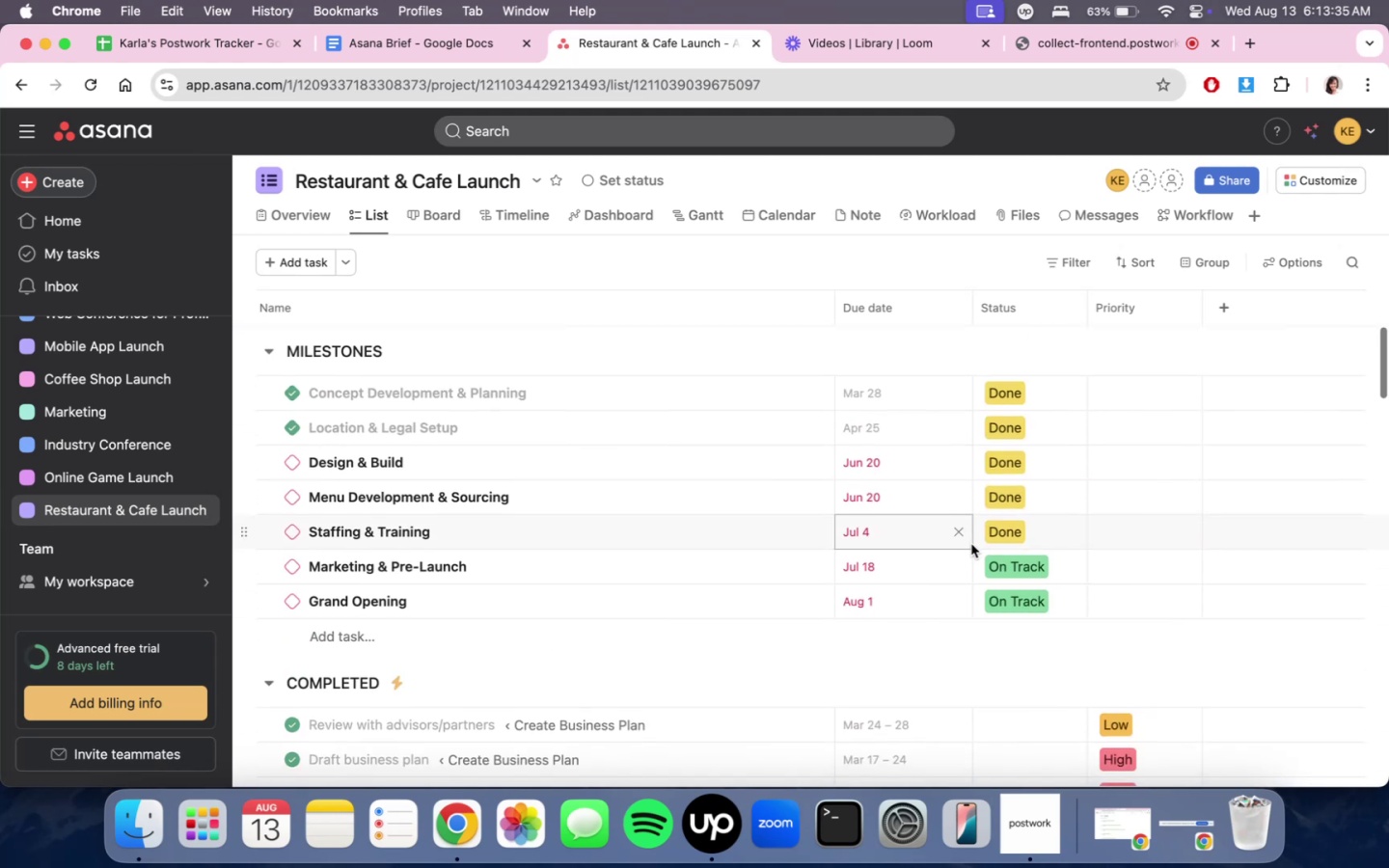 
scroll: coordinate [971, 544], scroll_direction: up, amount: 7.0
 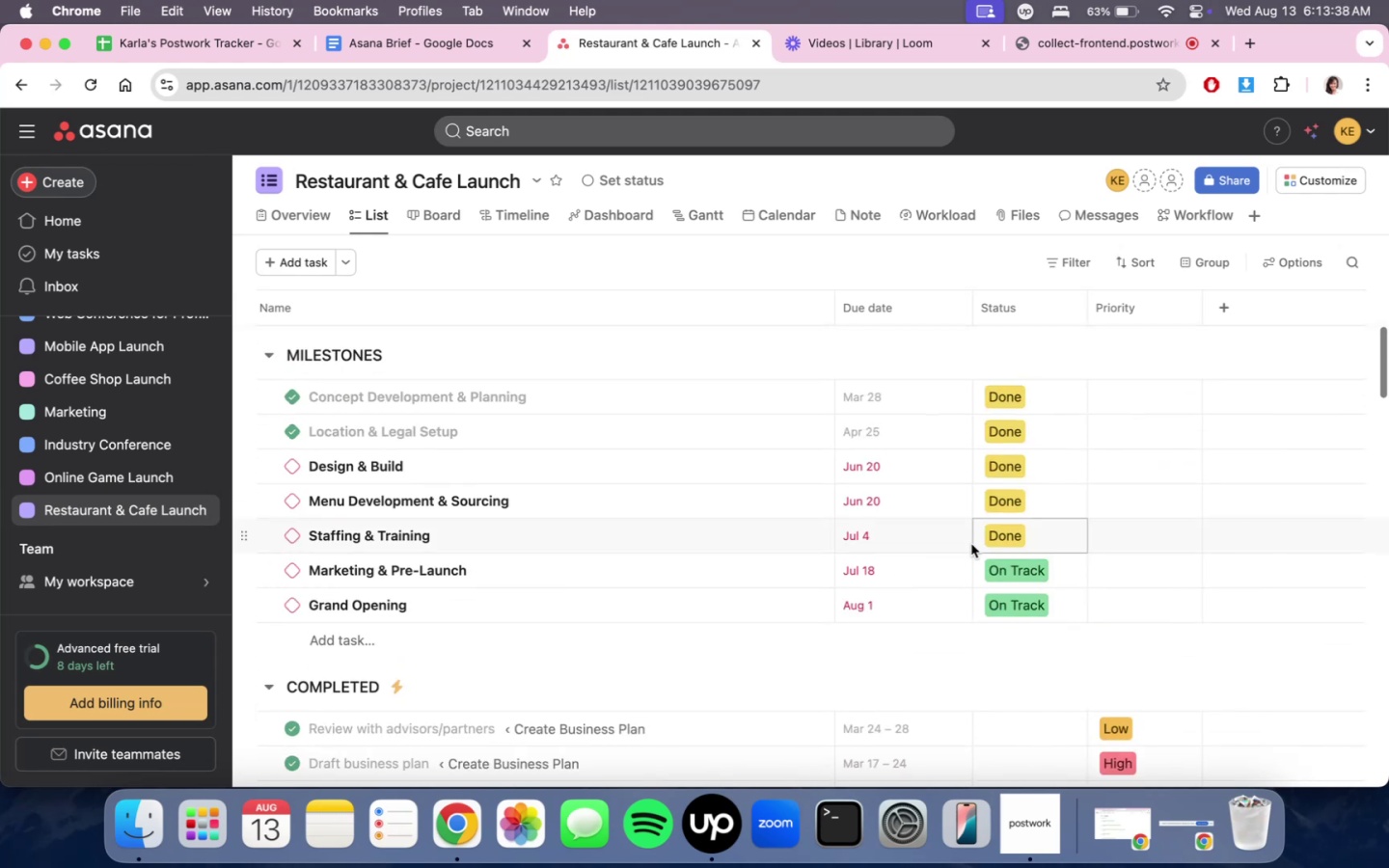 
scroll: coordinate [971, 544], scroll_direction: down, amount: 15.0
 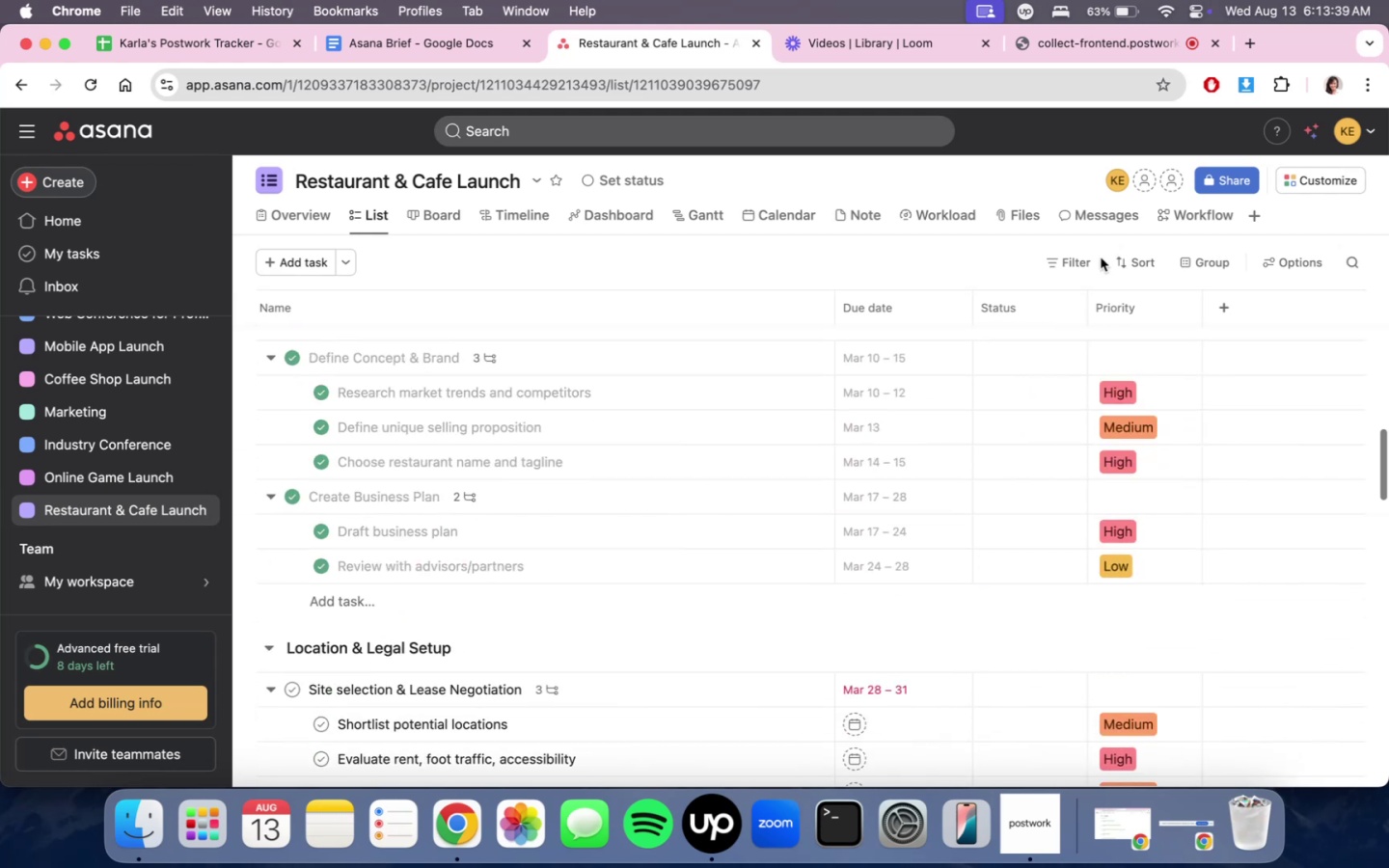 
scroll: coordinate [1051, 454], scroll_direction: up, amount: 17.0
 